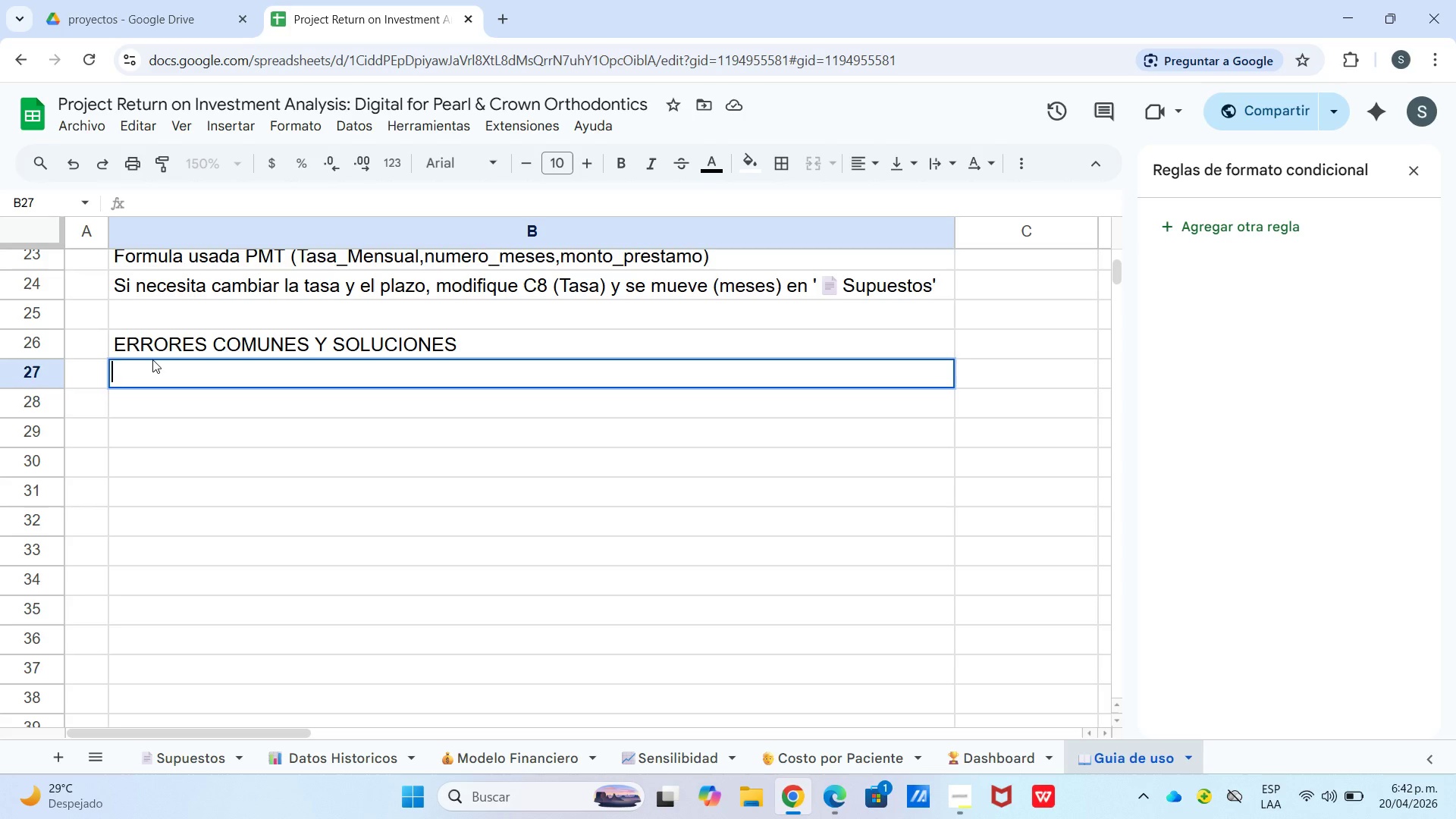 
wait(7.5)
 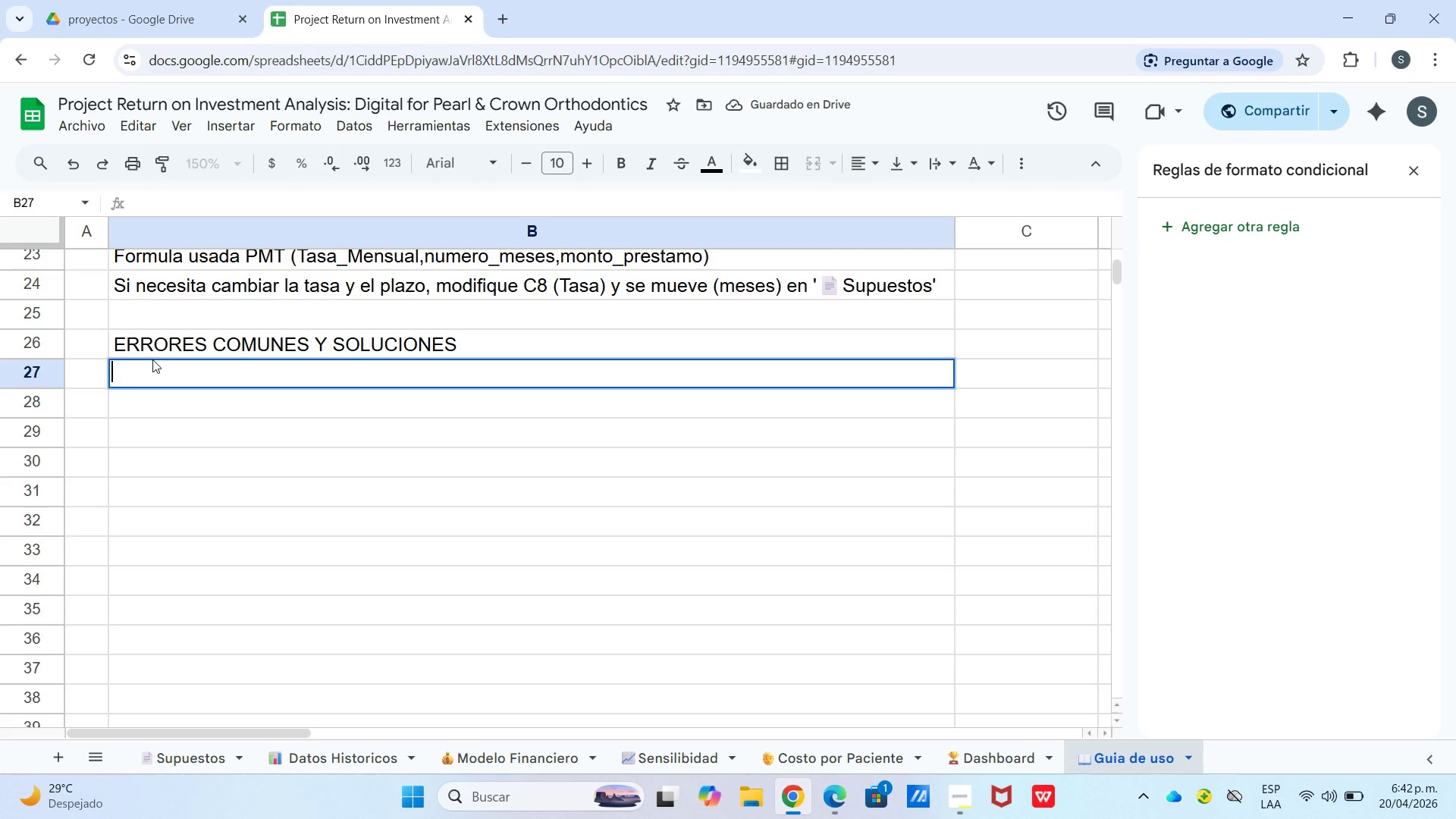 
right_click([187, 409])
 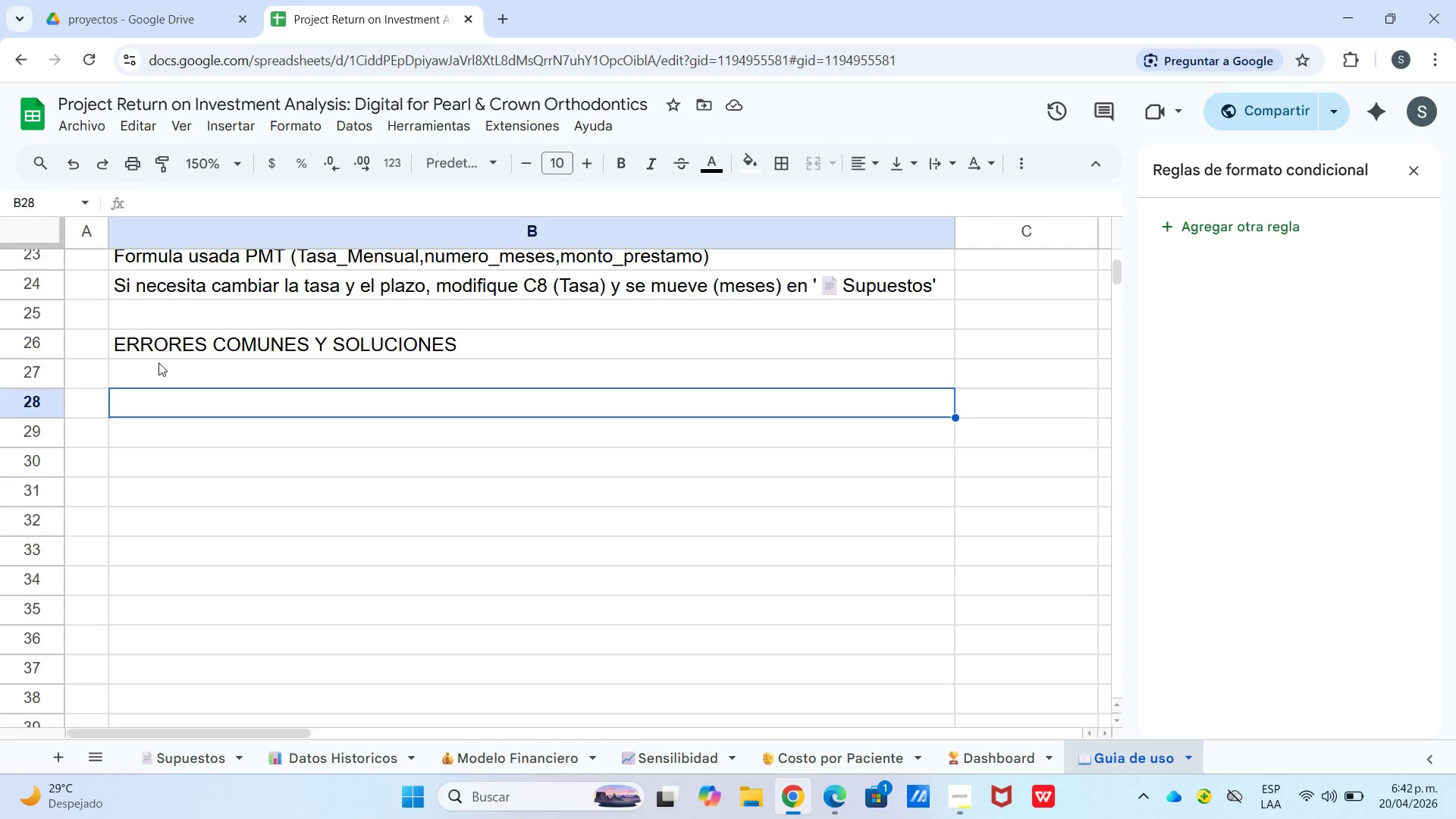 
double_click([159, 369])
 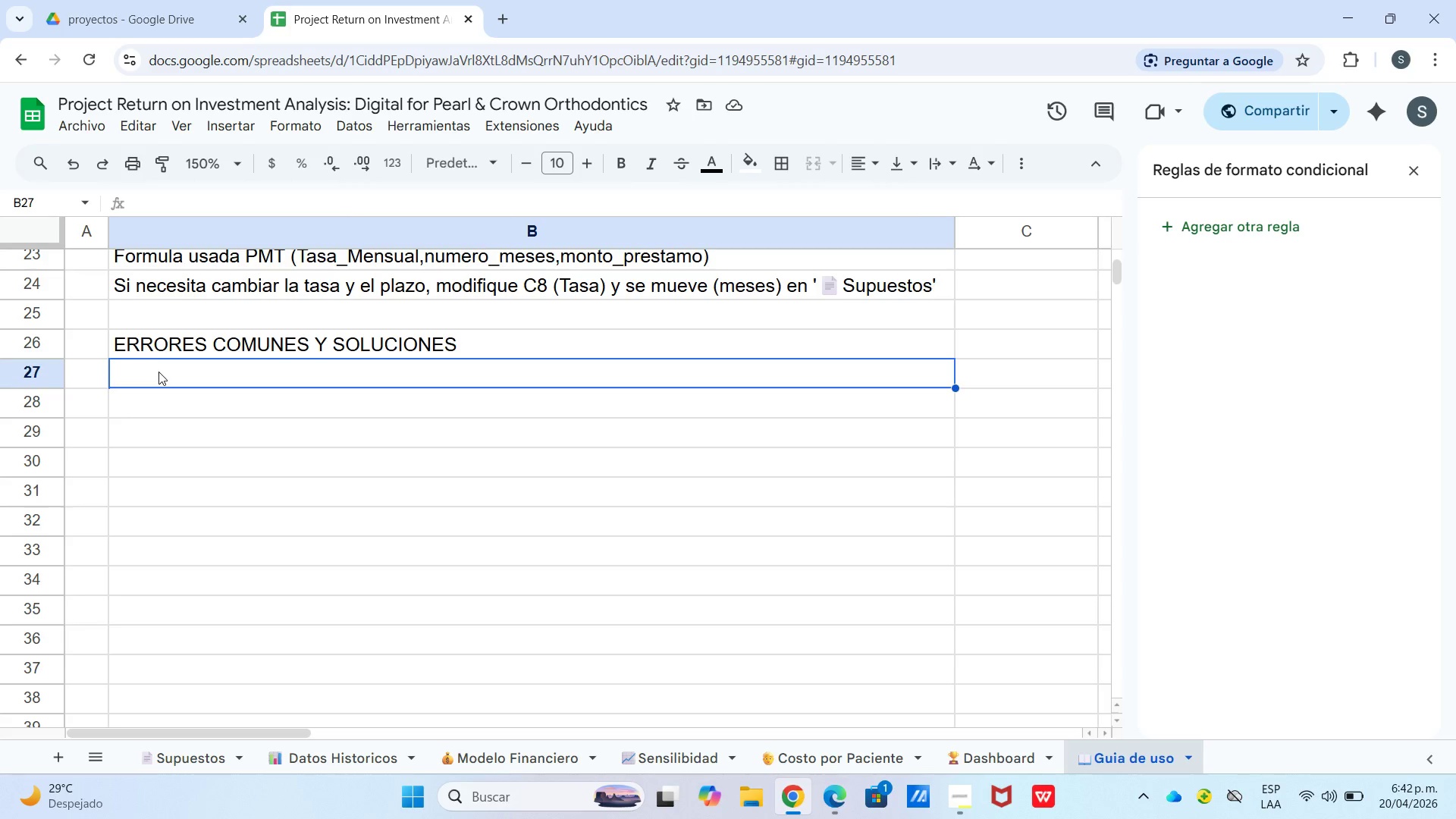 
right_click([158, 372])
 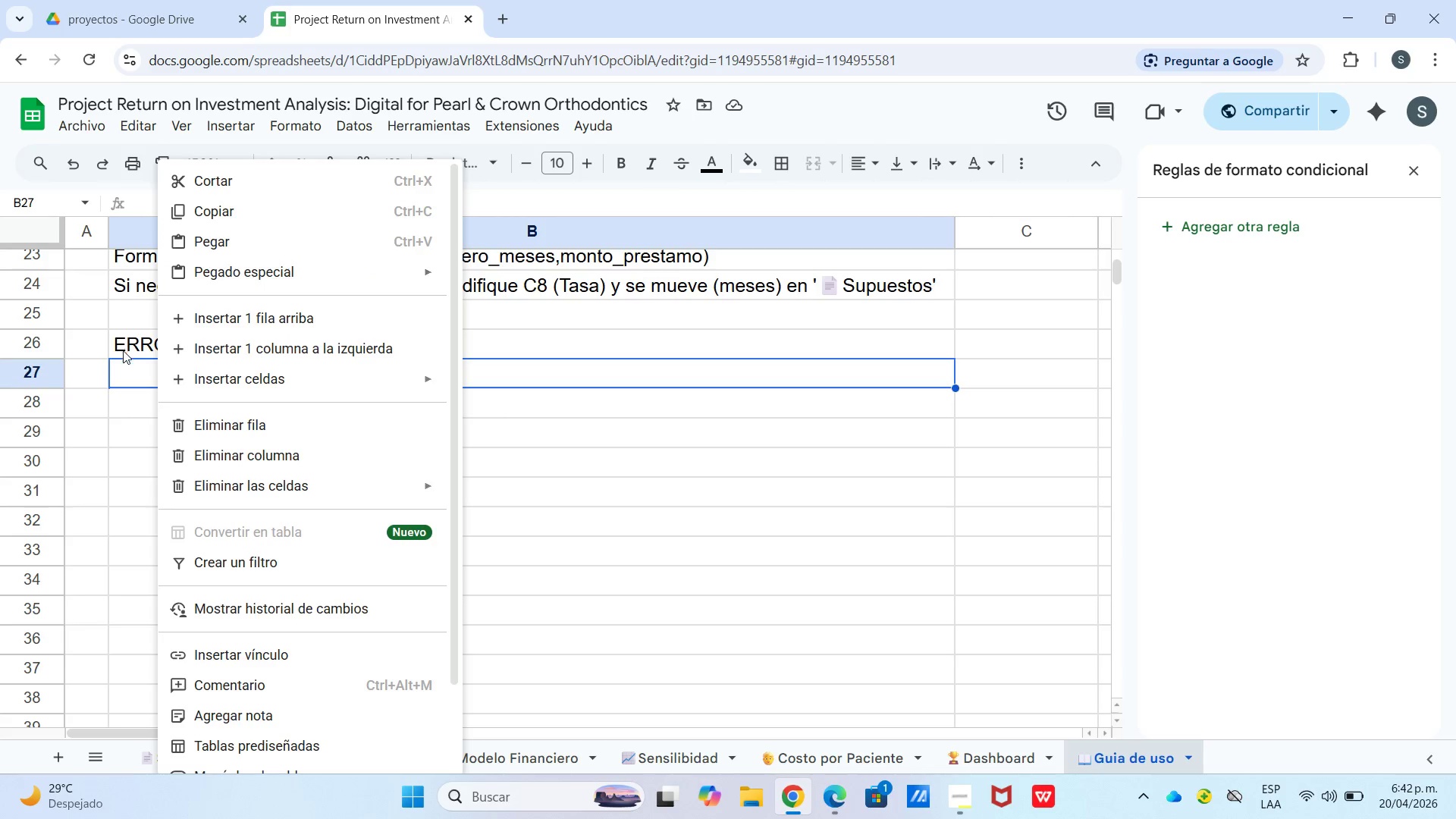 
double_click([121, 359])
 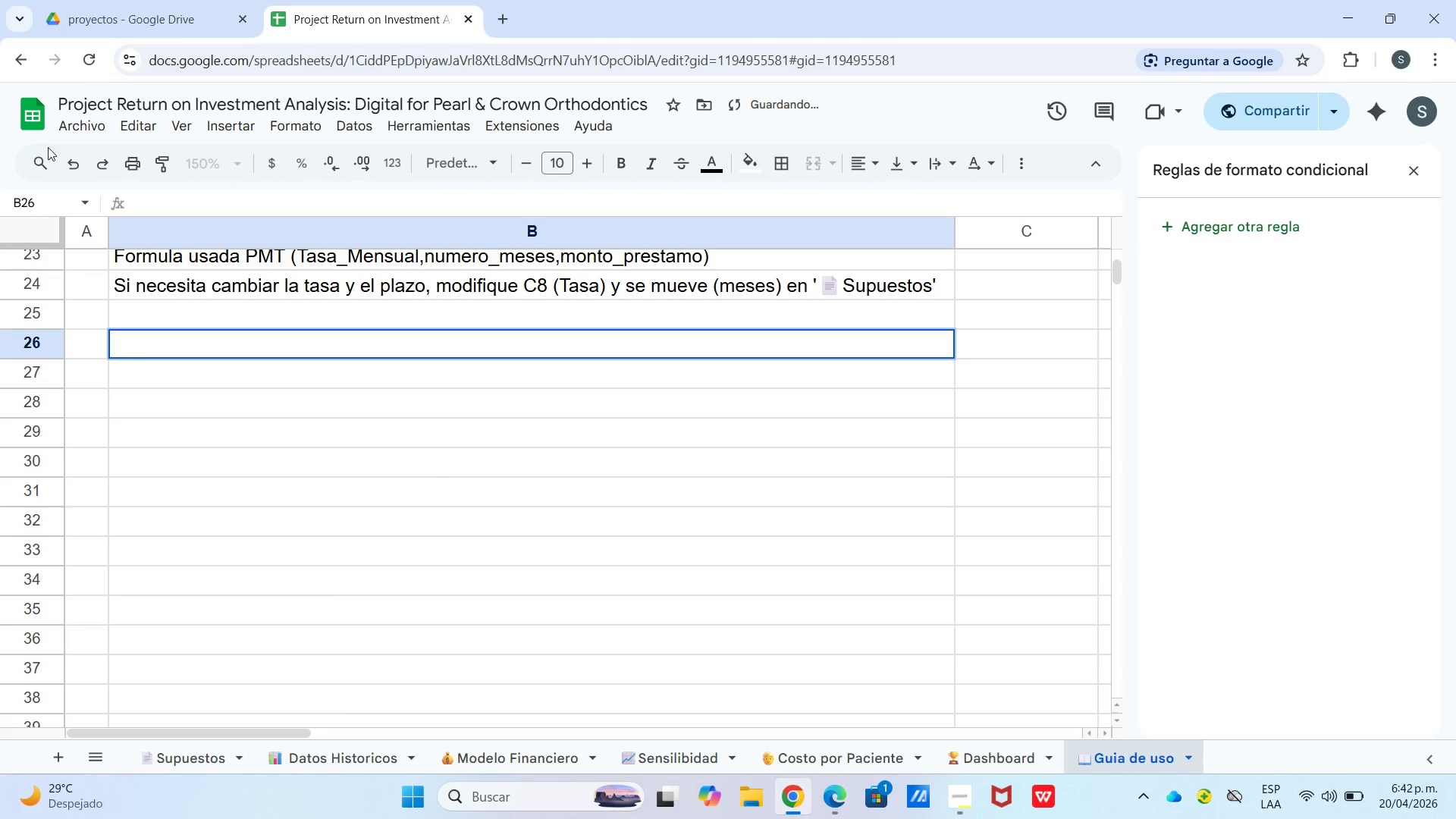 
left_click([71, 178])
 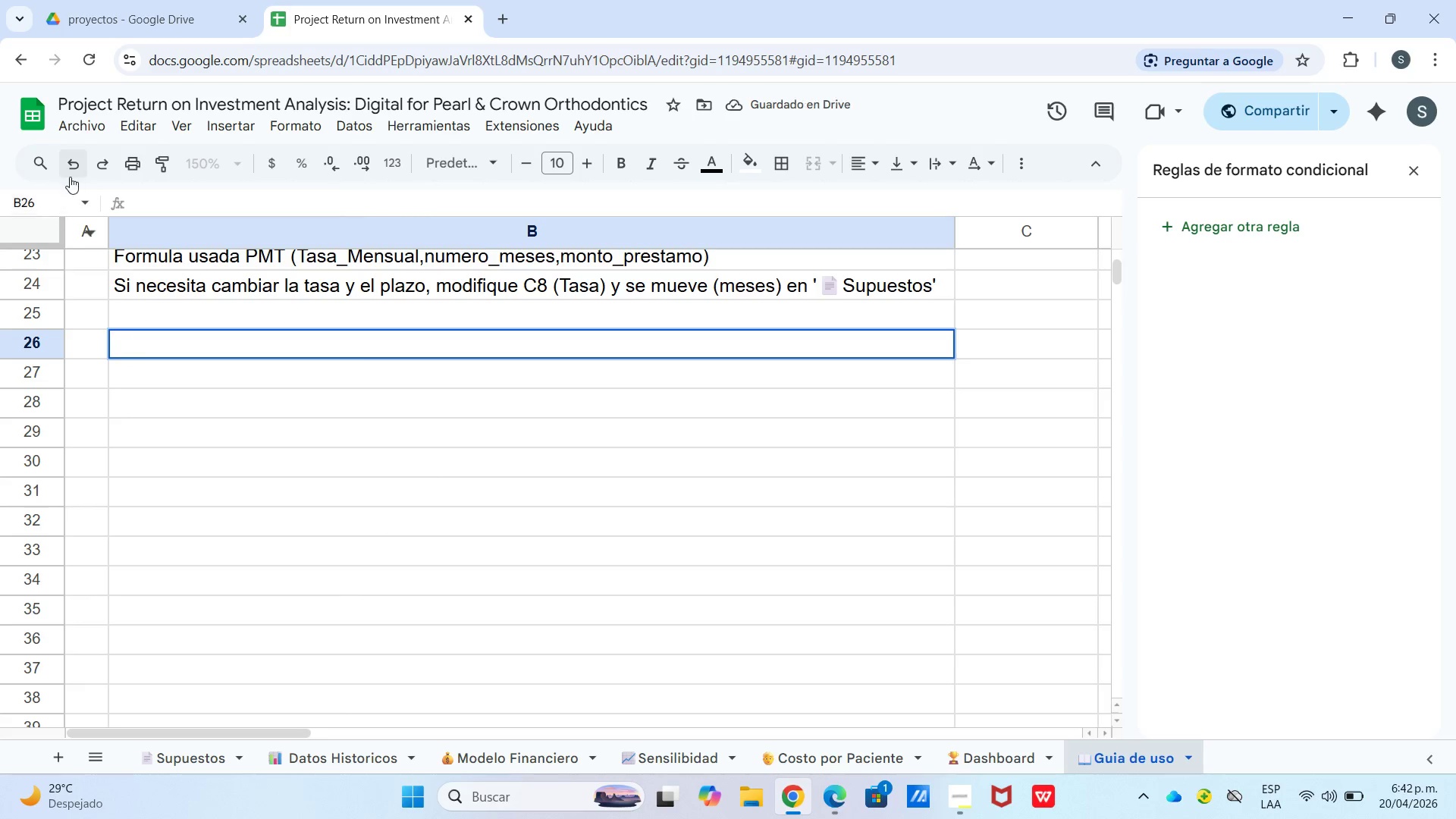 
left_click([64, 169])
 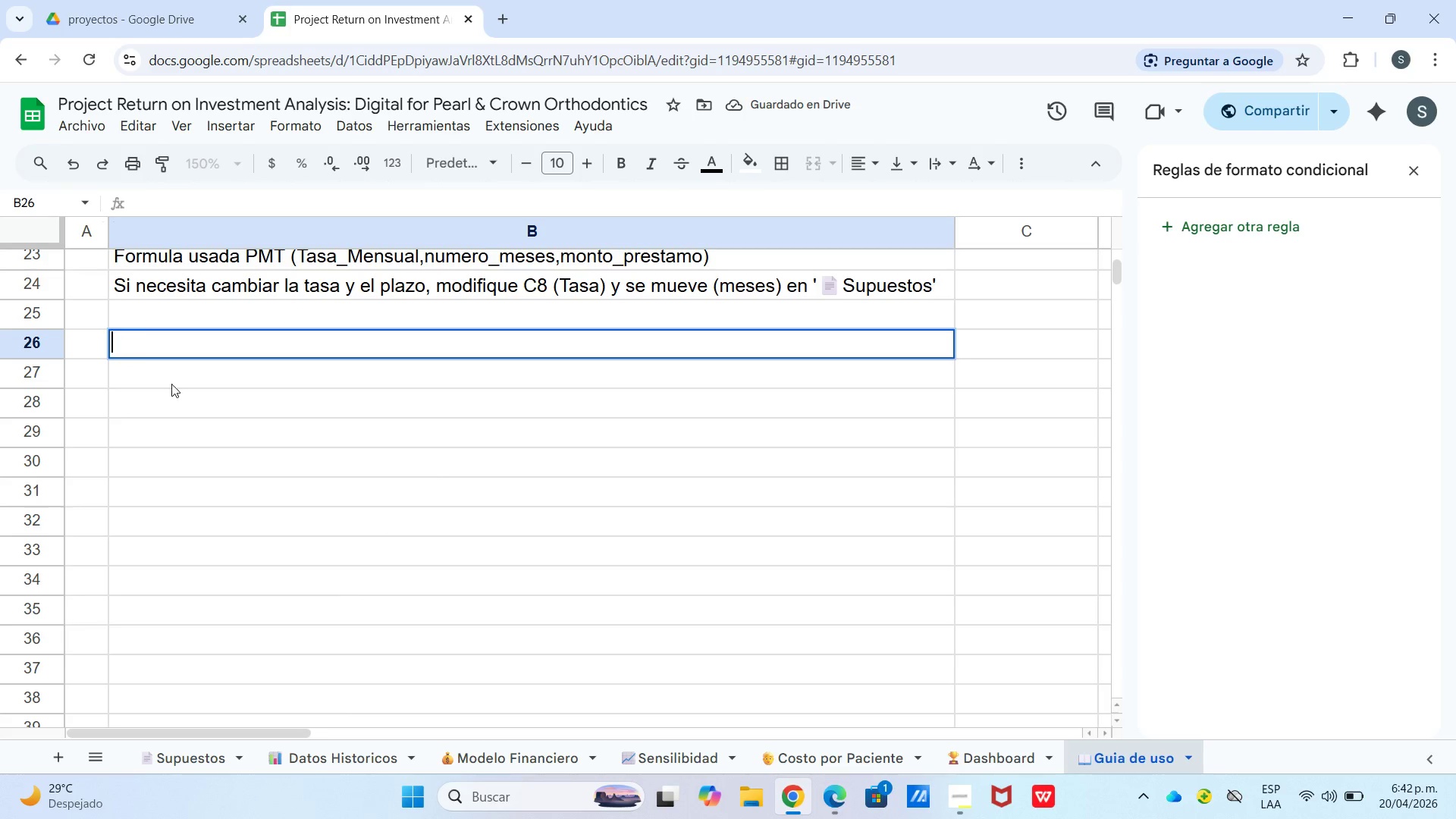 
left_click_drag(start_coordinate=[171, 392], to_coordinate=[164, 386])
 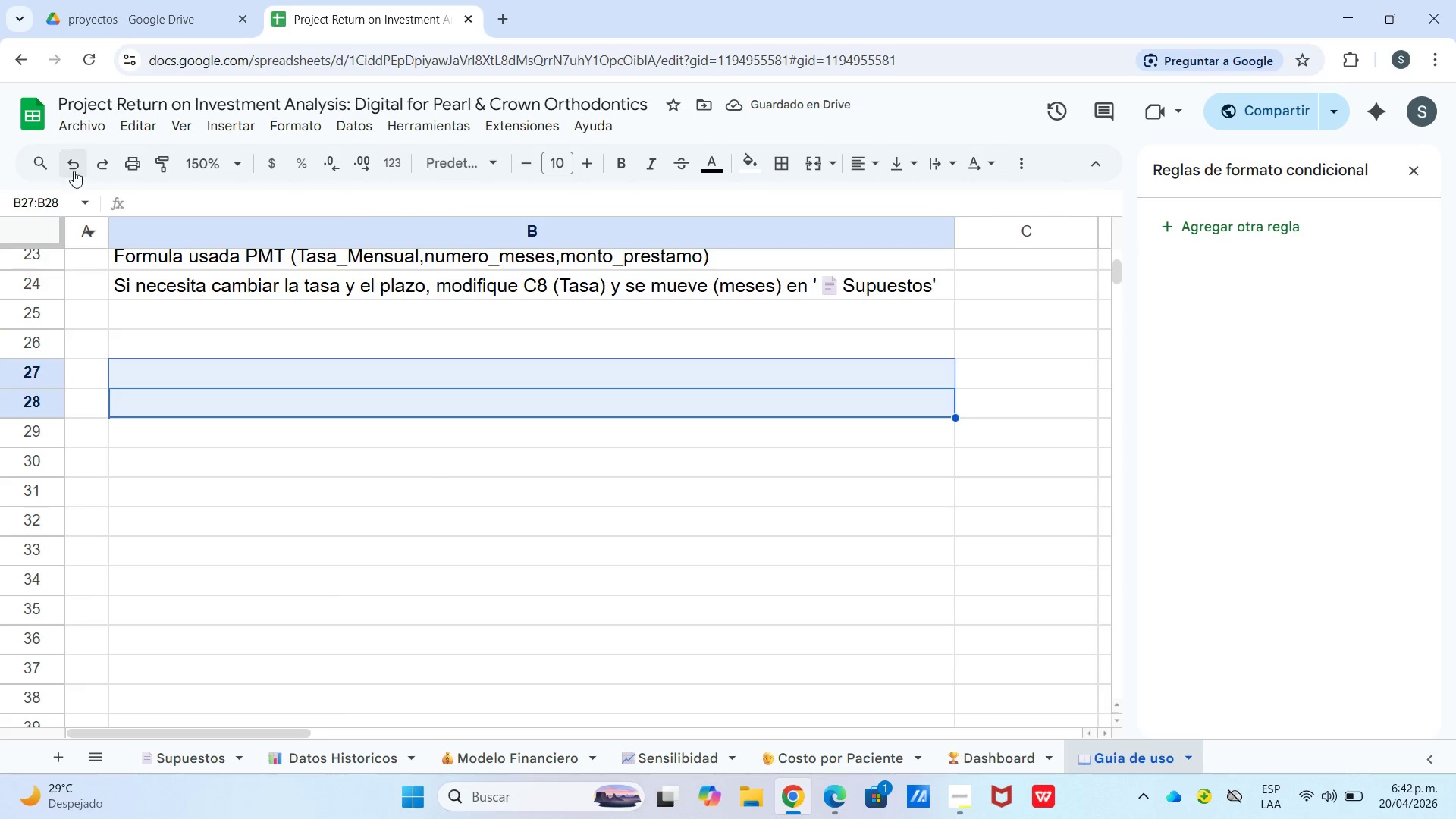 
left_click([72, 169])
 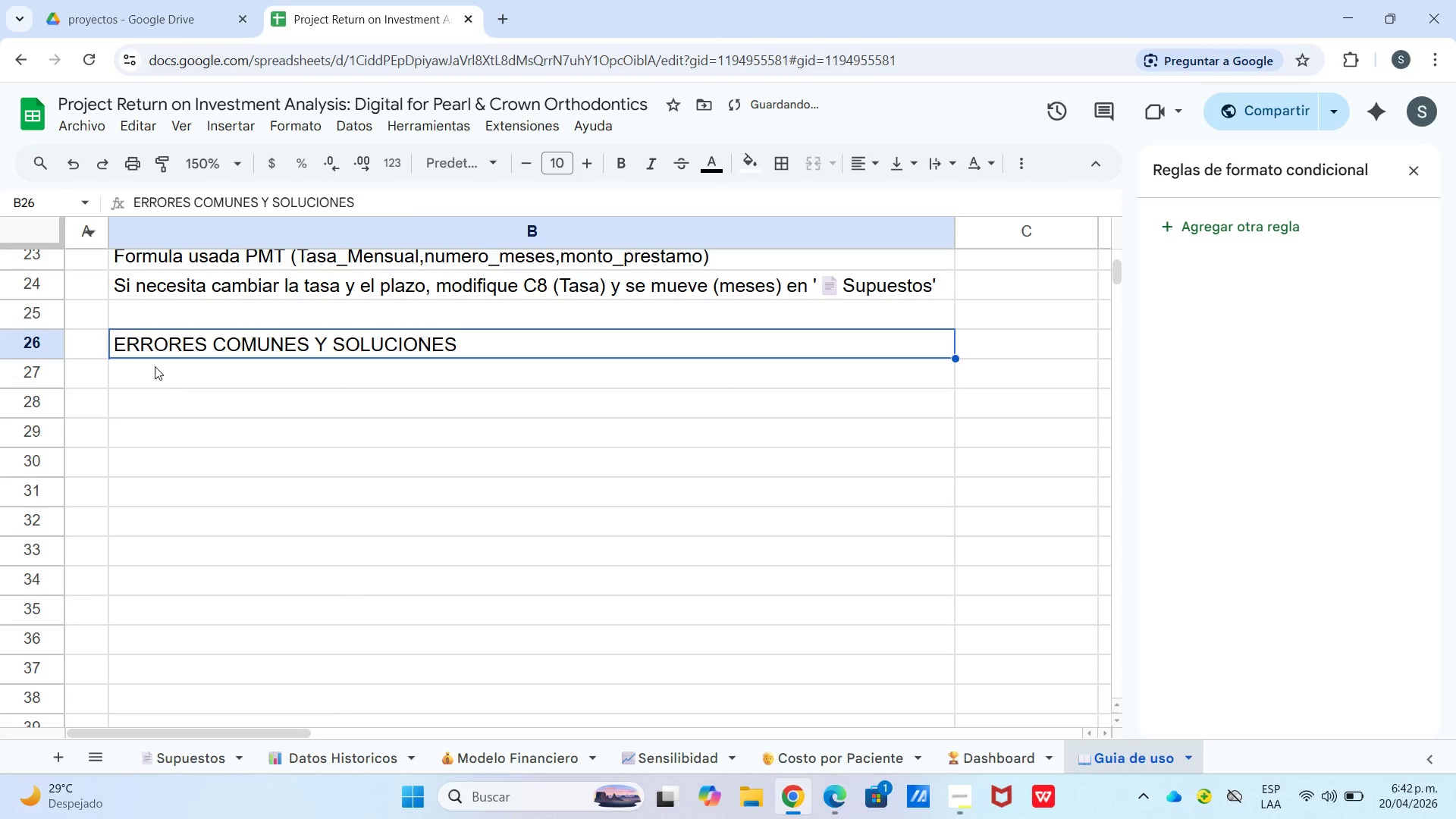 
double_click([155, 363])
 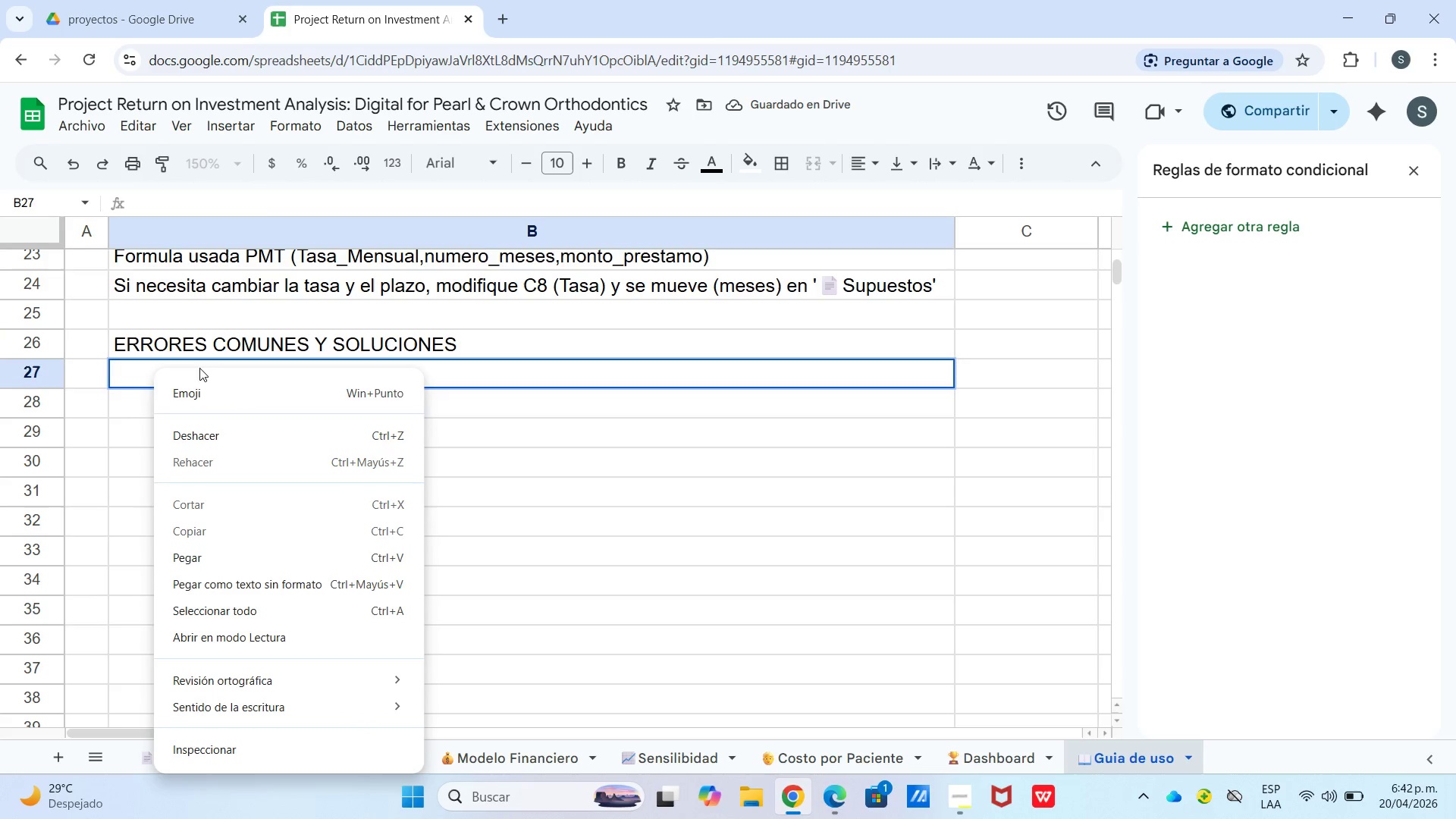 
key(Meta+Period)
 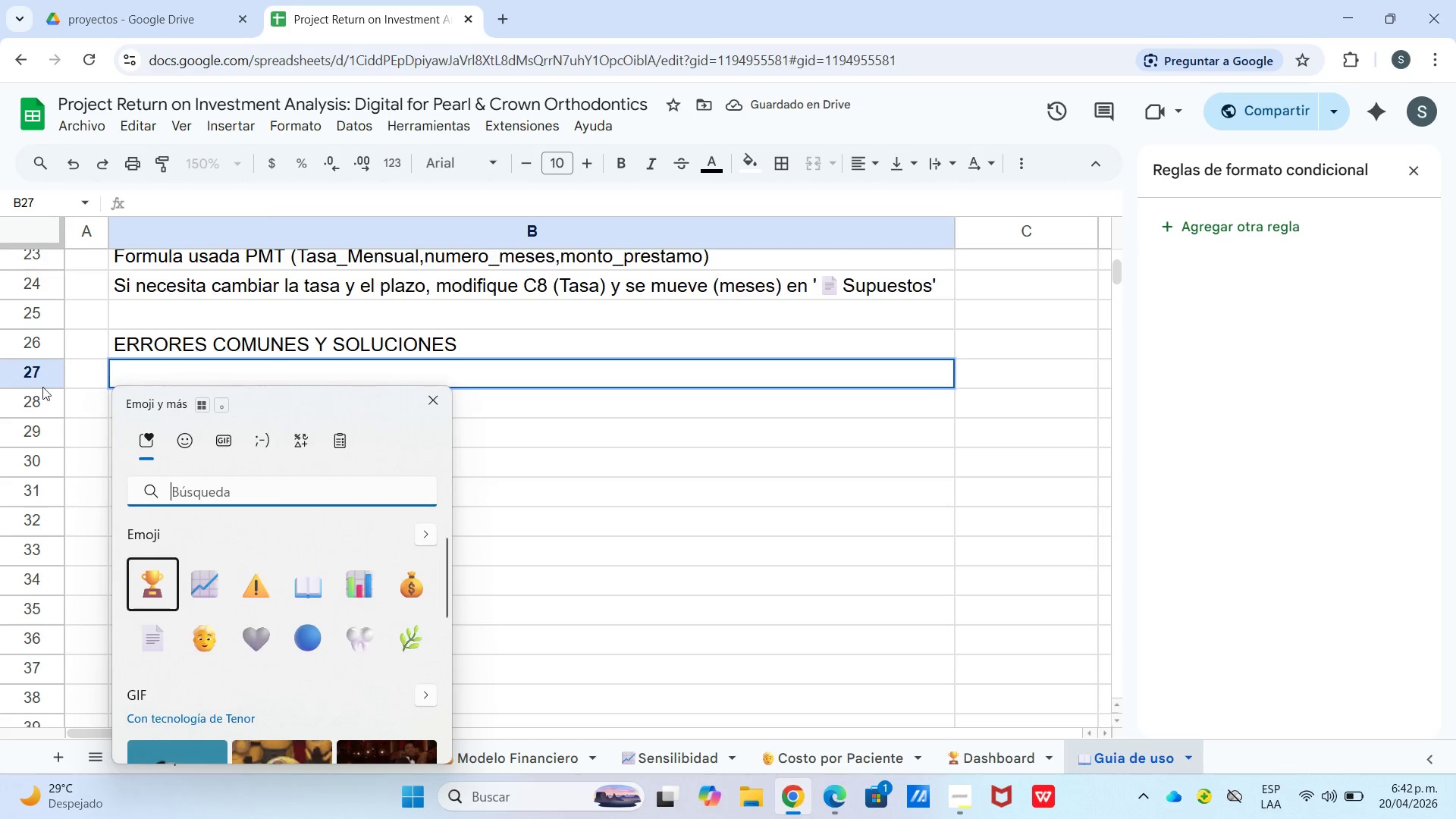 
key(Meta+MetaLeft)
 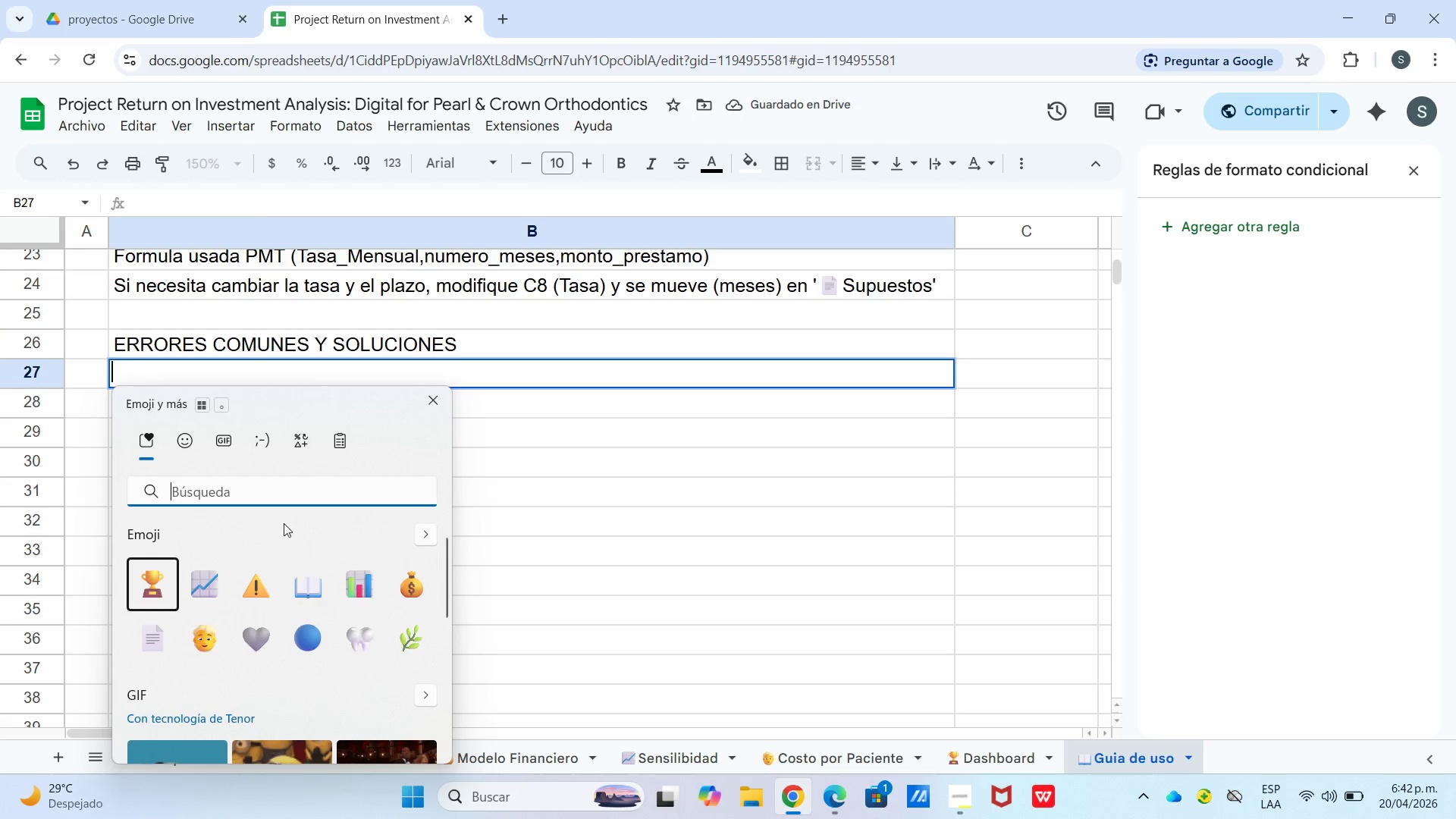 
left_click([259, 502])
 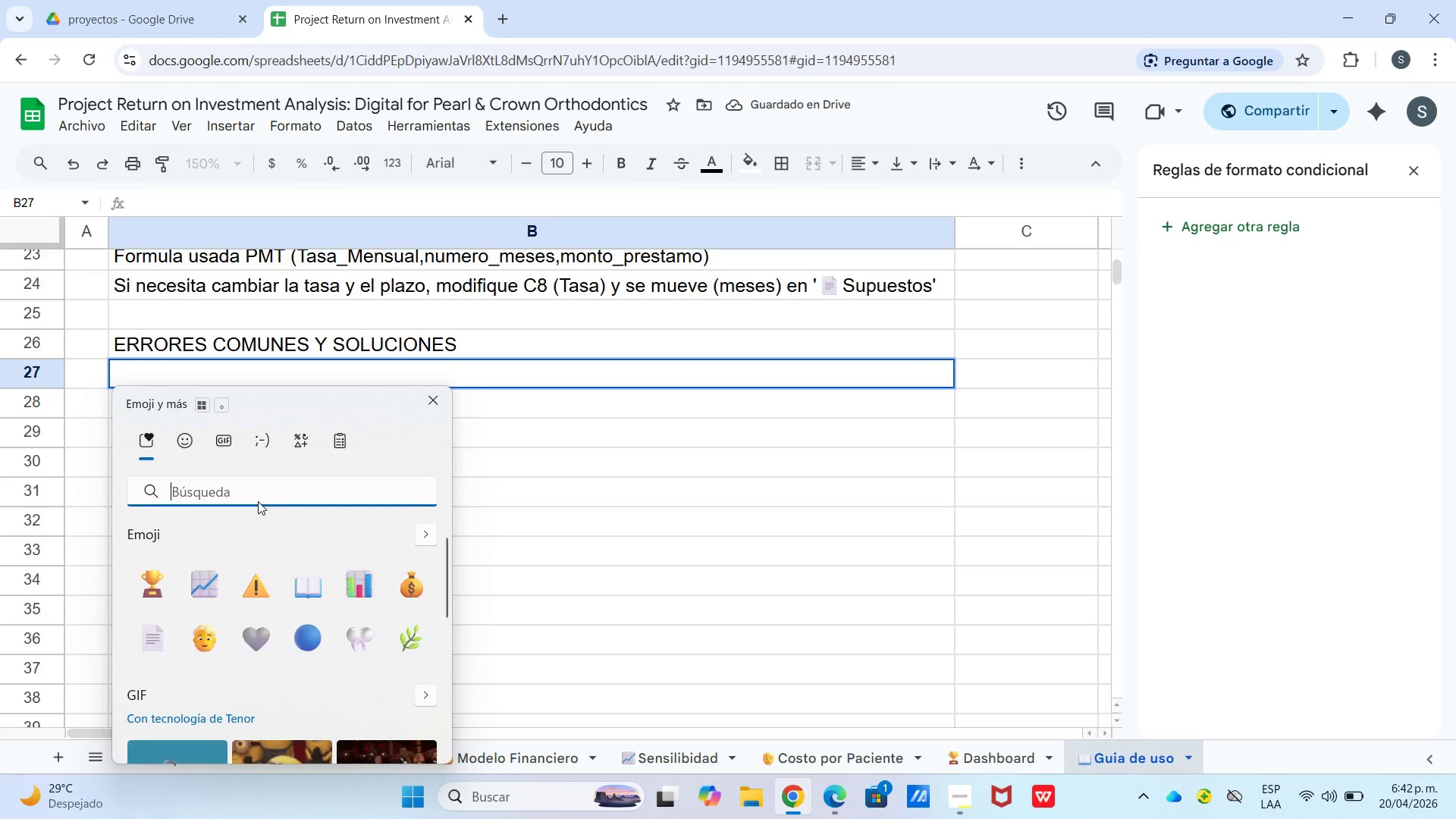 
left_click([233, 485])
 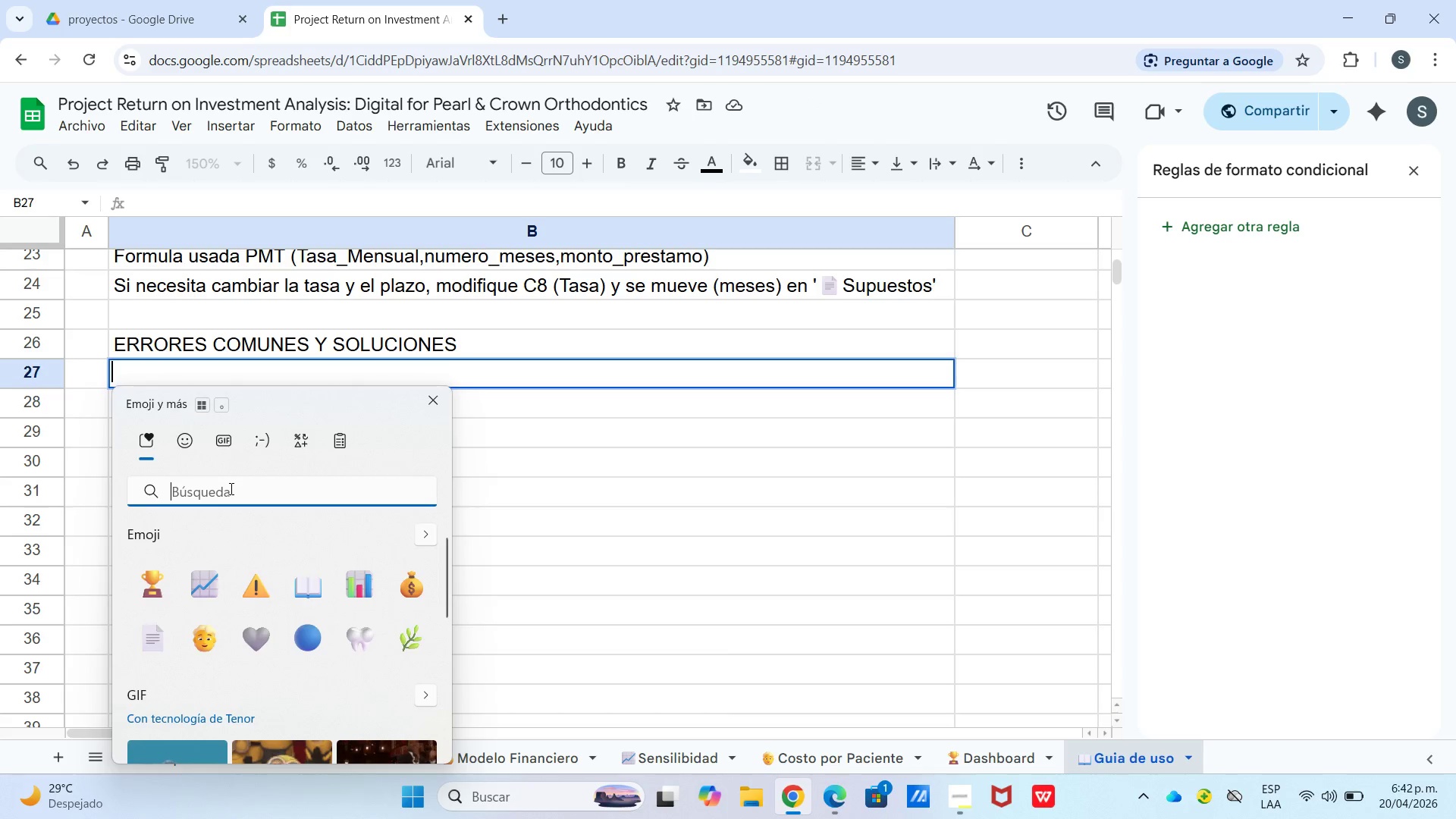 
key(X)
 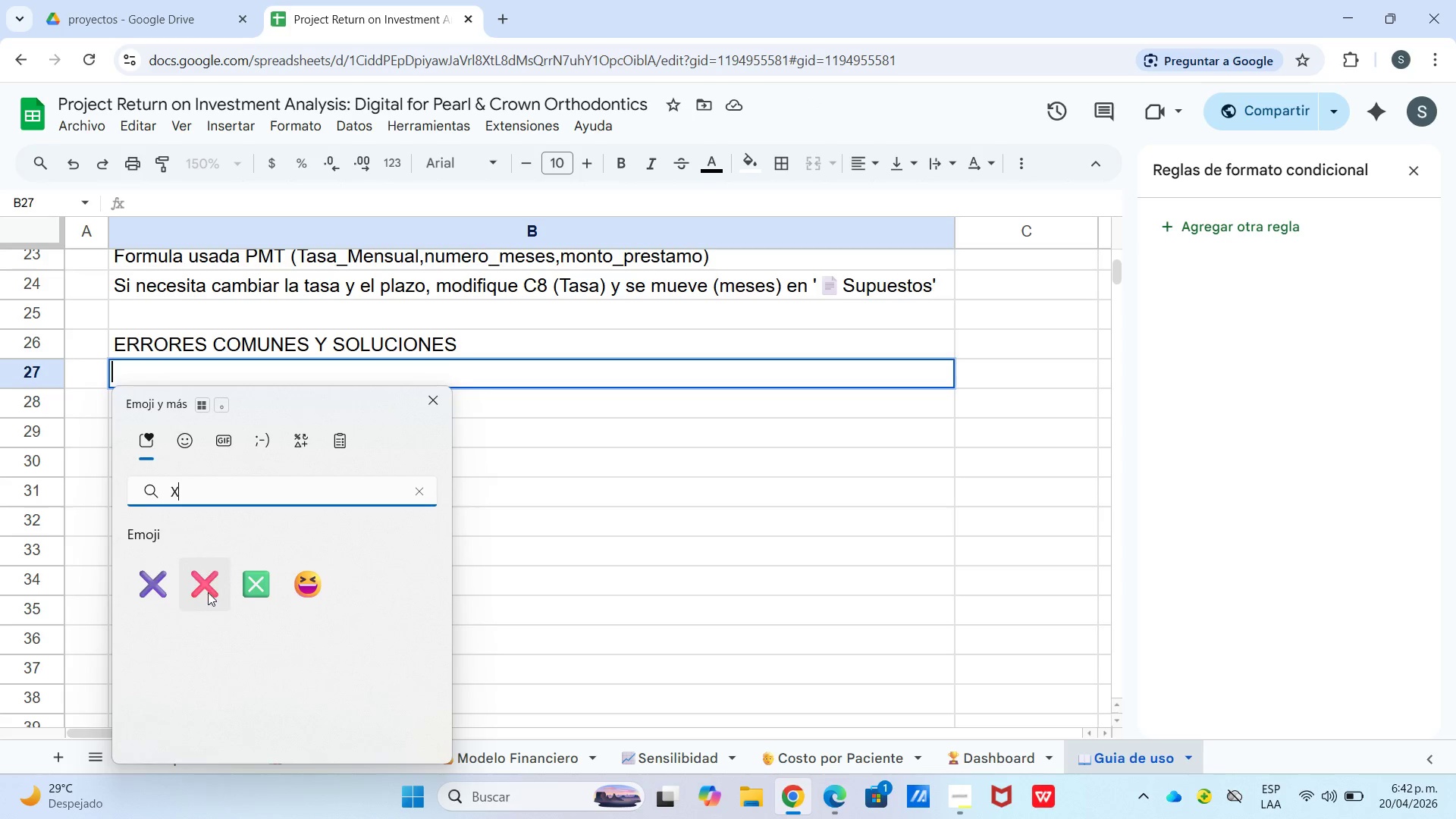 
mouse_move([190, 581])
 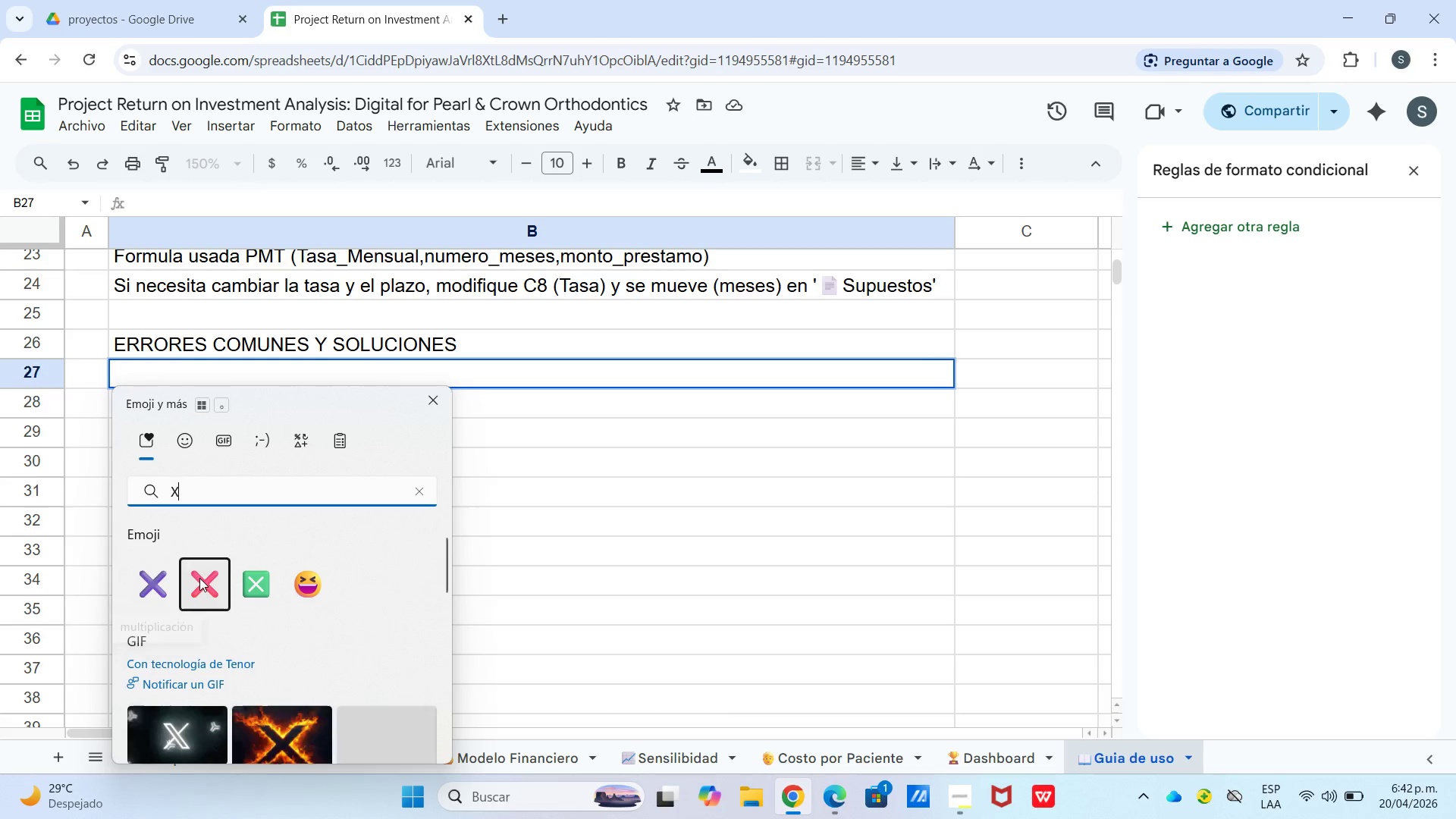 
left_click([199, 578])
 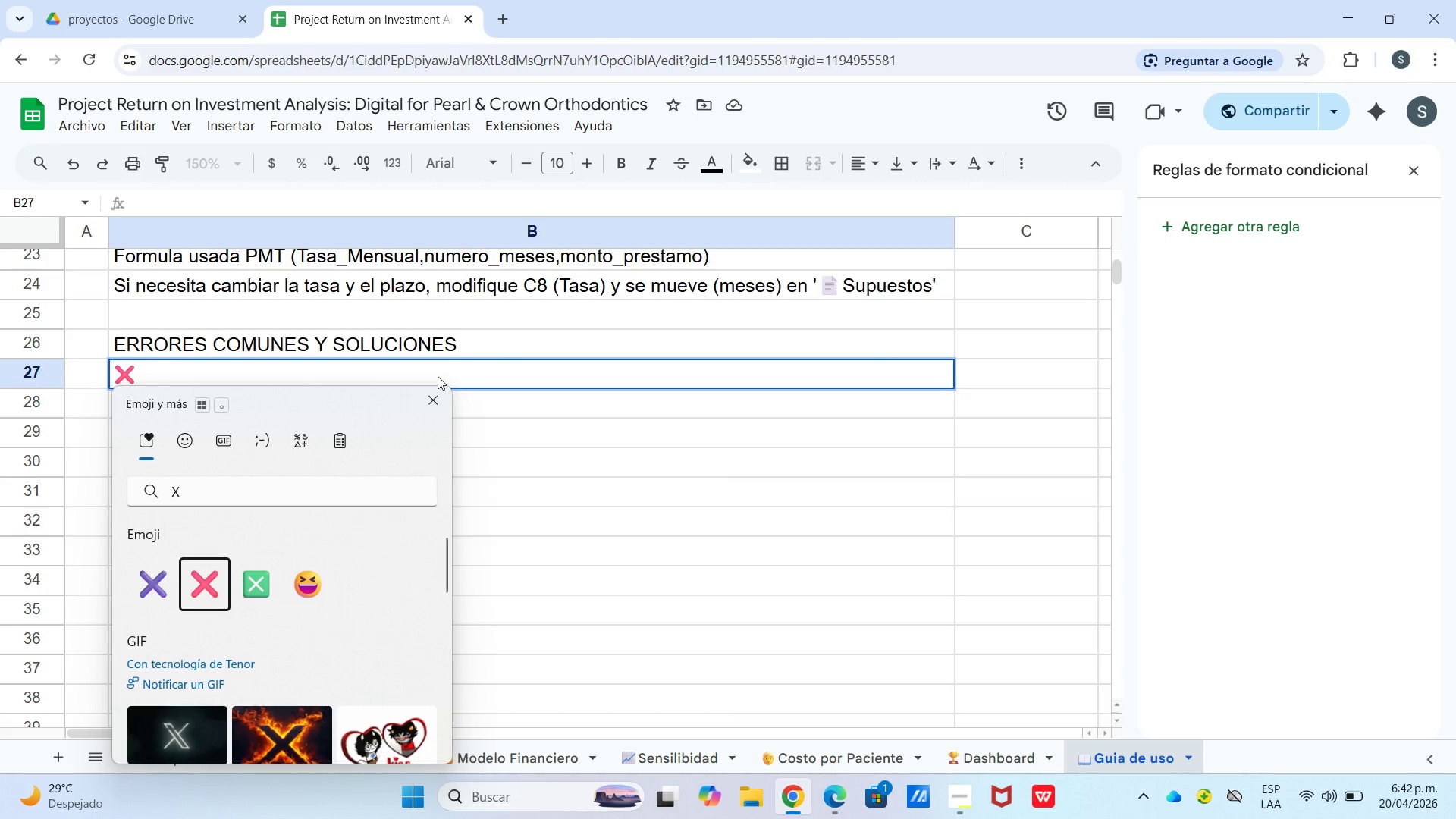 
left_click([436, 405])
 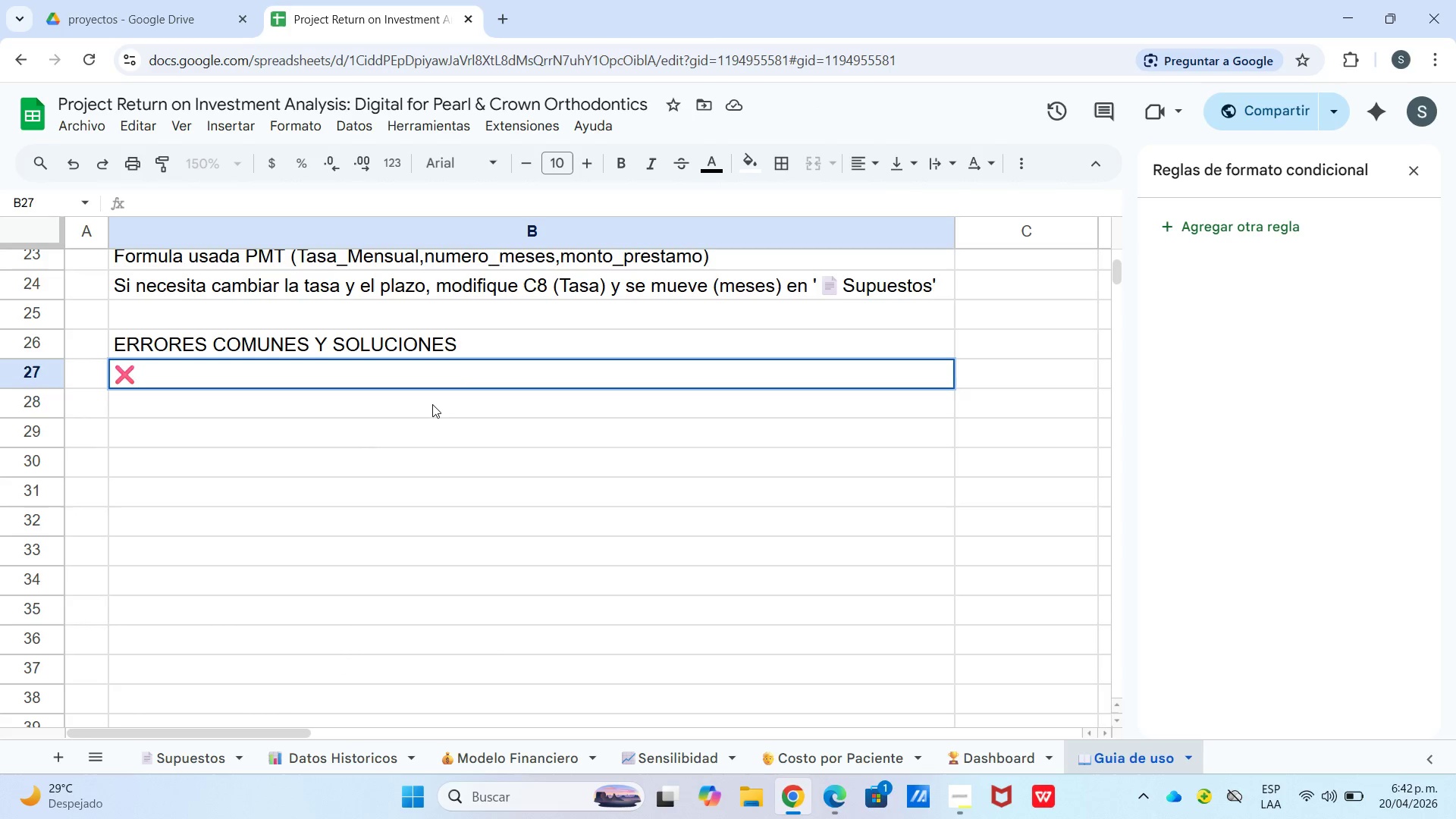 
hold_key(key=ShiftLeft, duration=0.53)
 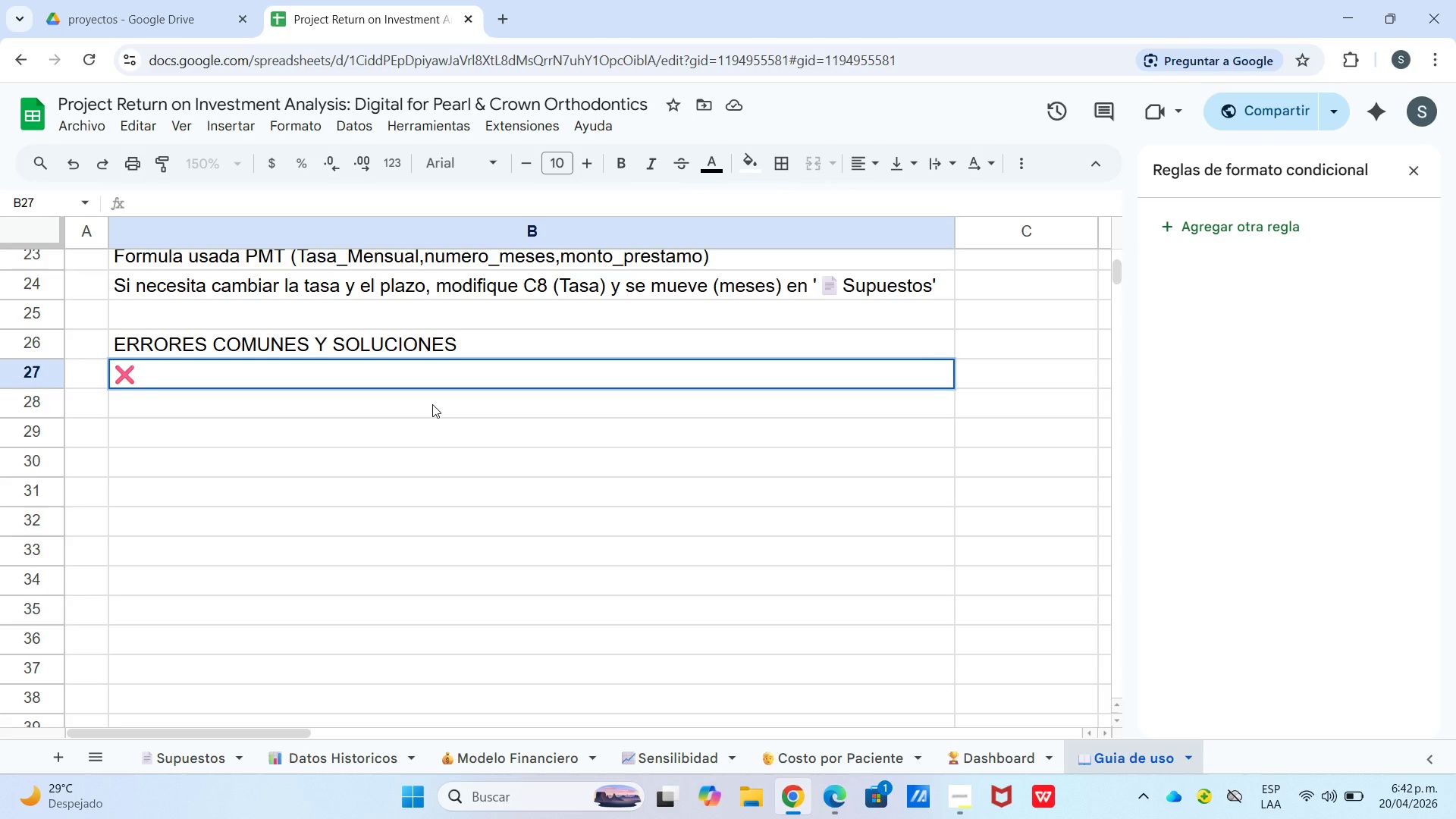 
key(Shift+3)
 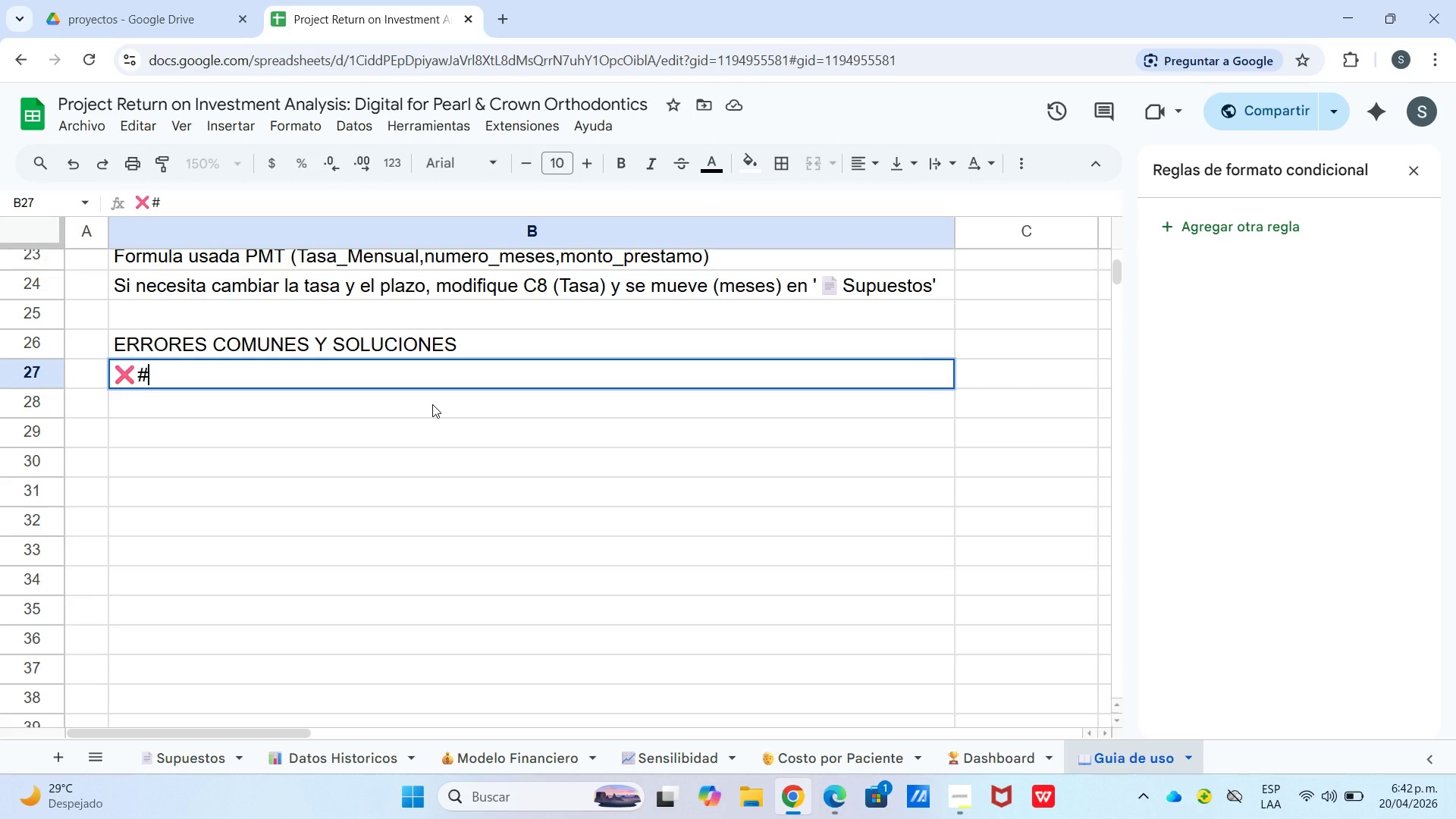 
type(D)
key(Backspace)
type(d)
key(Backspace)
type(!d)
key(Backspace)
key(Backspace)
type(!)
 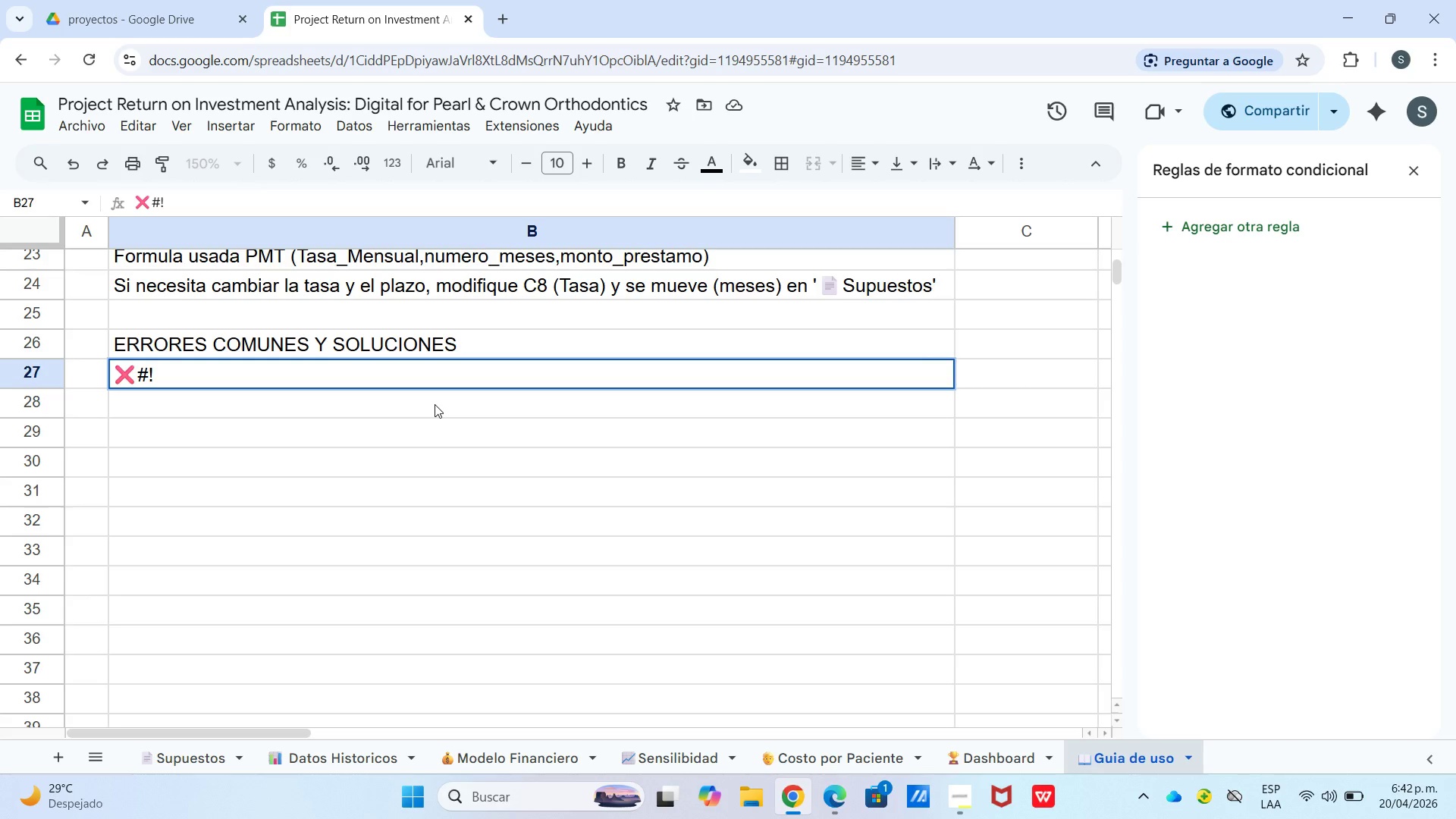 
key(Backspace)
 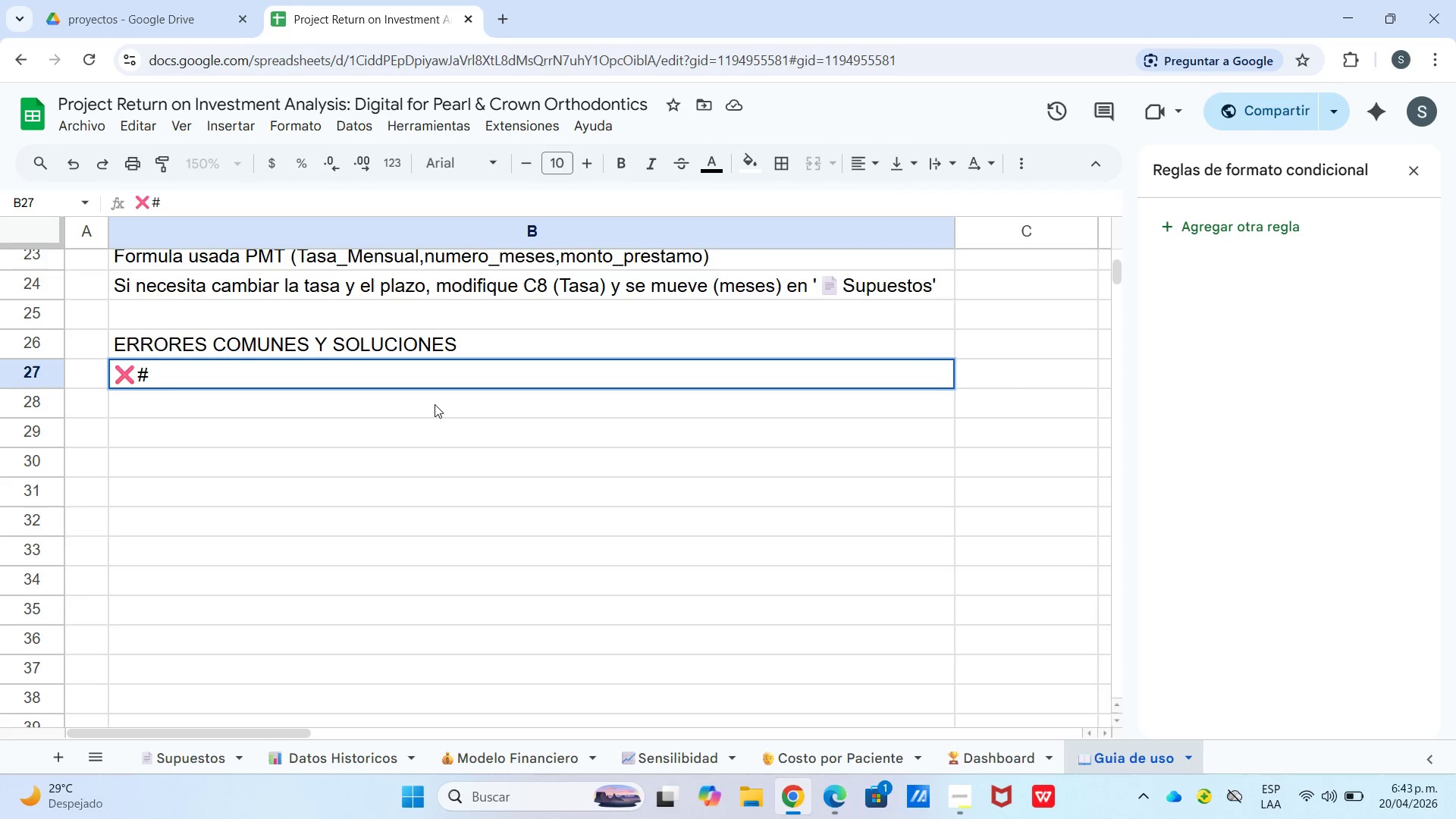 
key(Shift+BracketRight)
 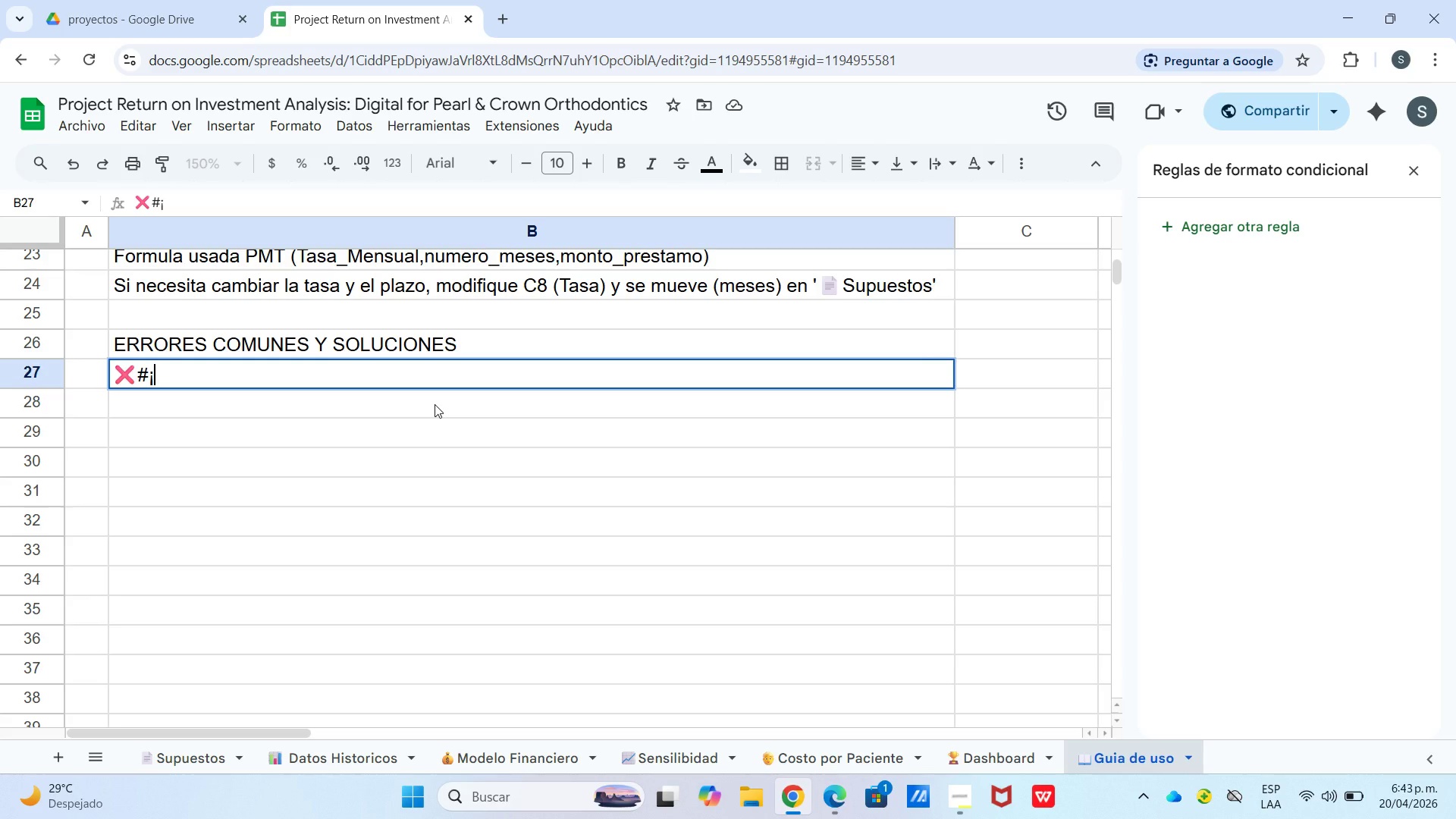 
key(D)
 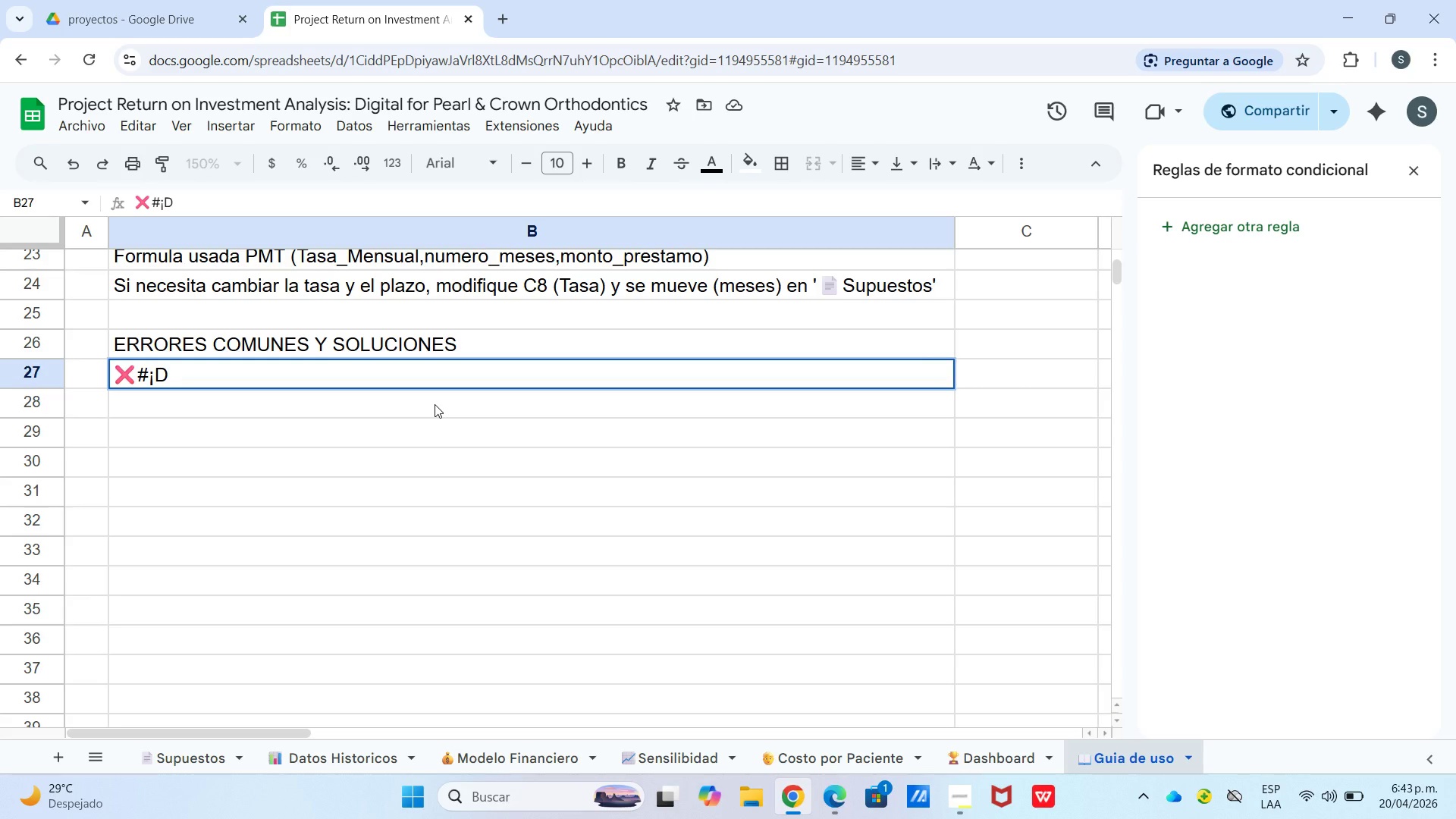 
type(iv)
 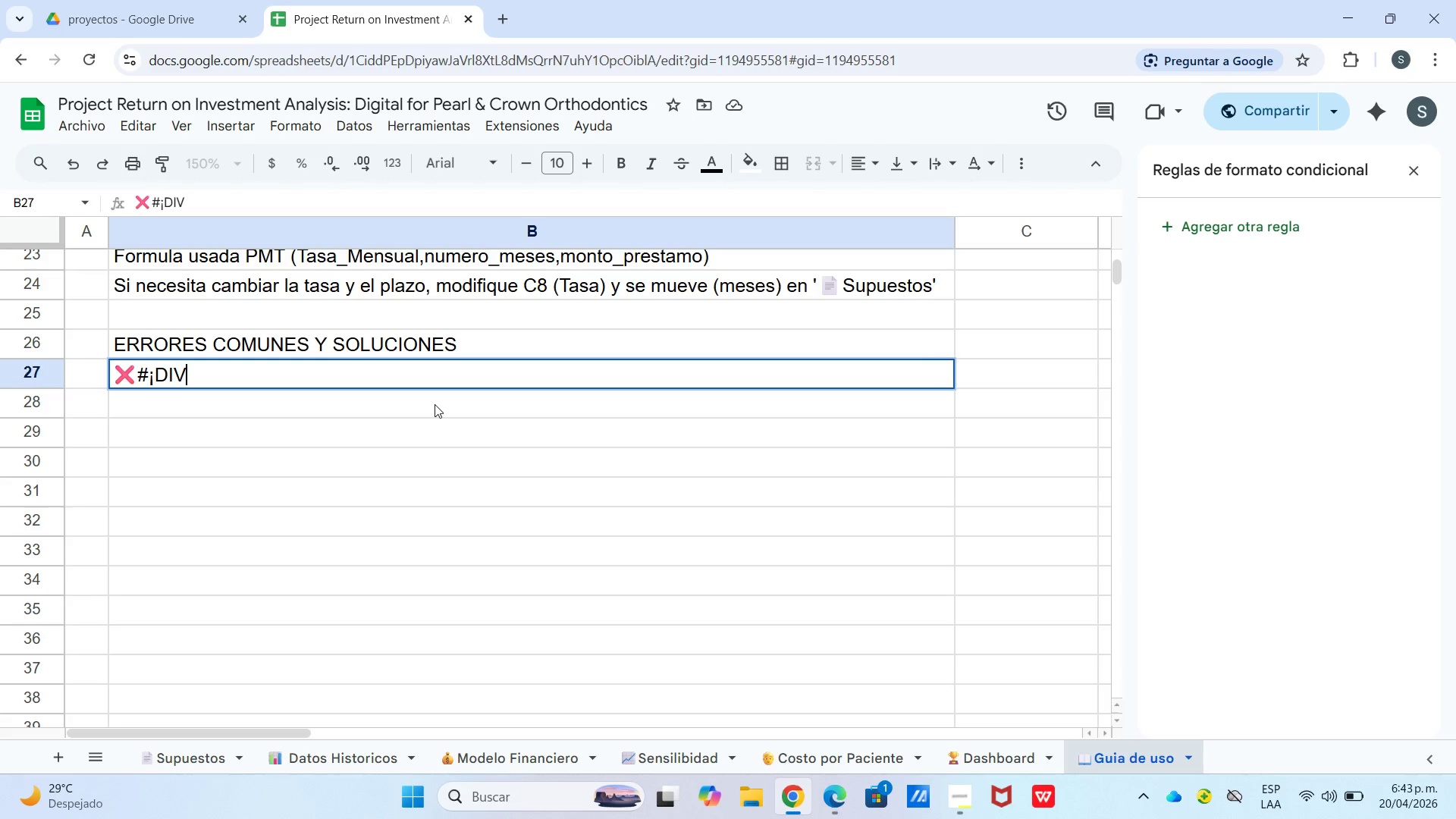 
key(0)
 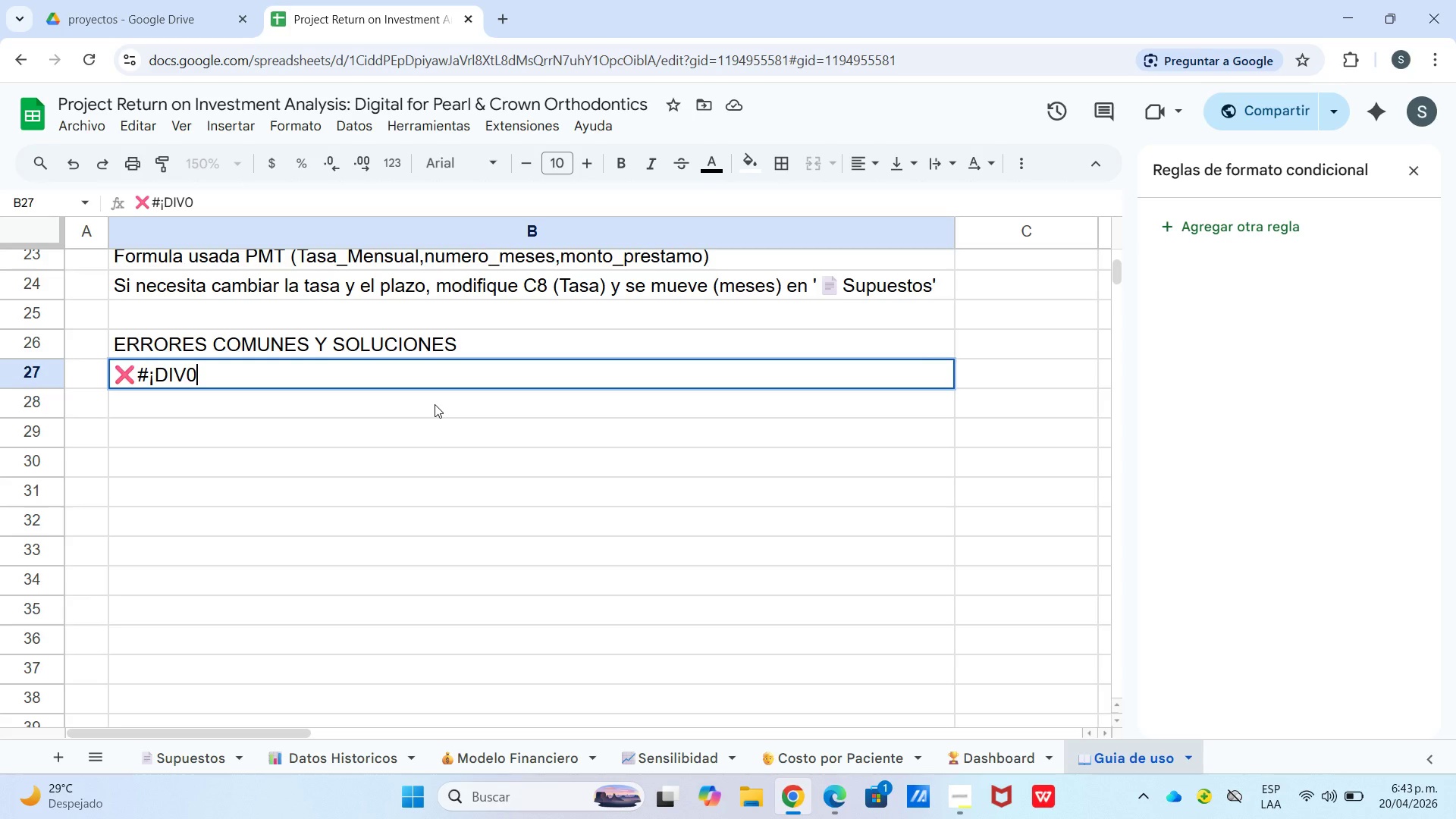 
key(Backspace)
 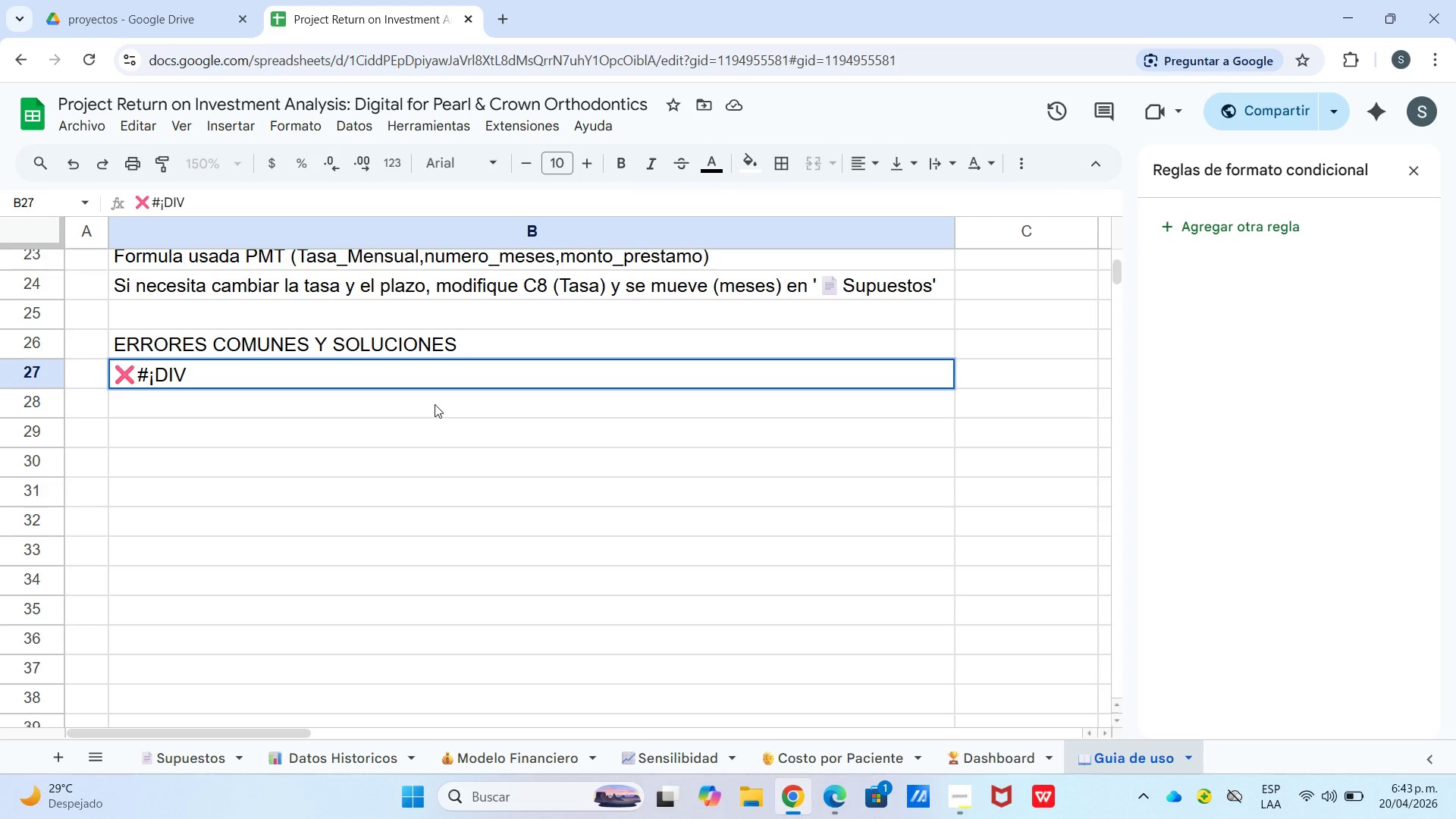 
key(Shift+7)
 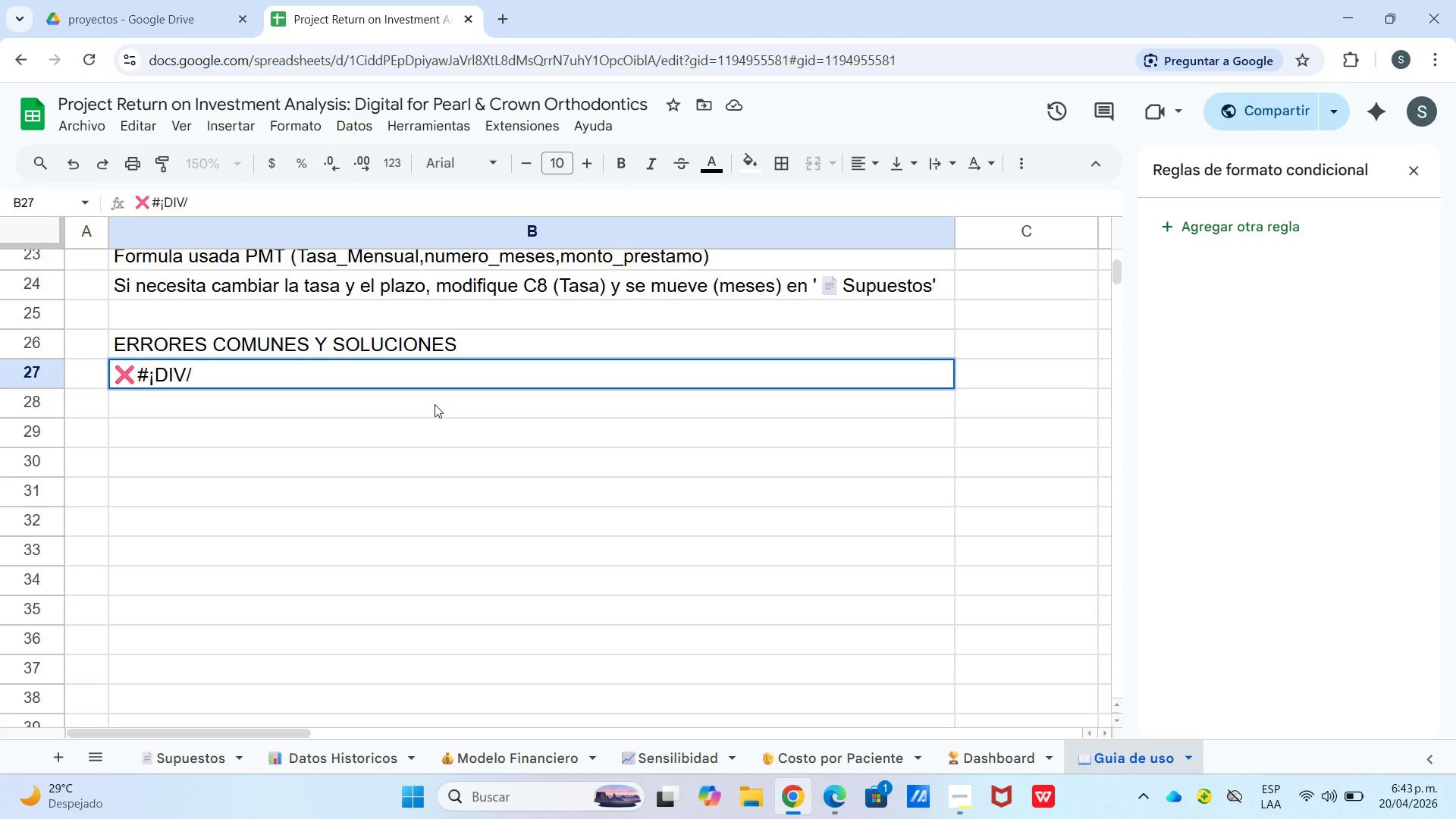 
key(0)
 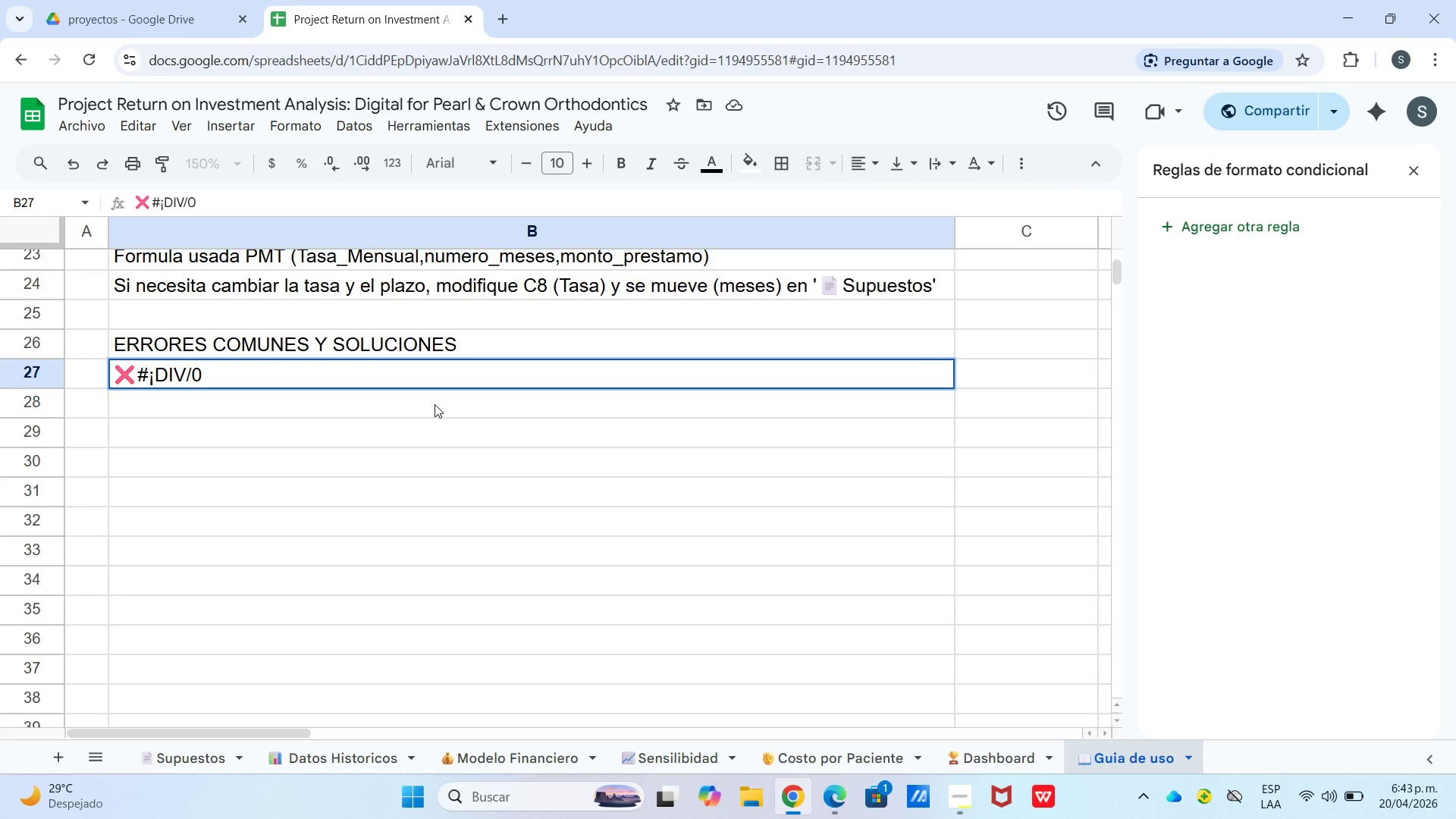 
key(Shift+1)
 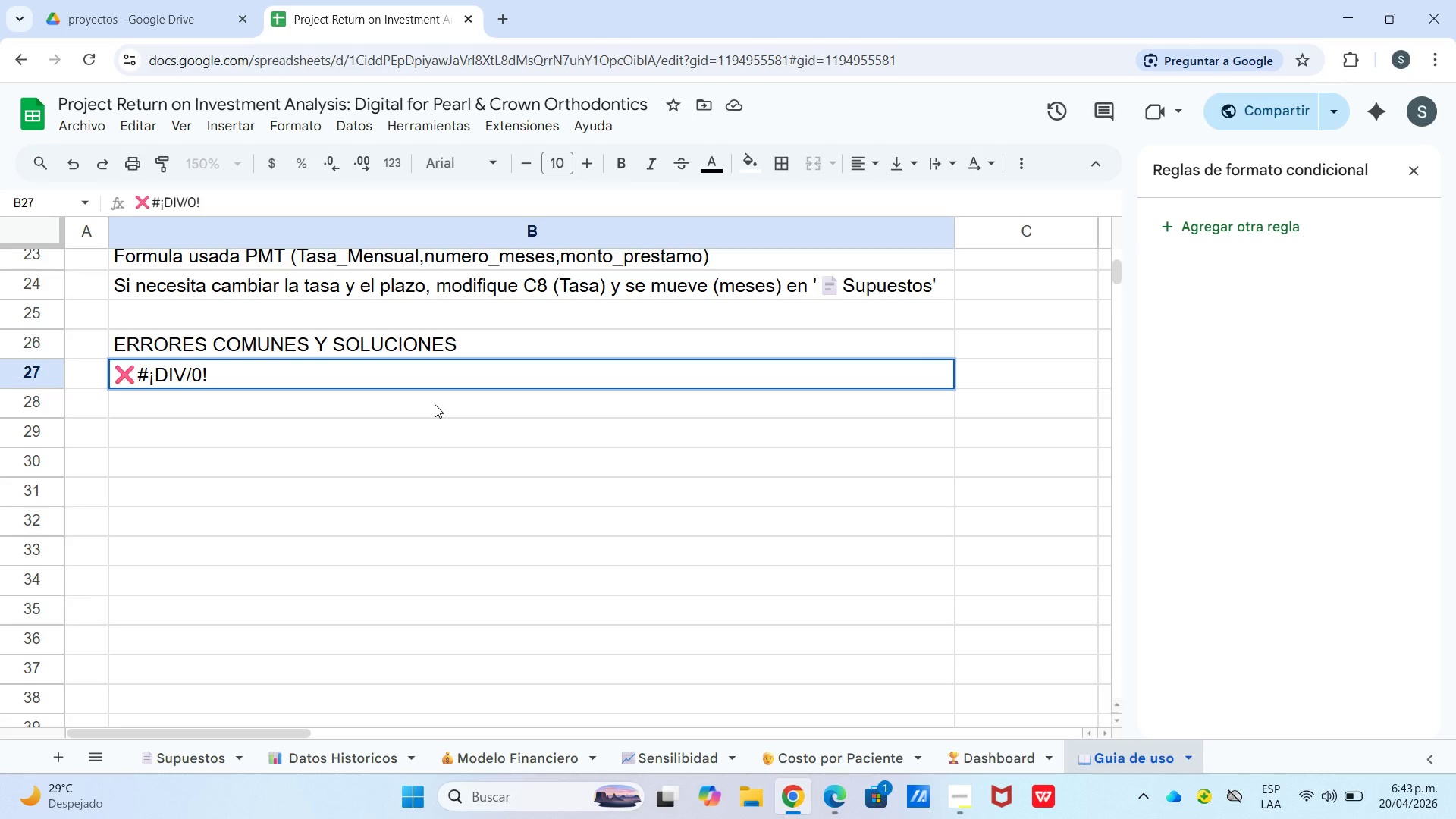 
type( --[Break] a)
key(Backspace)
type(Algun ver)
key(Backspace)
key(Backspace)
key(Backspace)
type(divisor esta en 0 . Verifique que pacientes por mes *C21( no sea 0.)
 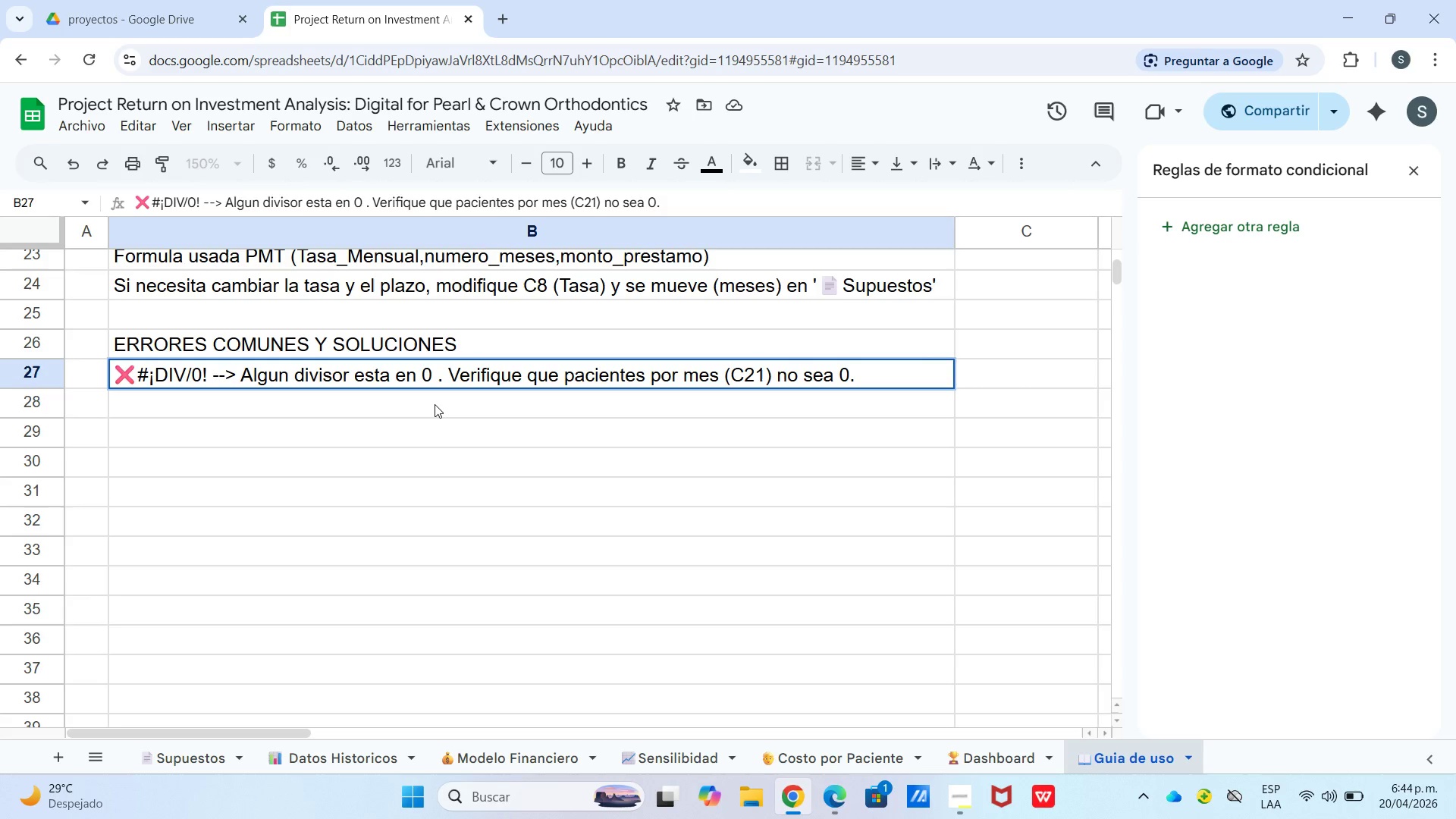 
key(Enter)
 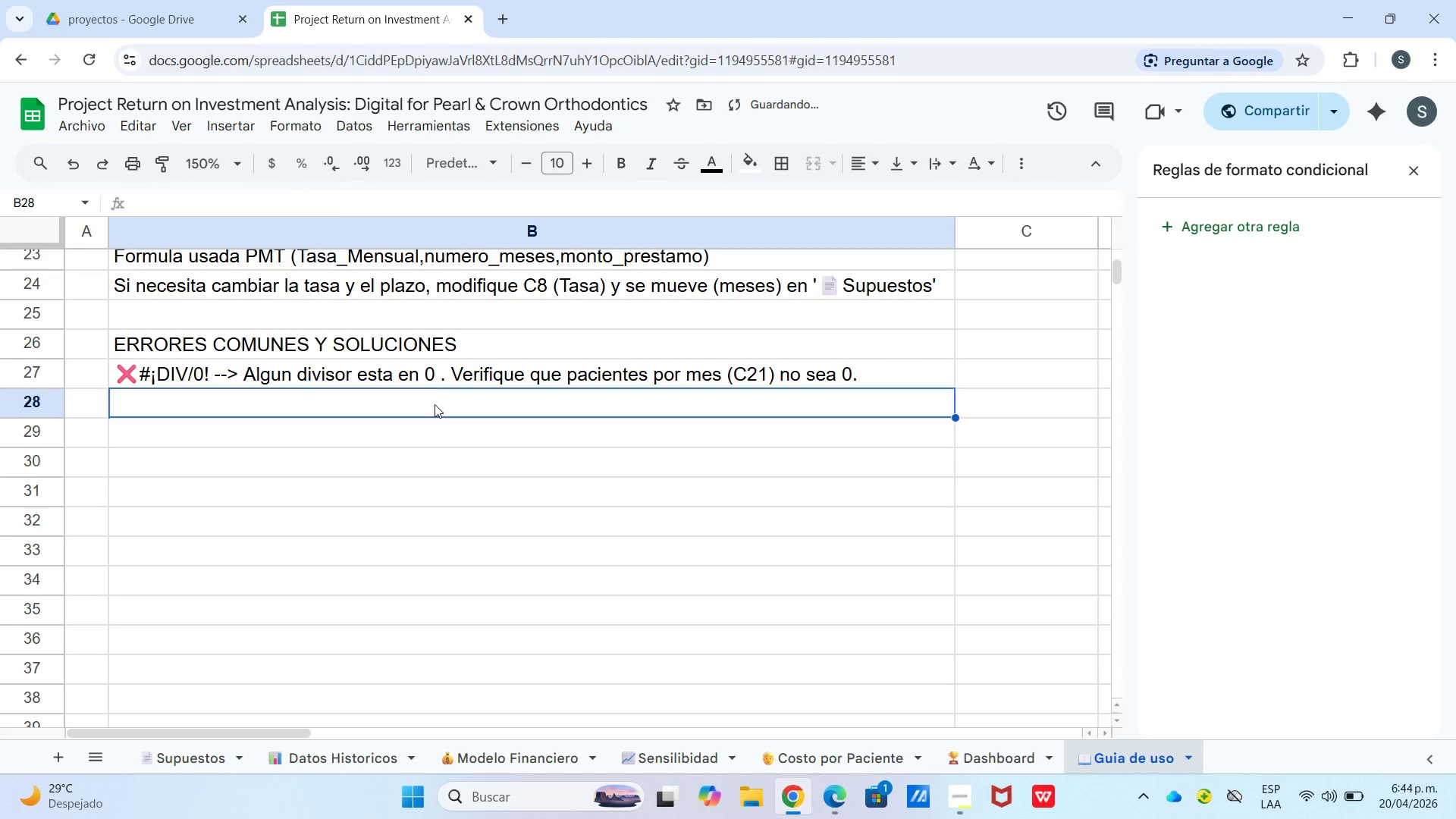 
key(Enter)
 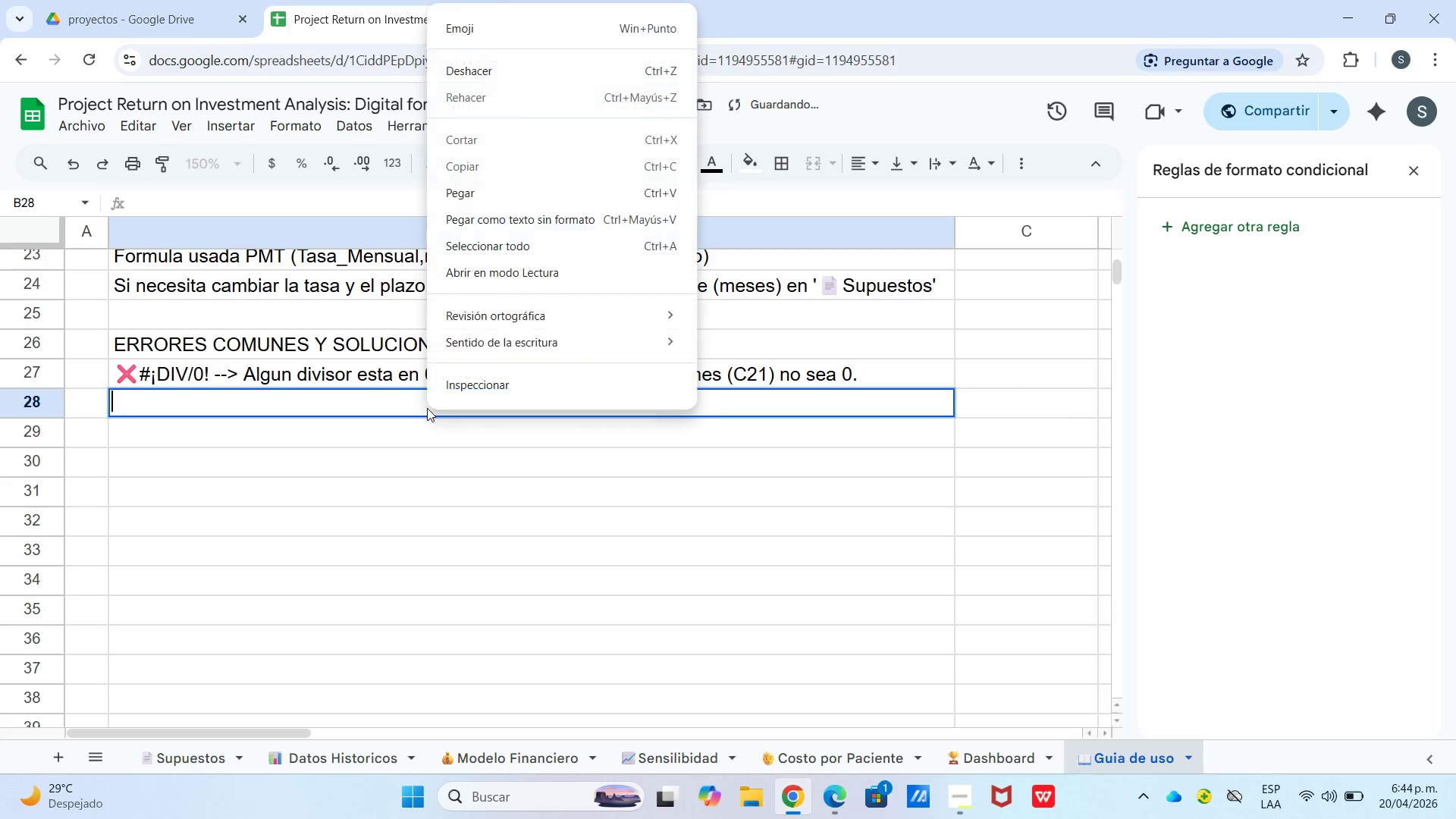 
left_click([470, 21])
 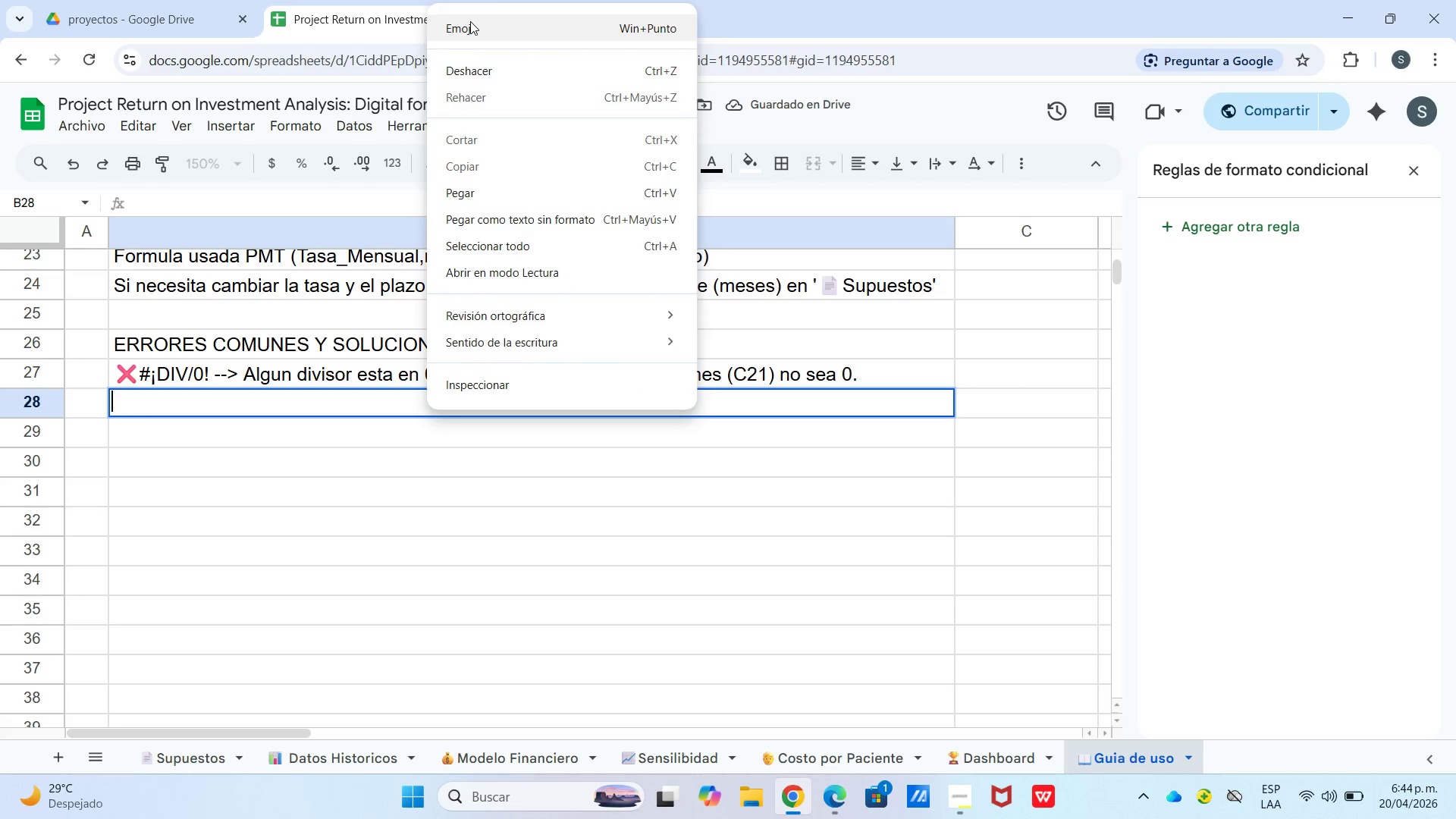 
key(Shift+3)
 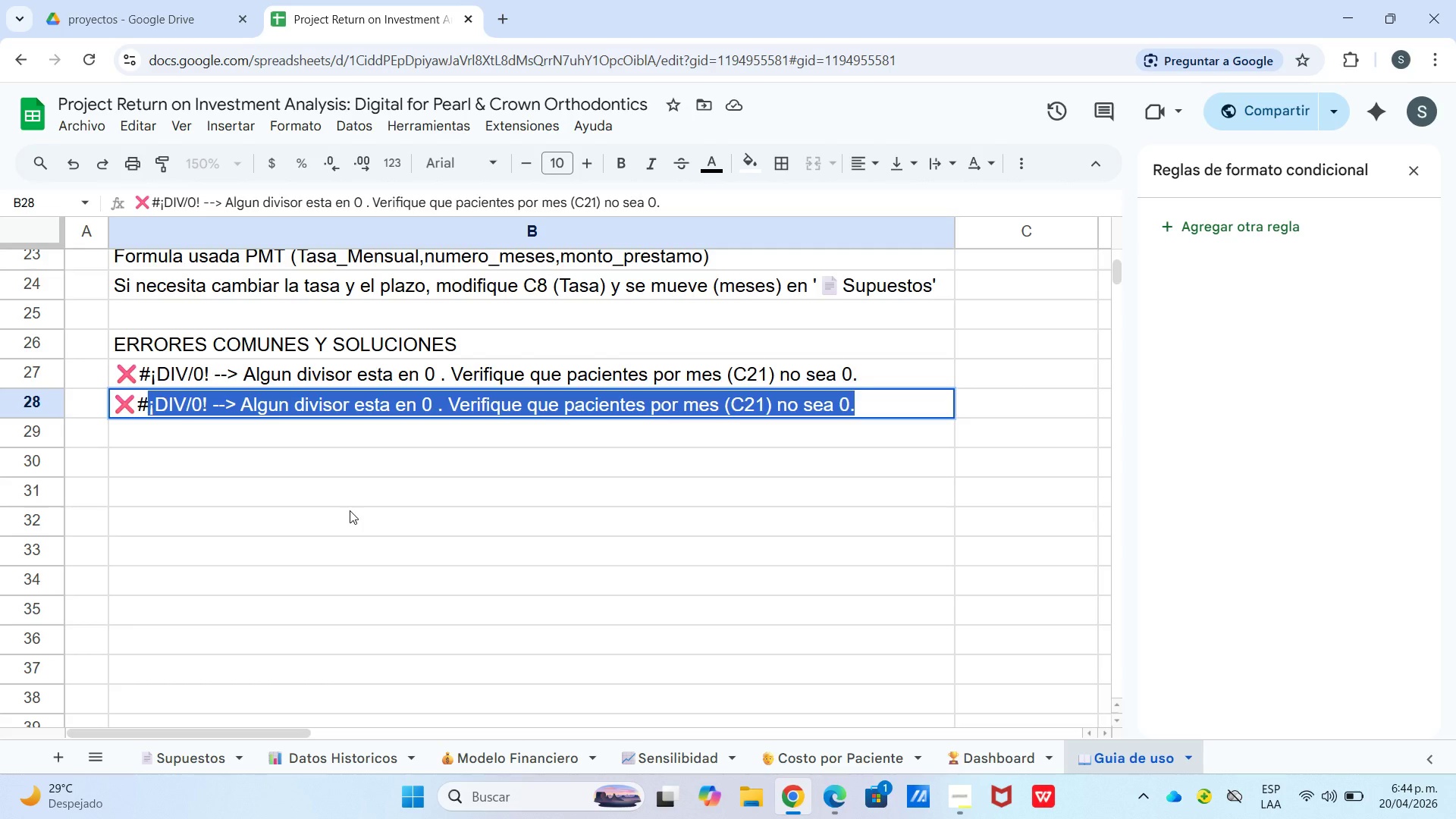 
wait(7.11)
 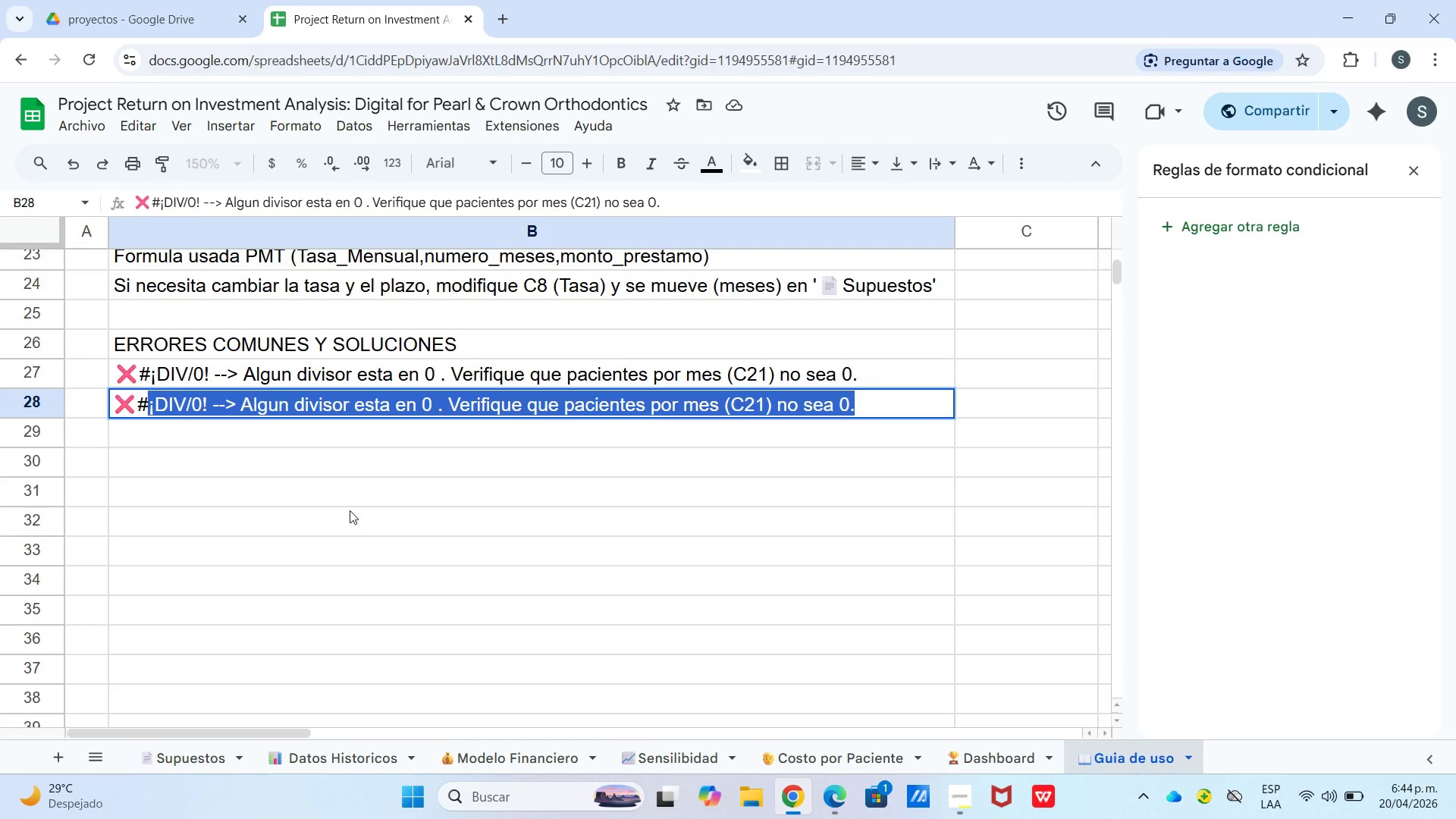 
type(}REF)
 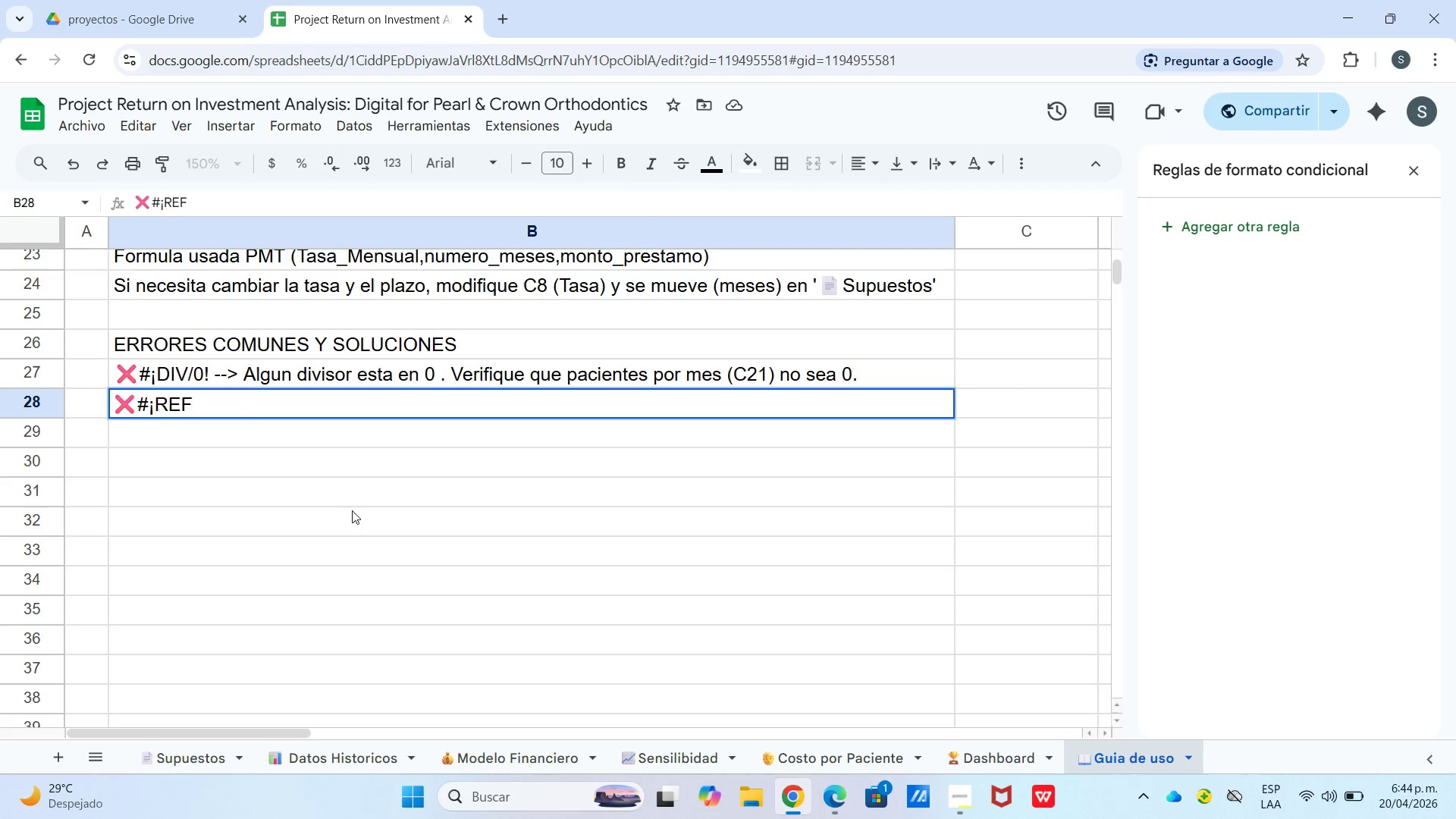 
wait(5.09)
 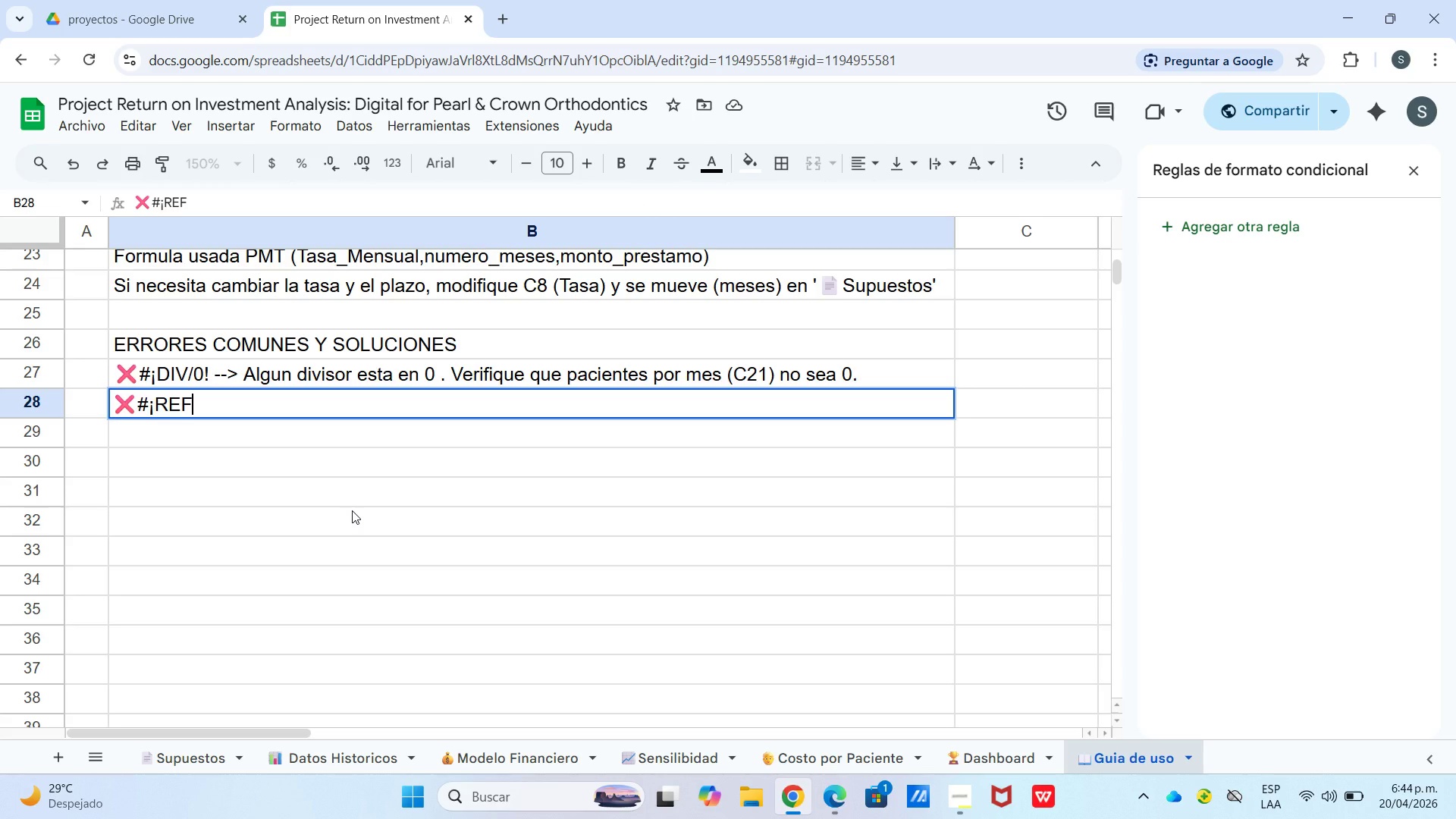 
type(! --[Break] Alguna formula apunta a una celda )
 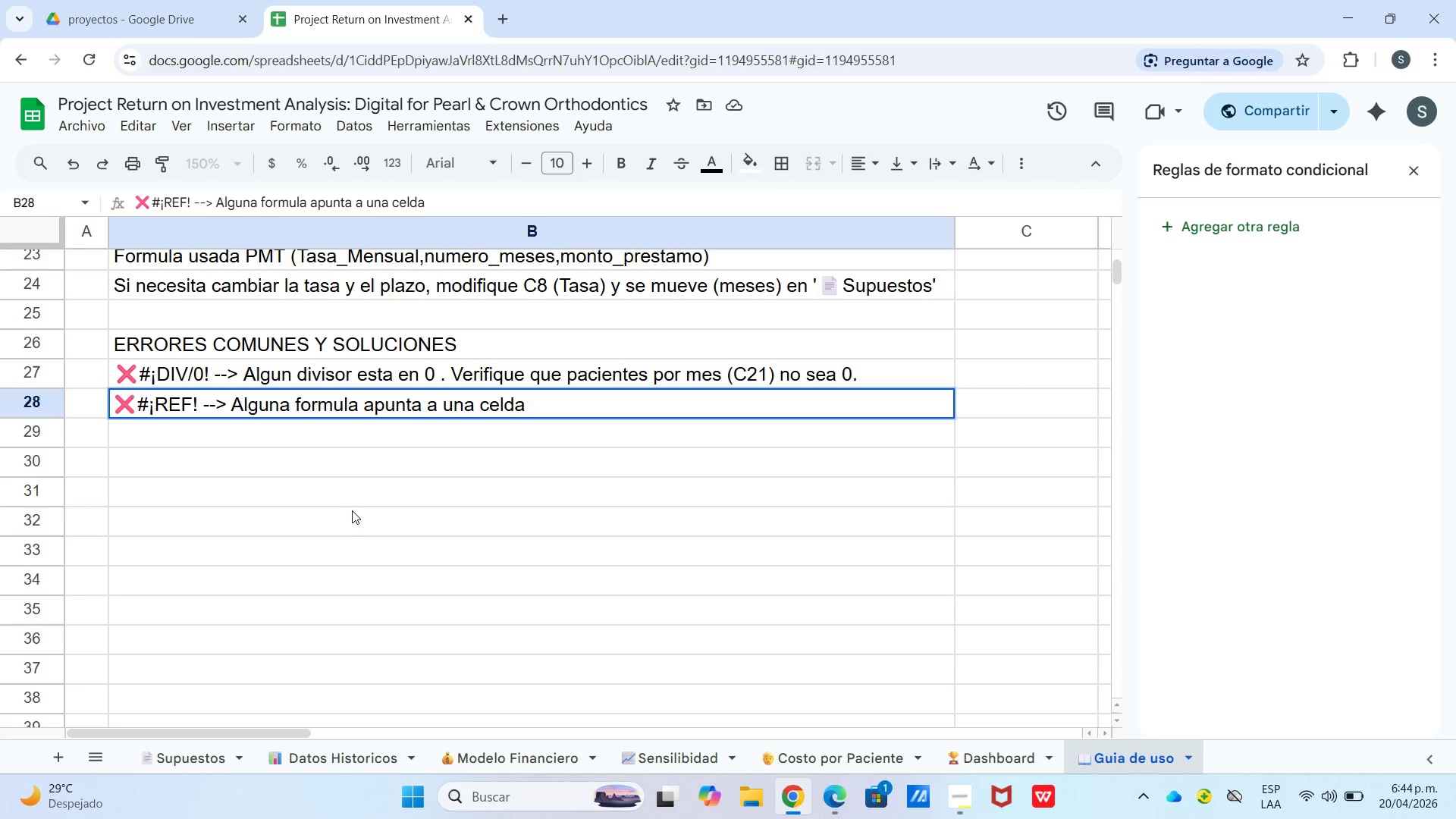 
left_click_drag(start_coordinate=[290, 412], to_coordinate=[231, 412])
 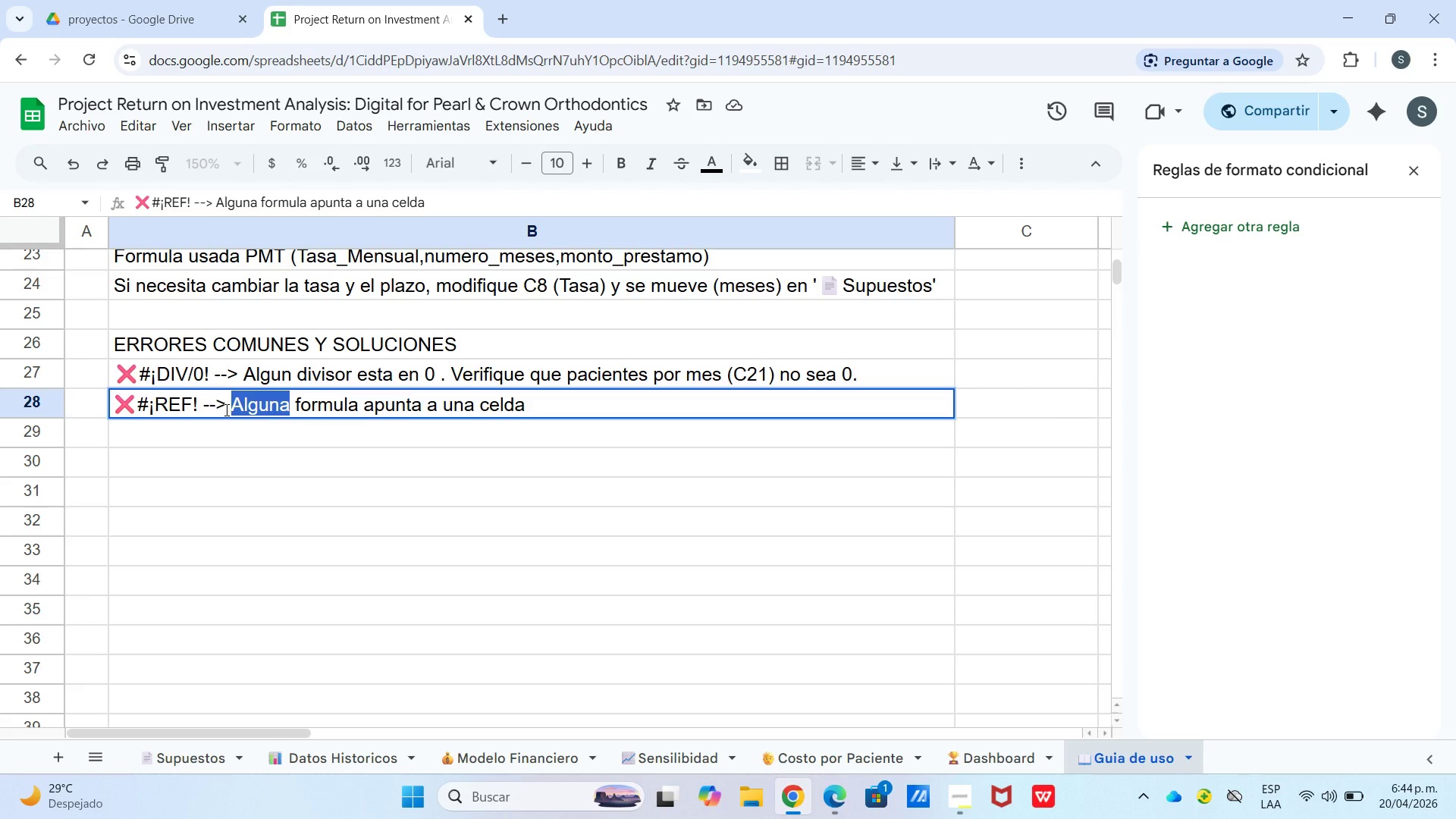 
type(Una)
 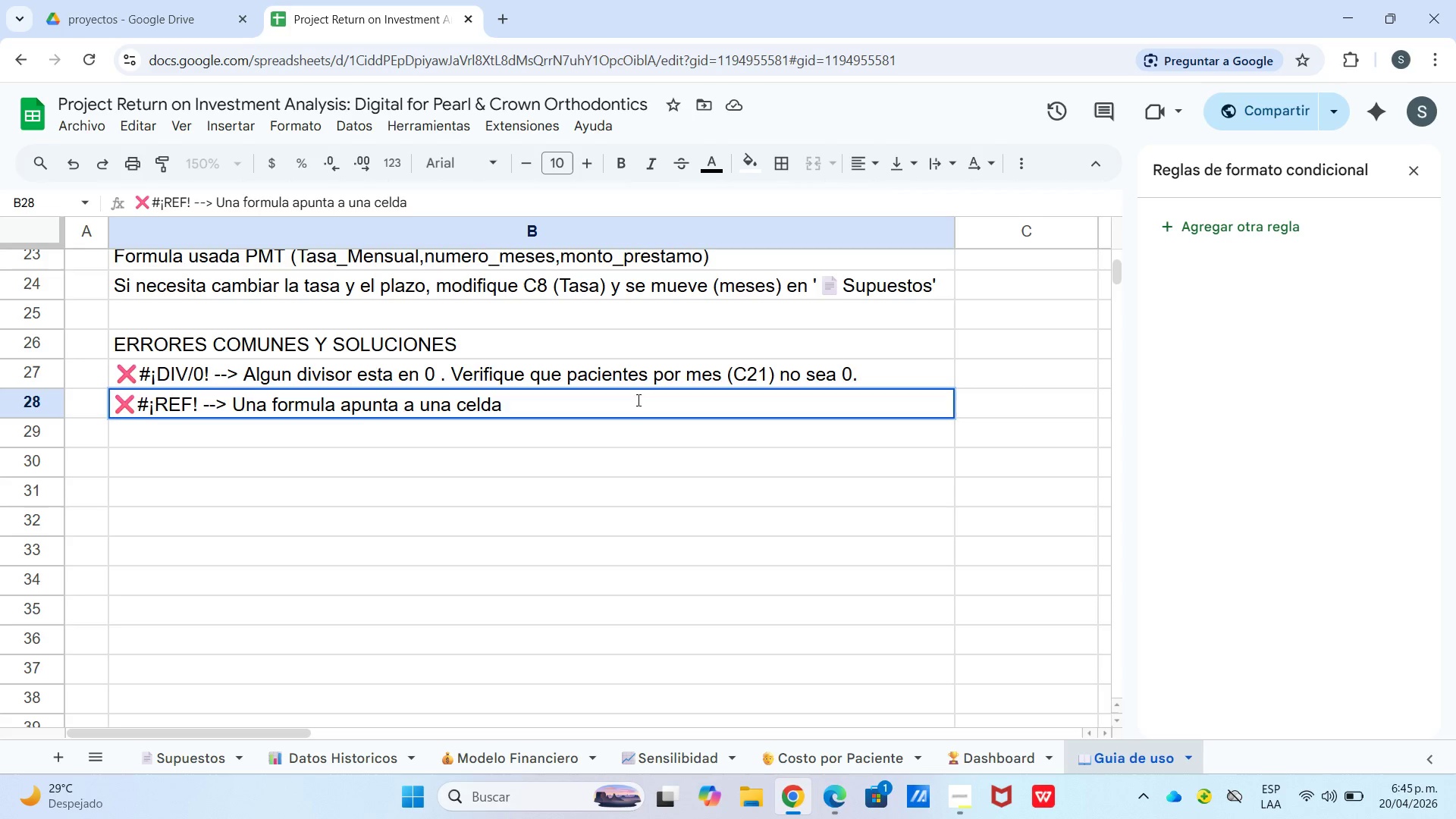 
left_click([620, 400])
 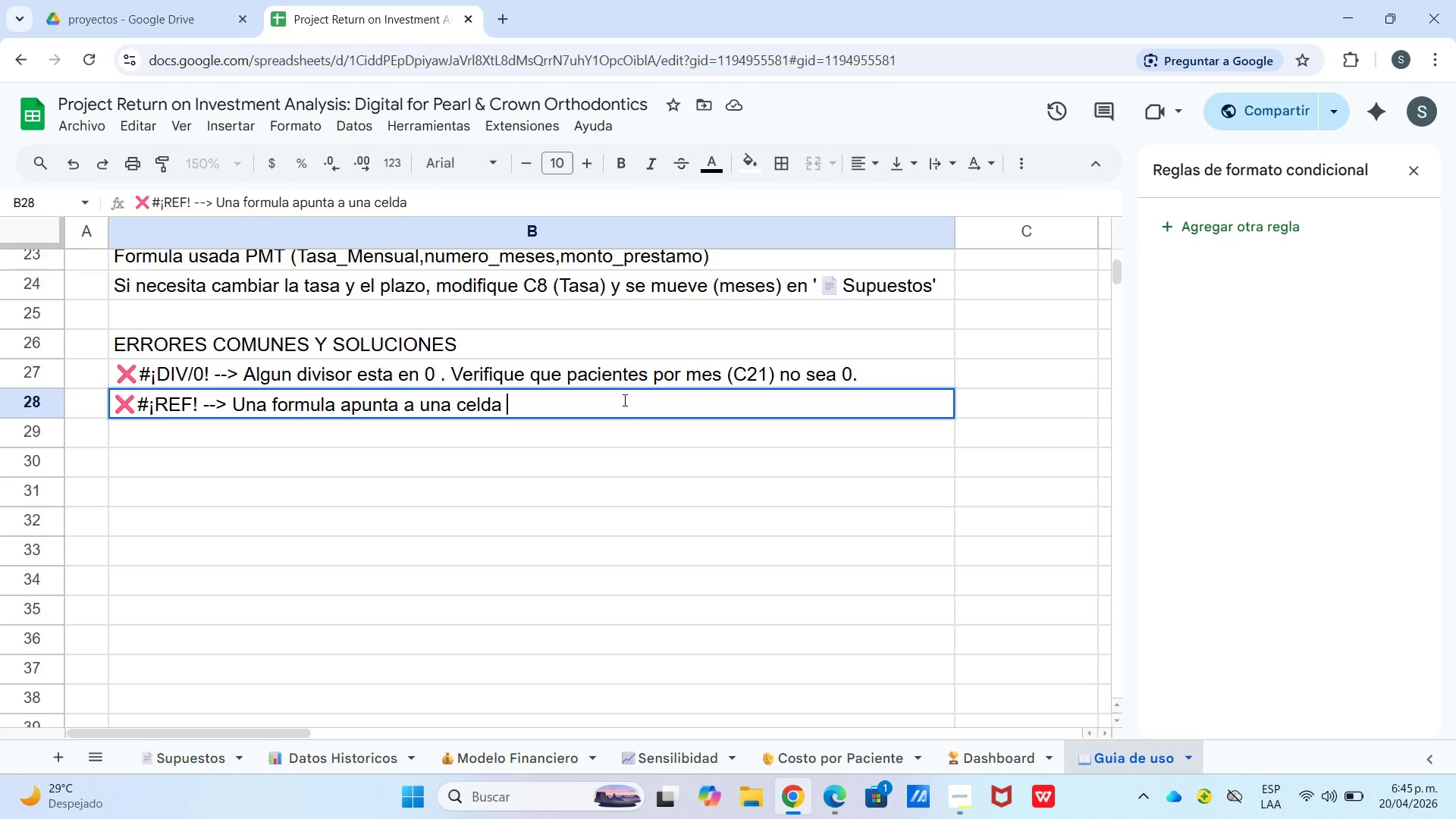 
type(eliminas)
key(Backspace)
type(da. No elimine filas & columnas del md)
key(Backspace)
type(odelo.)
 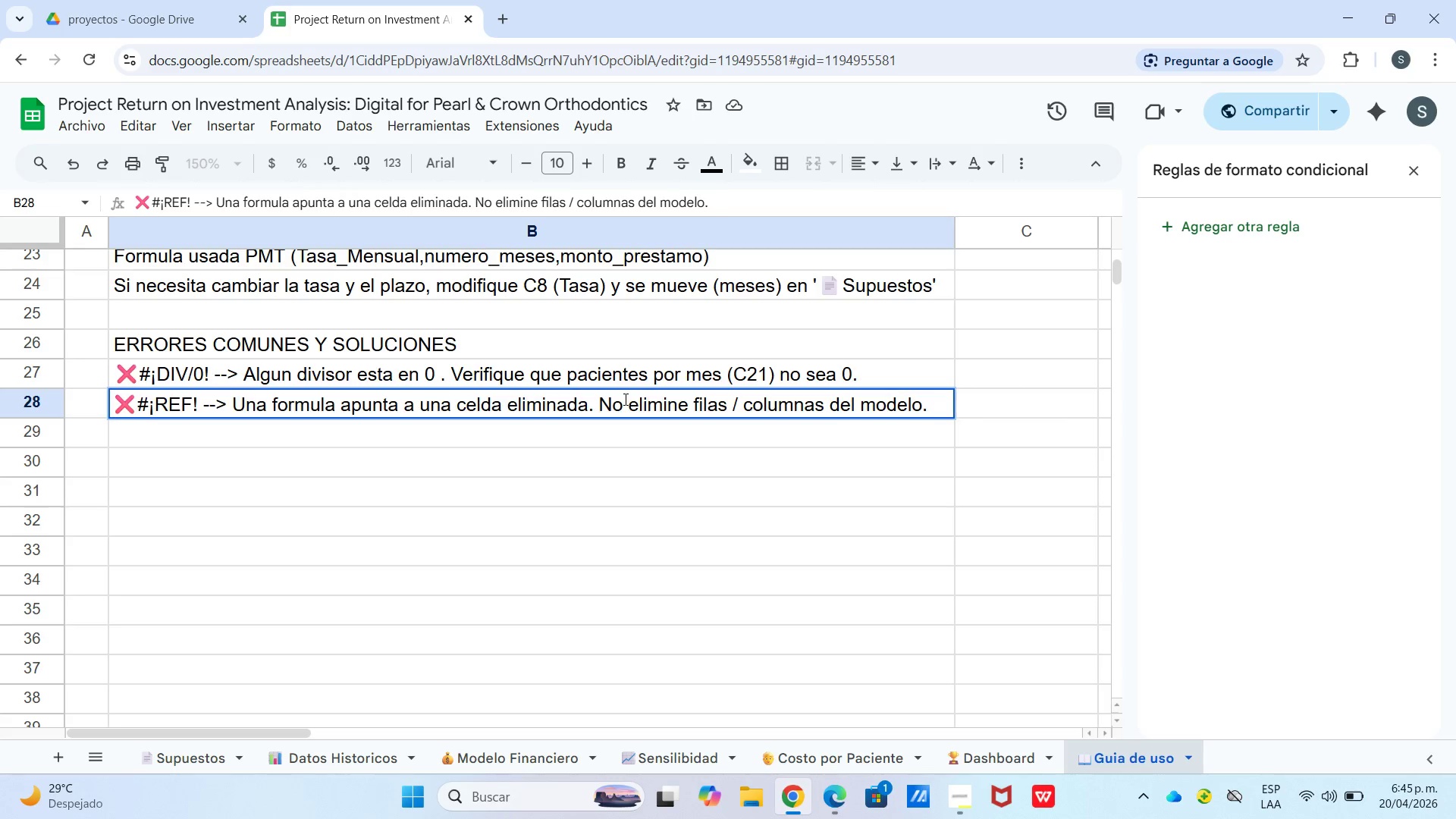 
key(Enter)
 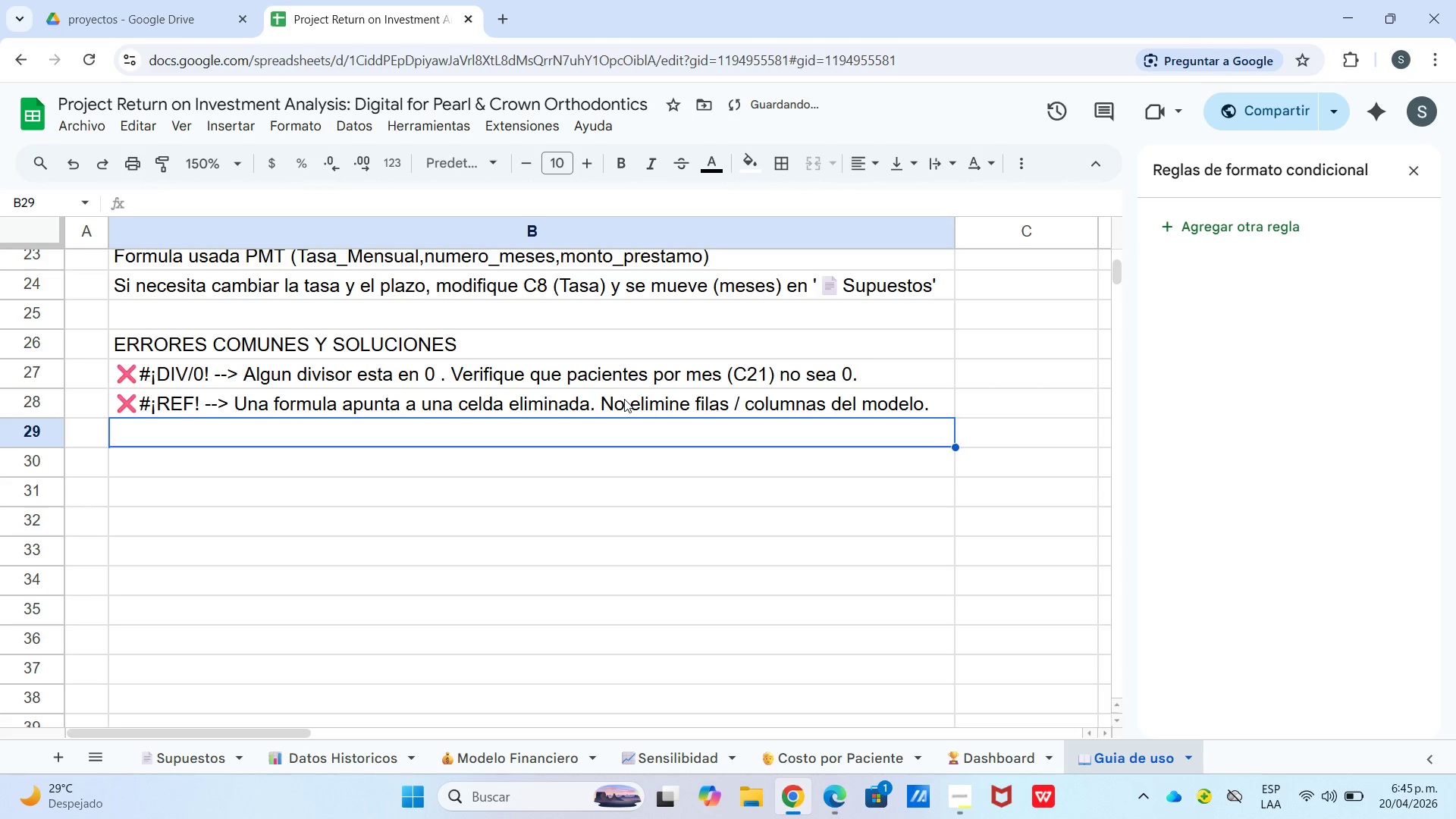 
key(Enter)
 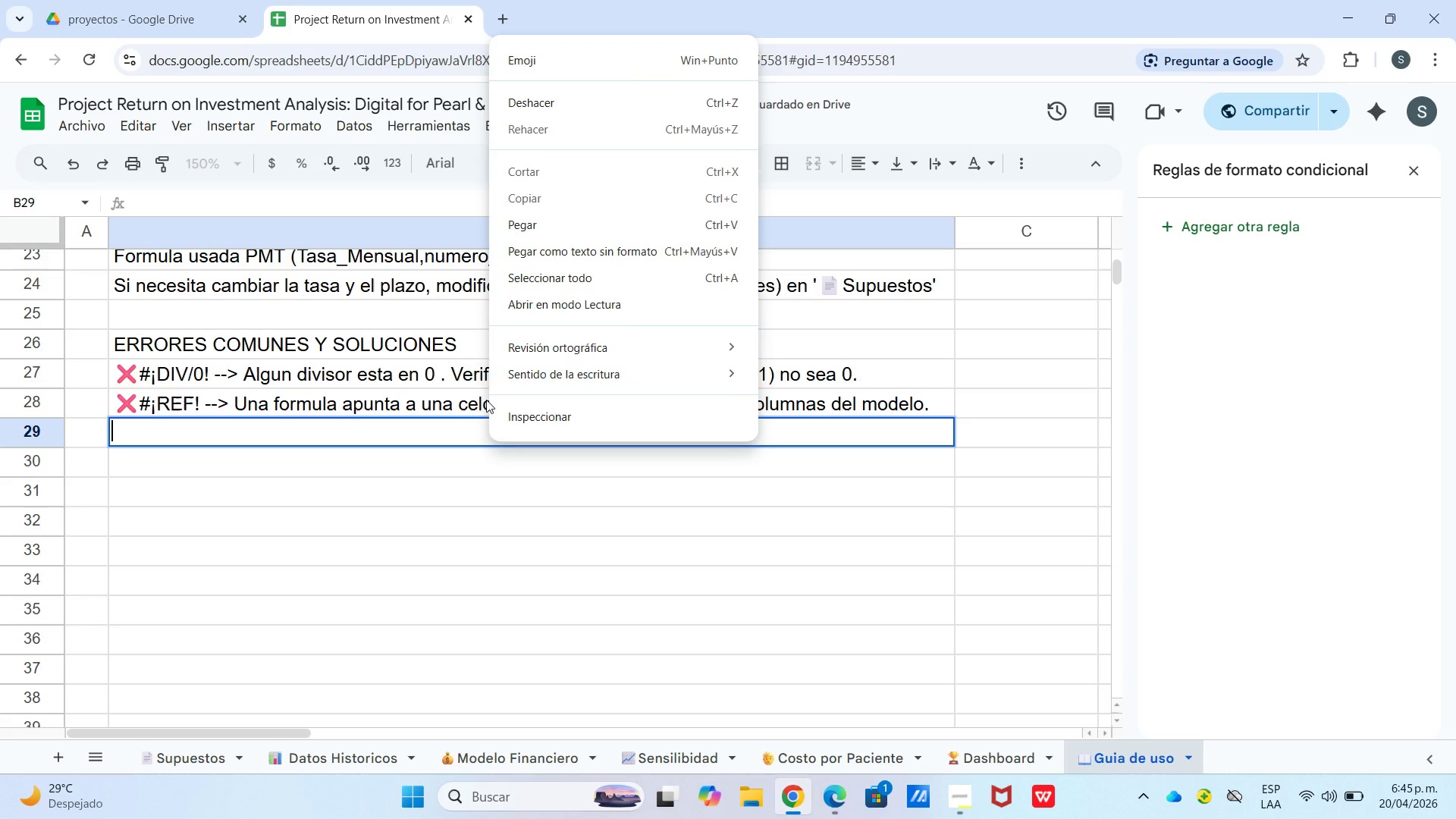 
left_click([531, 68])
 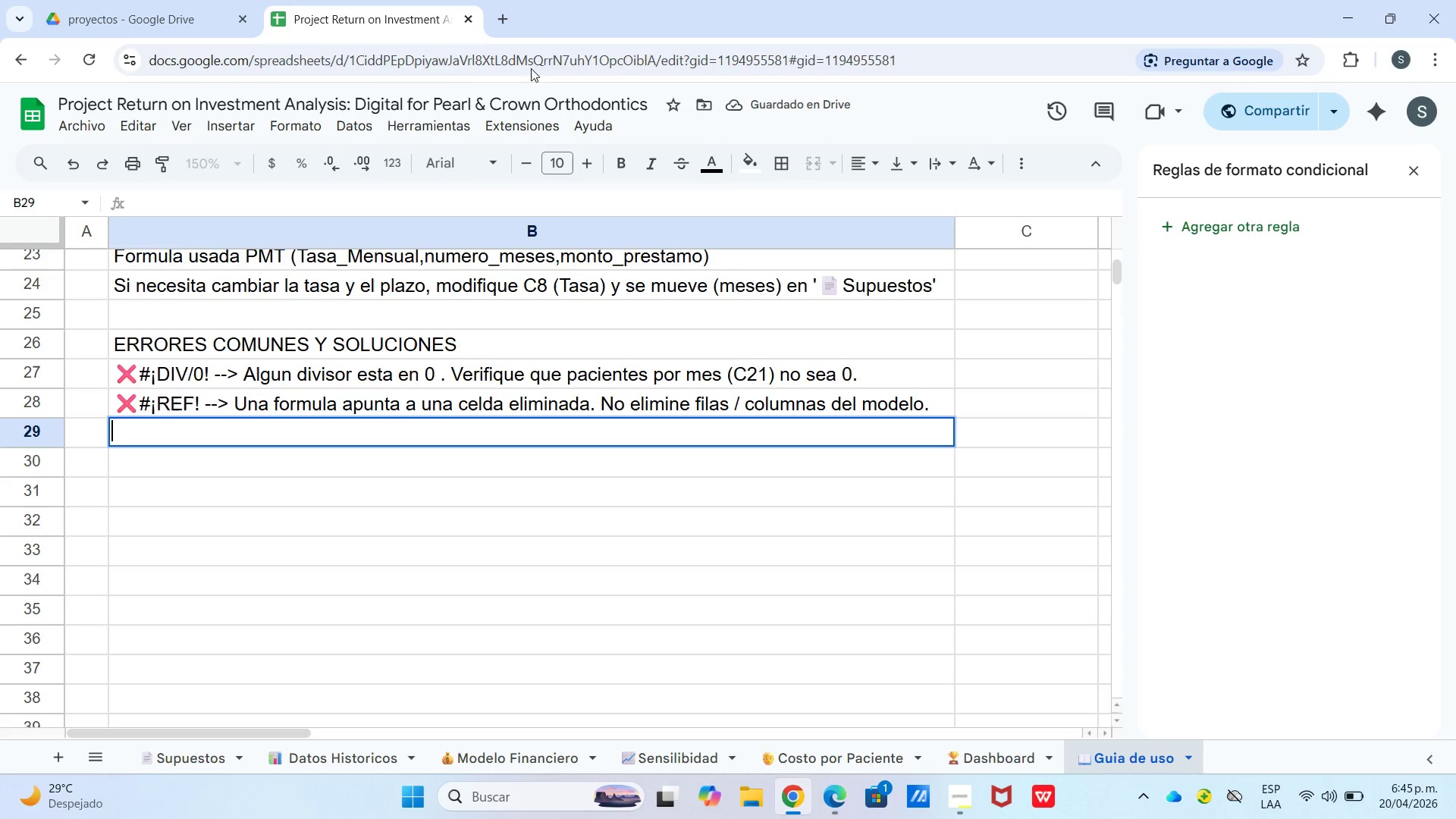 
left_click([143, 244])
 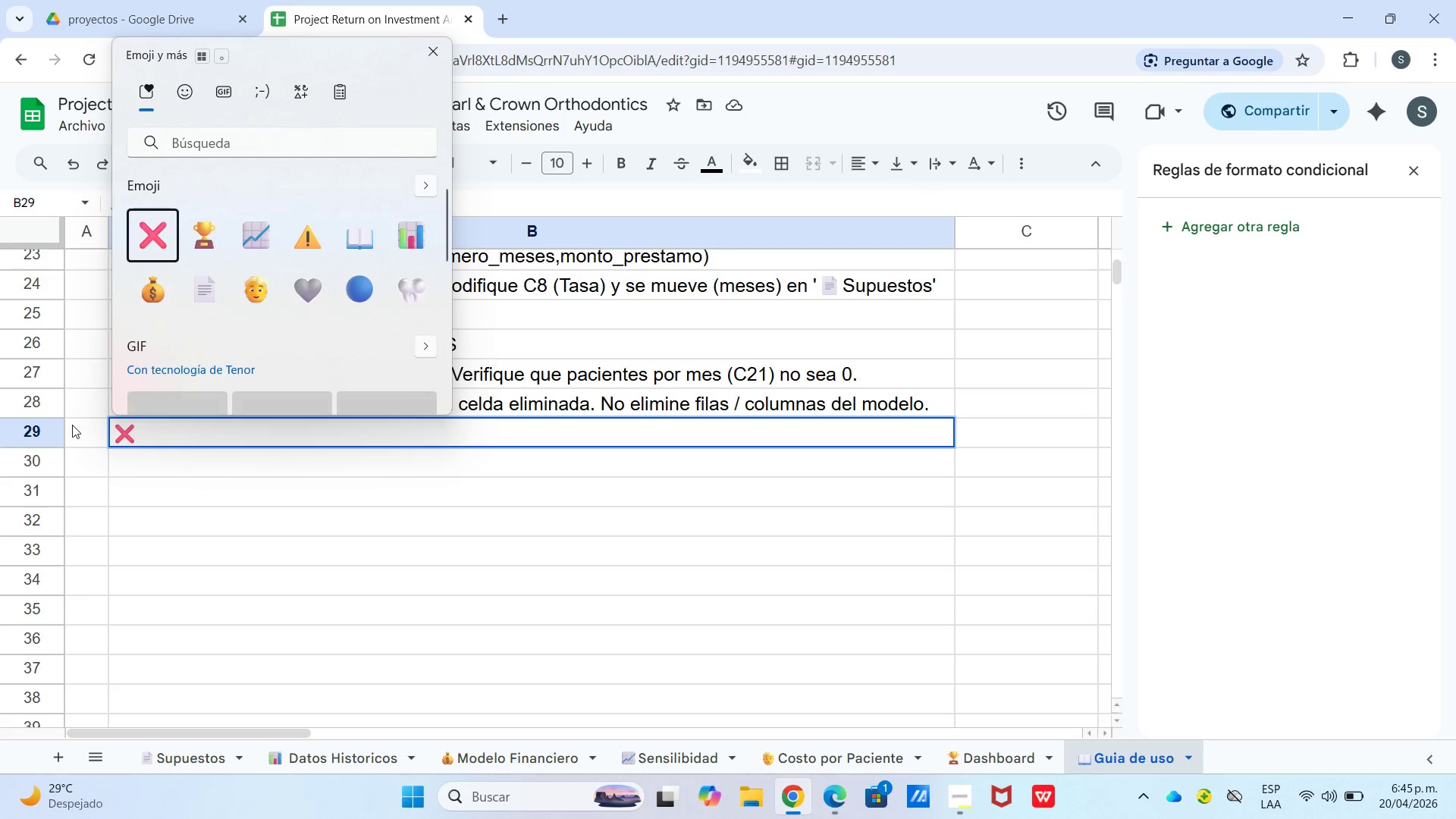 
left_click([196, 438])
 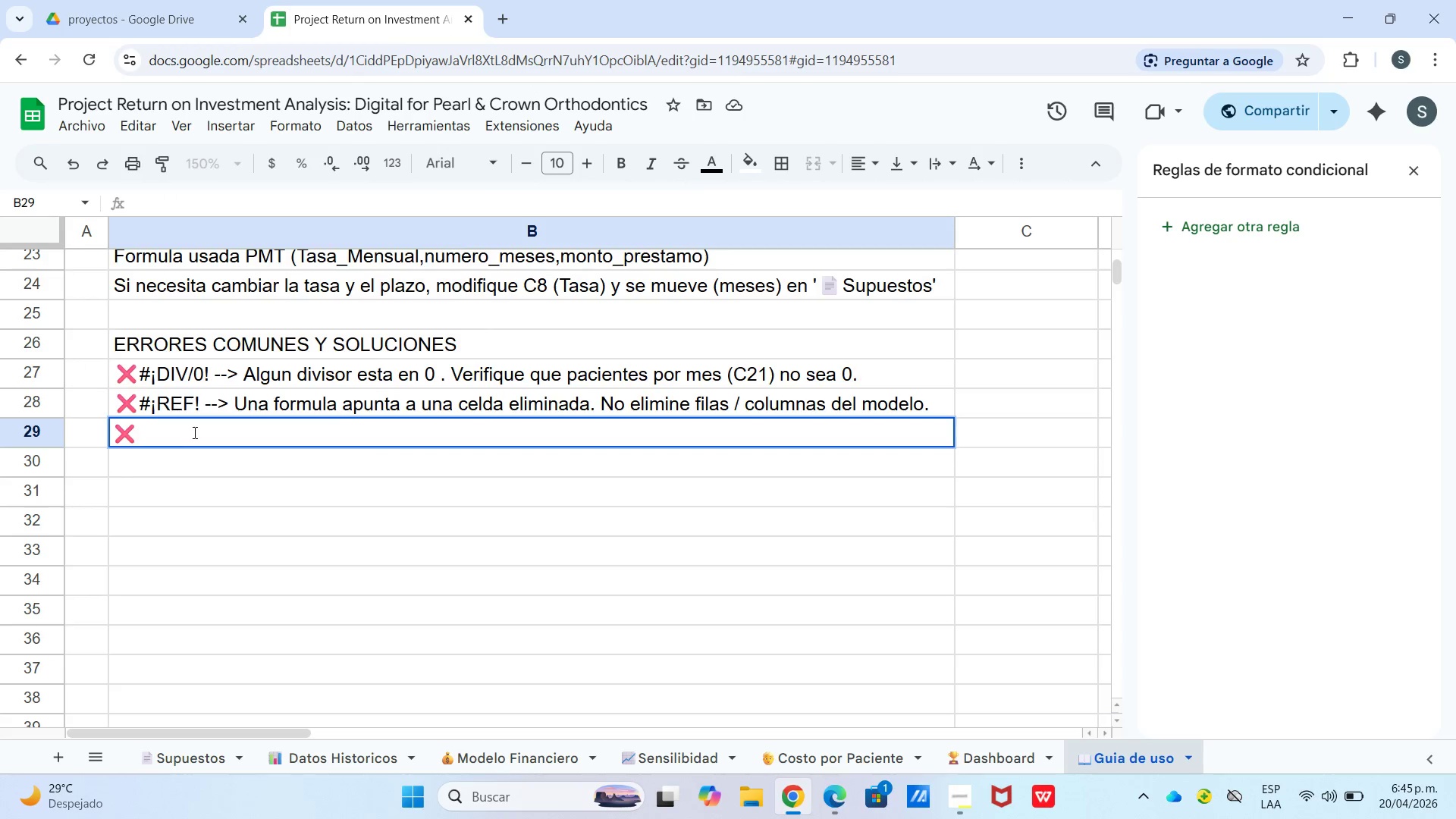 
left_click([193, 431])
 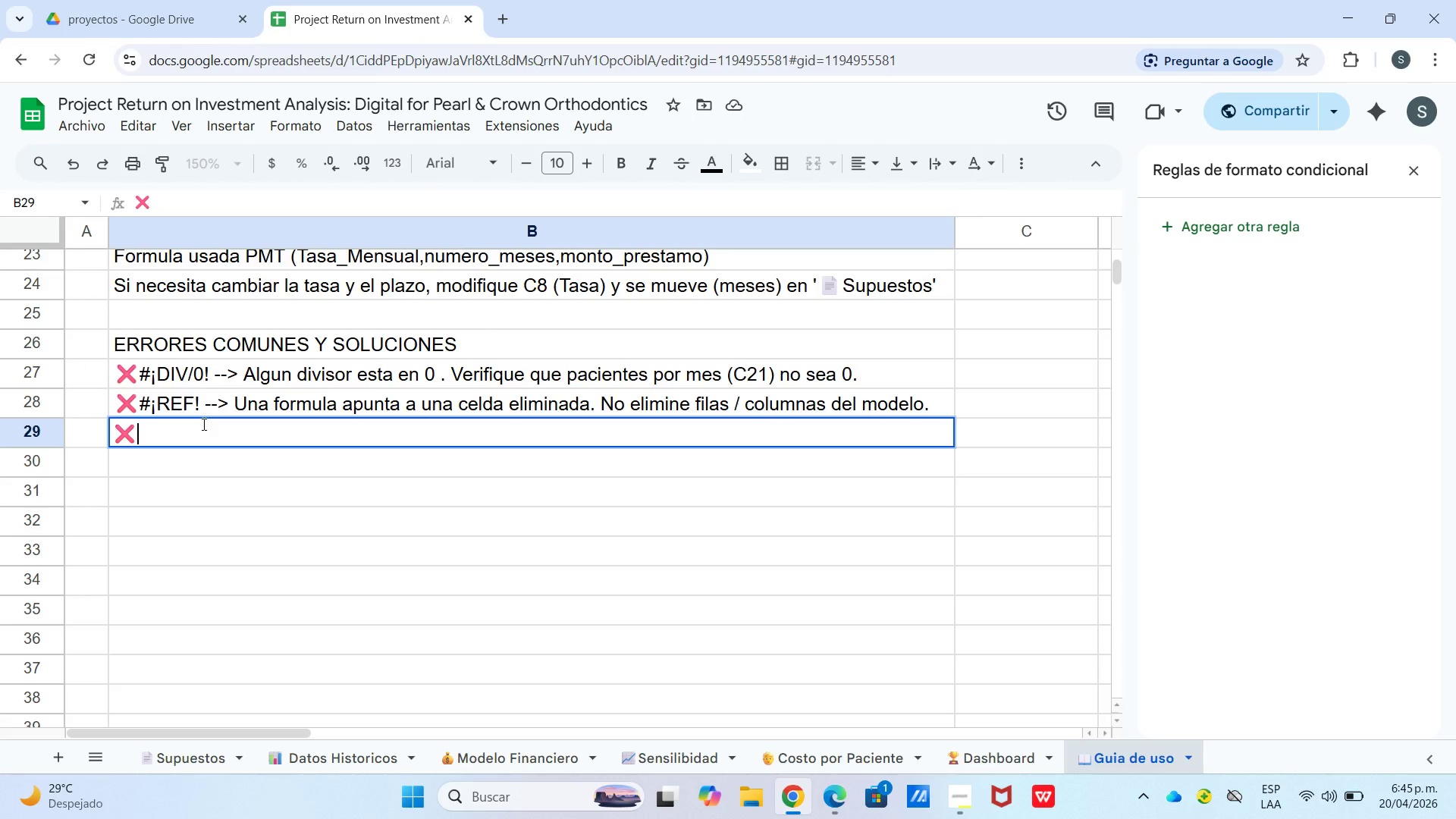 
type(#{)
key(Backspace)
type(}VALOR!)
 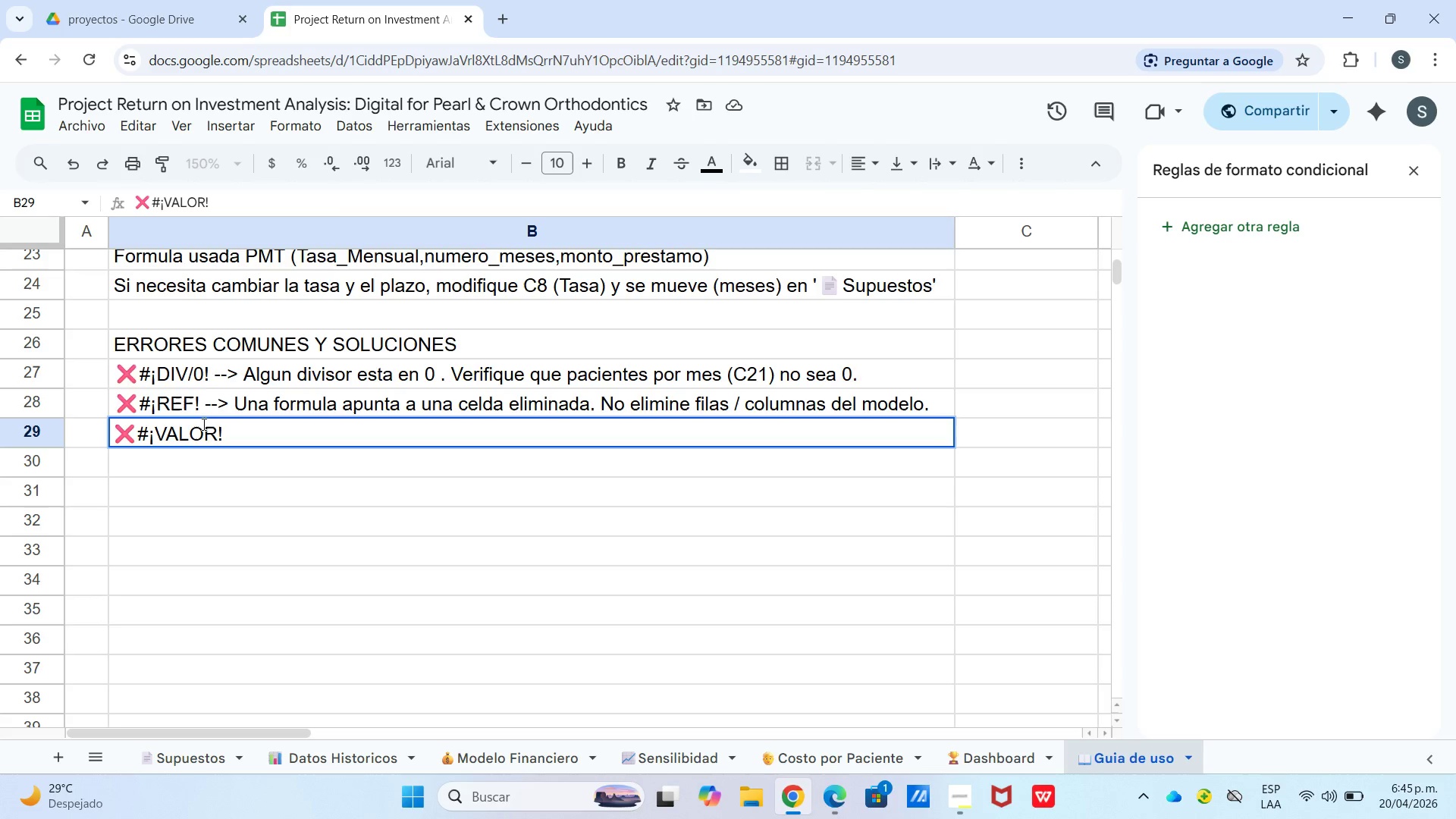 
wait(6.41)
 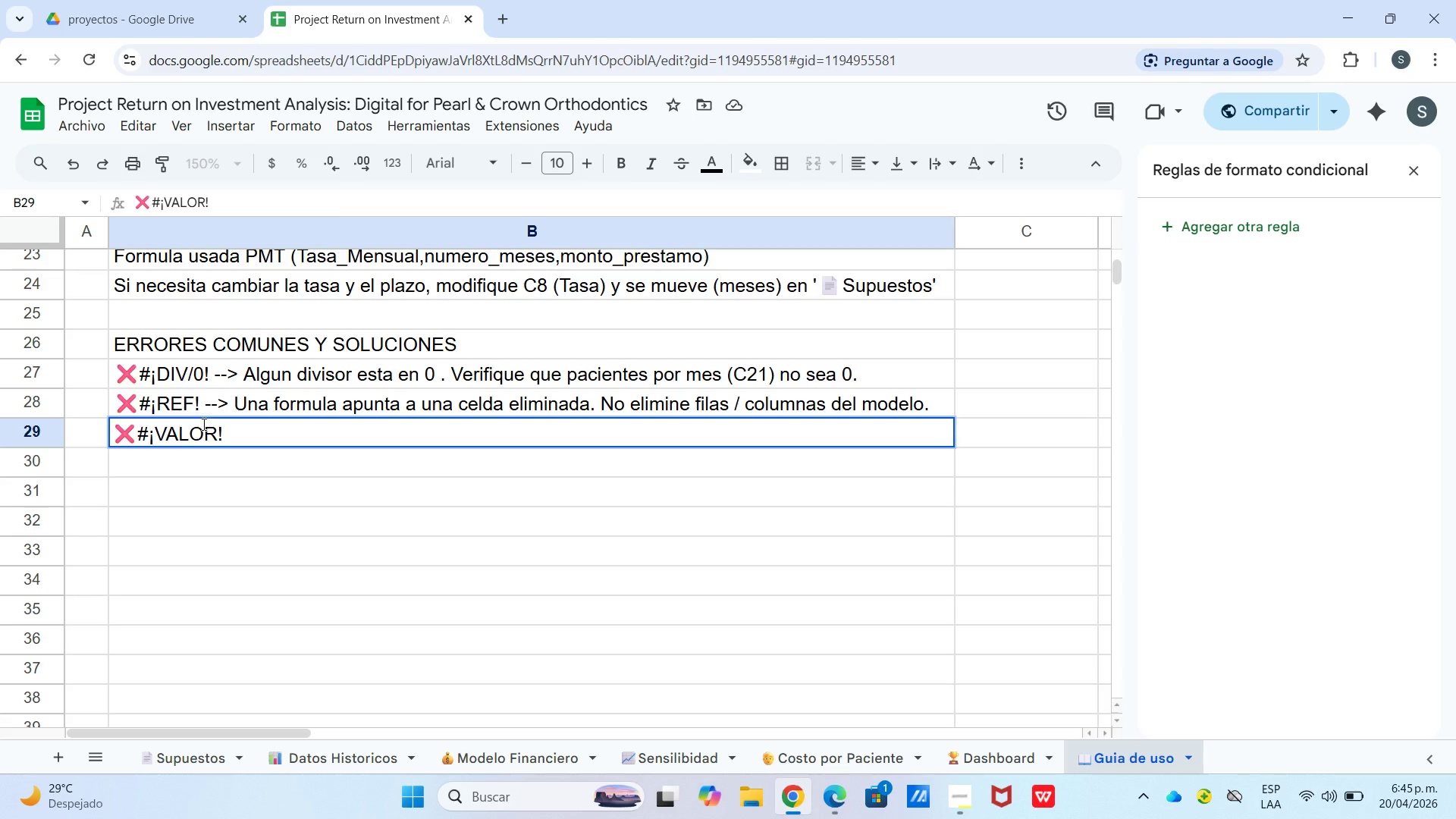 
type( --[Break] Hay textos donde debe ir un numero )
key(Backspace)
type(. Revise que las celdas azules tengan solo )
 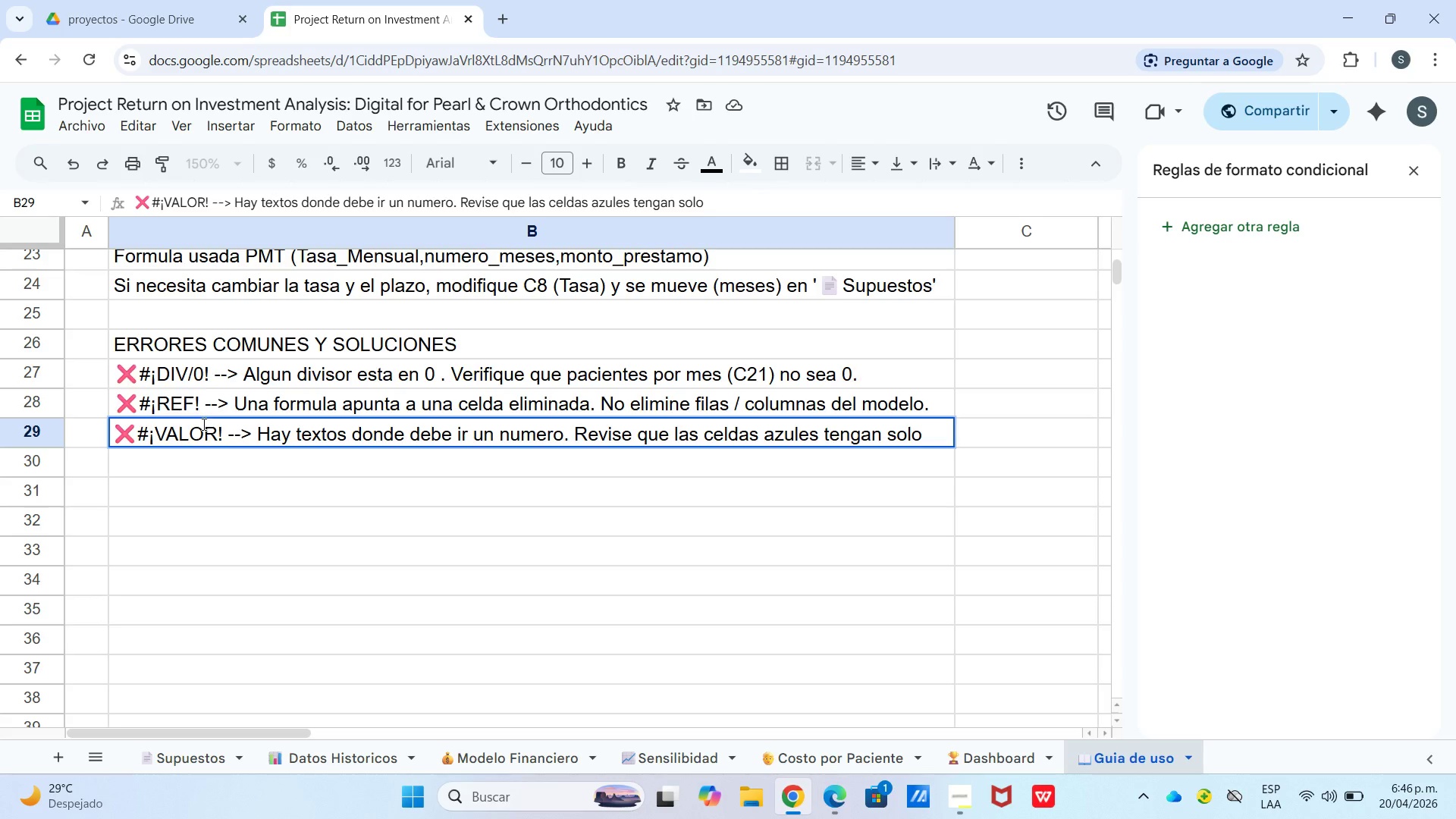 
type(numeros)
 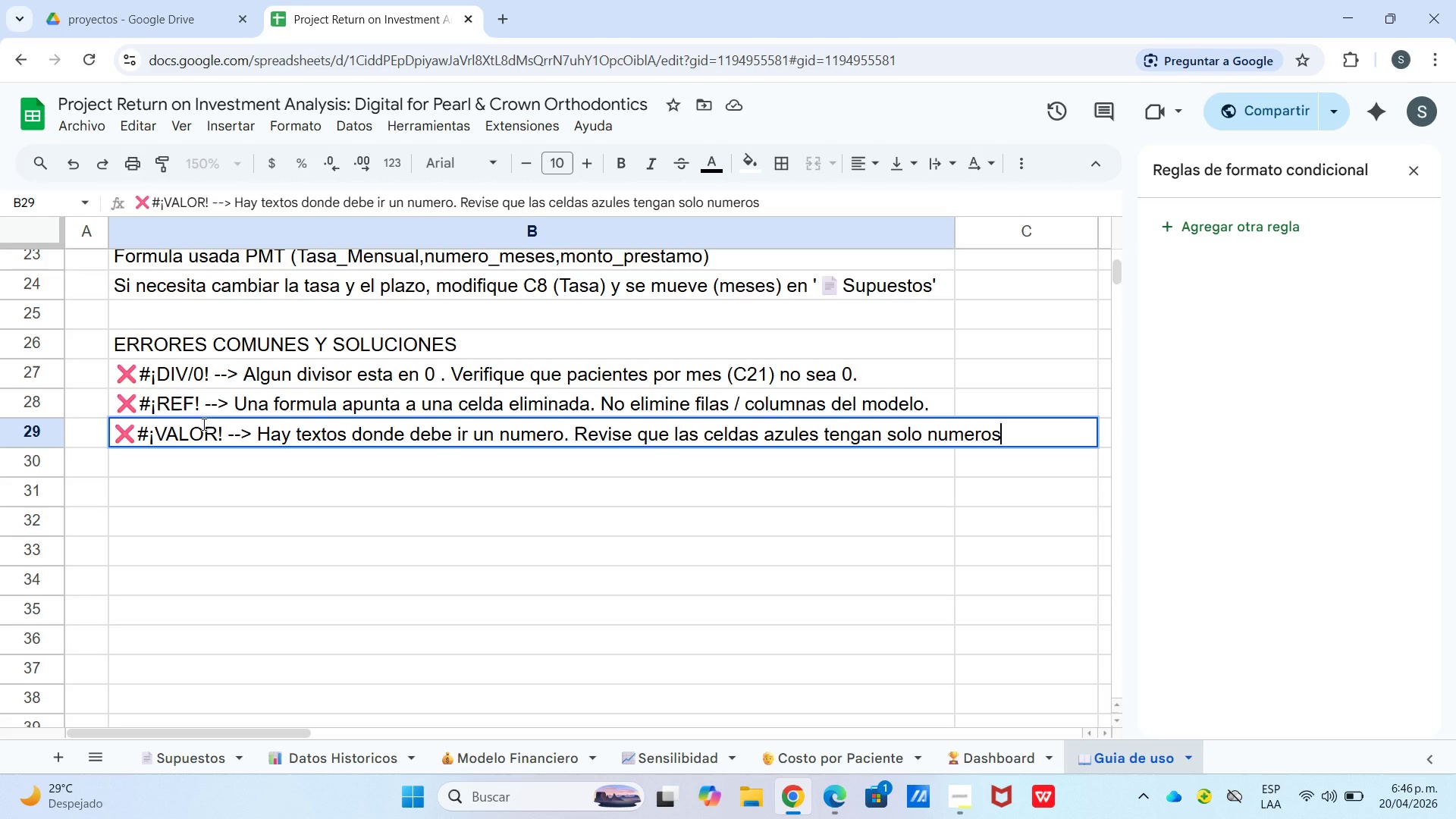 
key(Enter)
 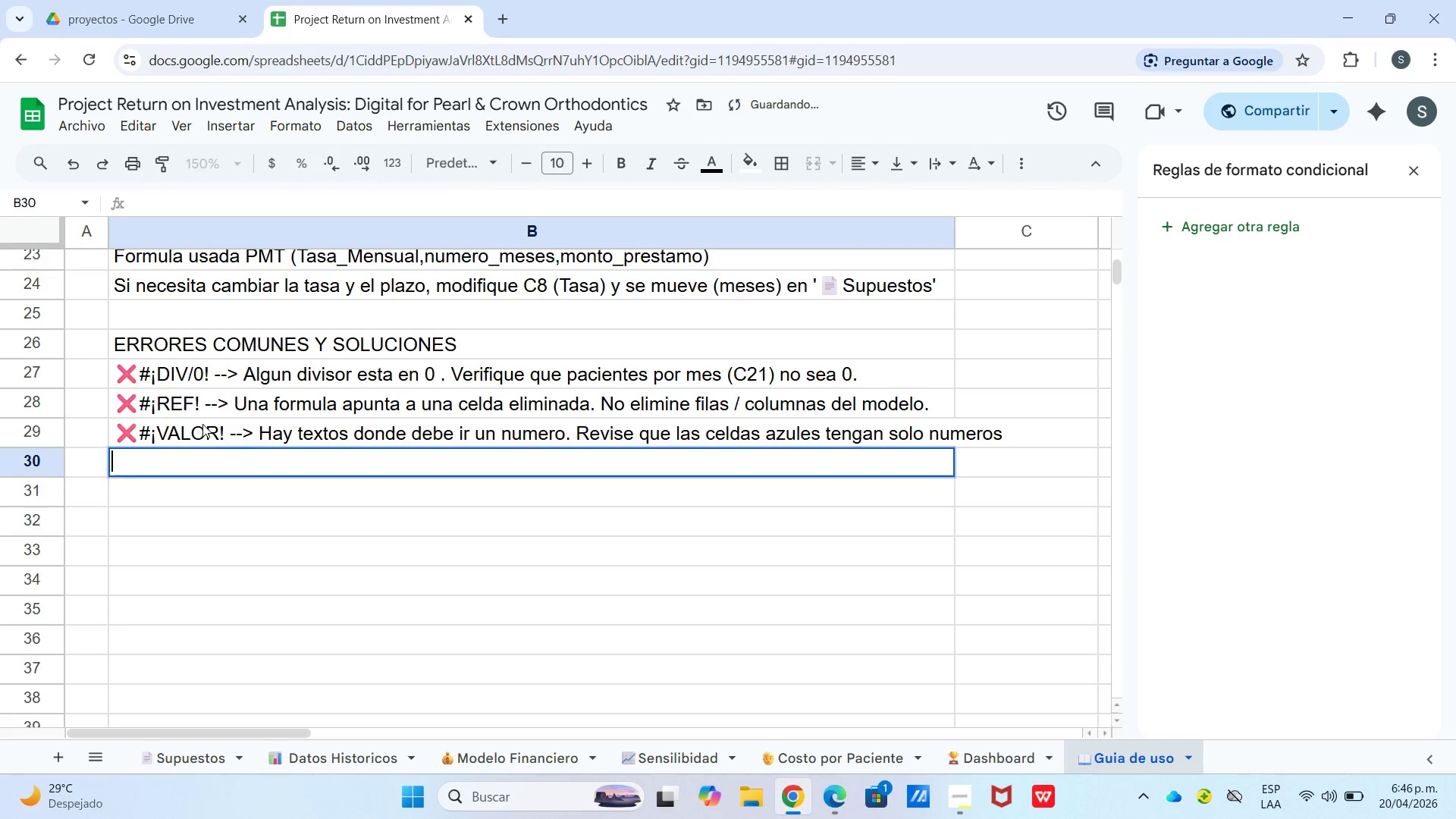 
key(Enter)
 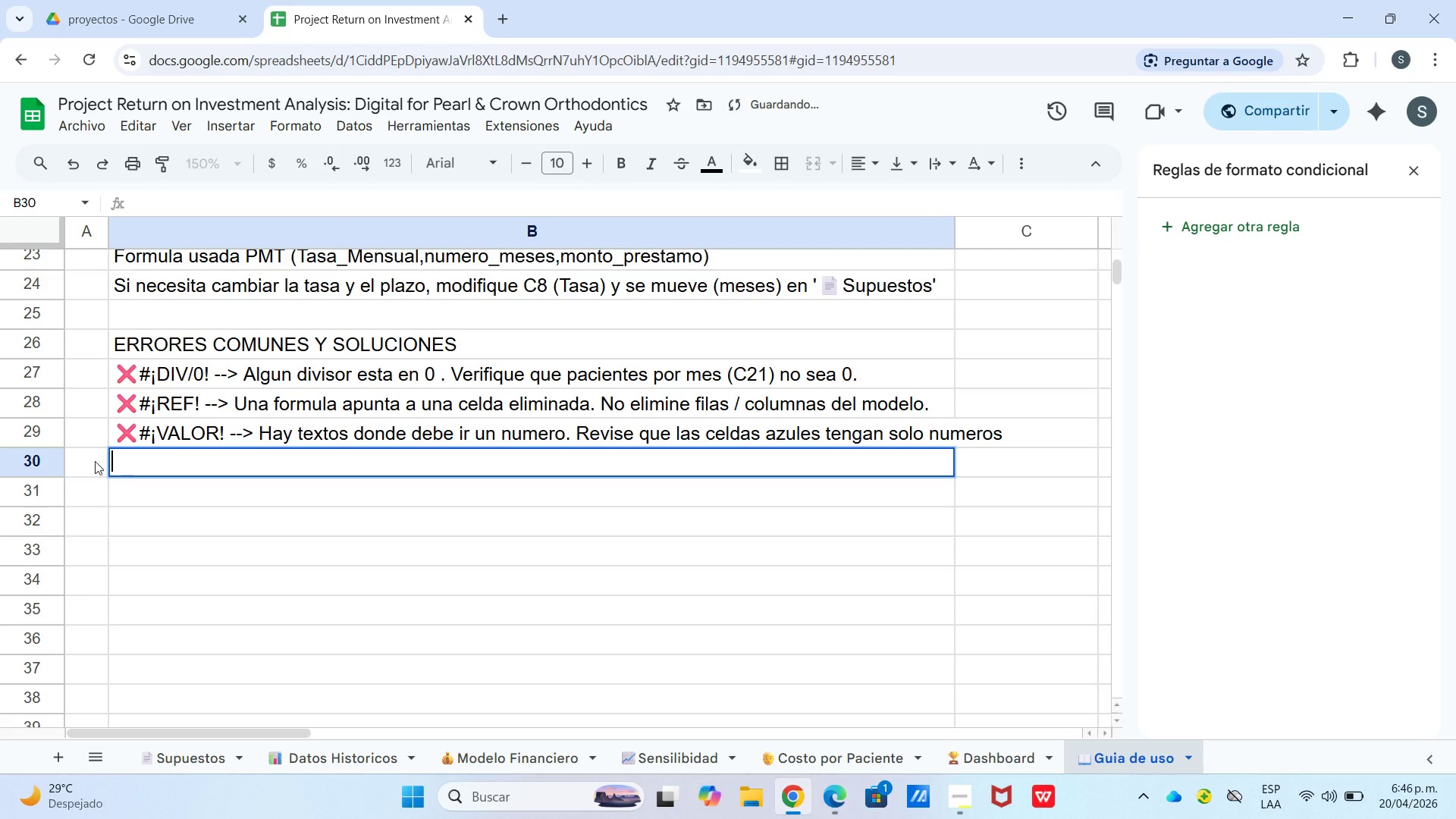 
right_click([126, 470])
 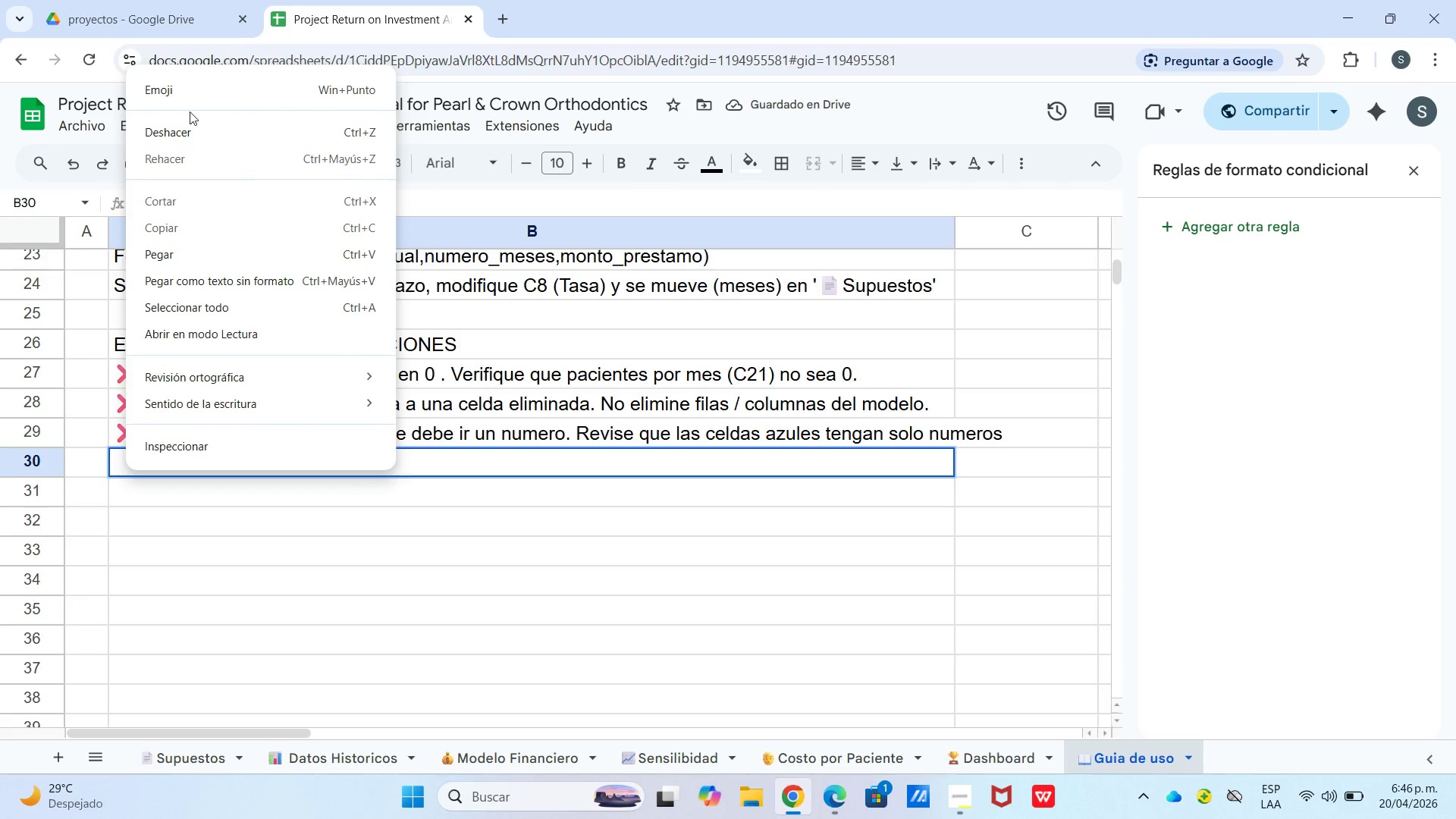 
left_click([187, 89])
 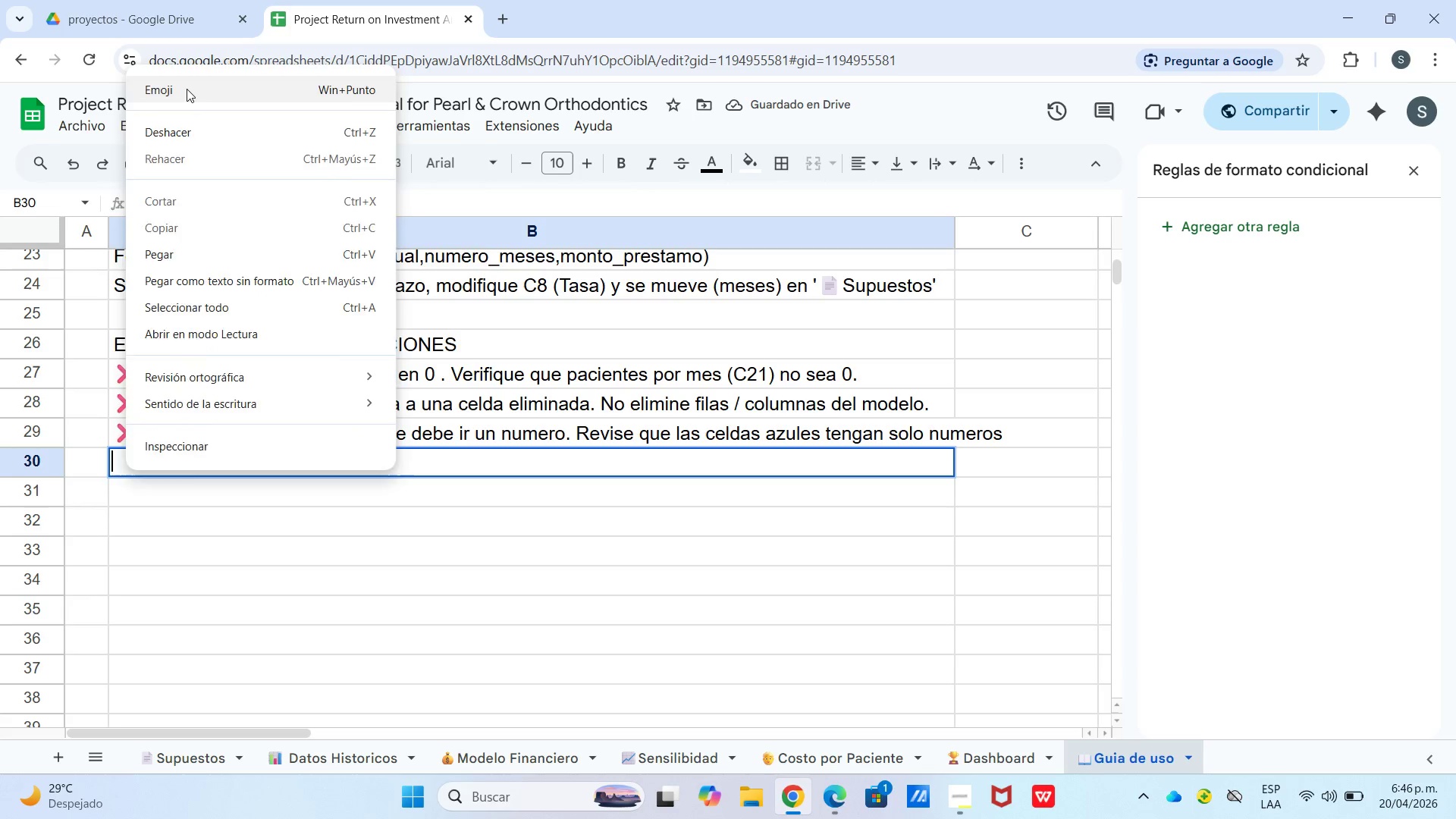 
key(Meta+MetaLeft)
 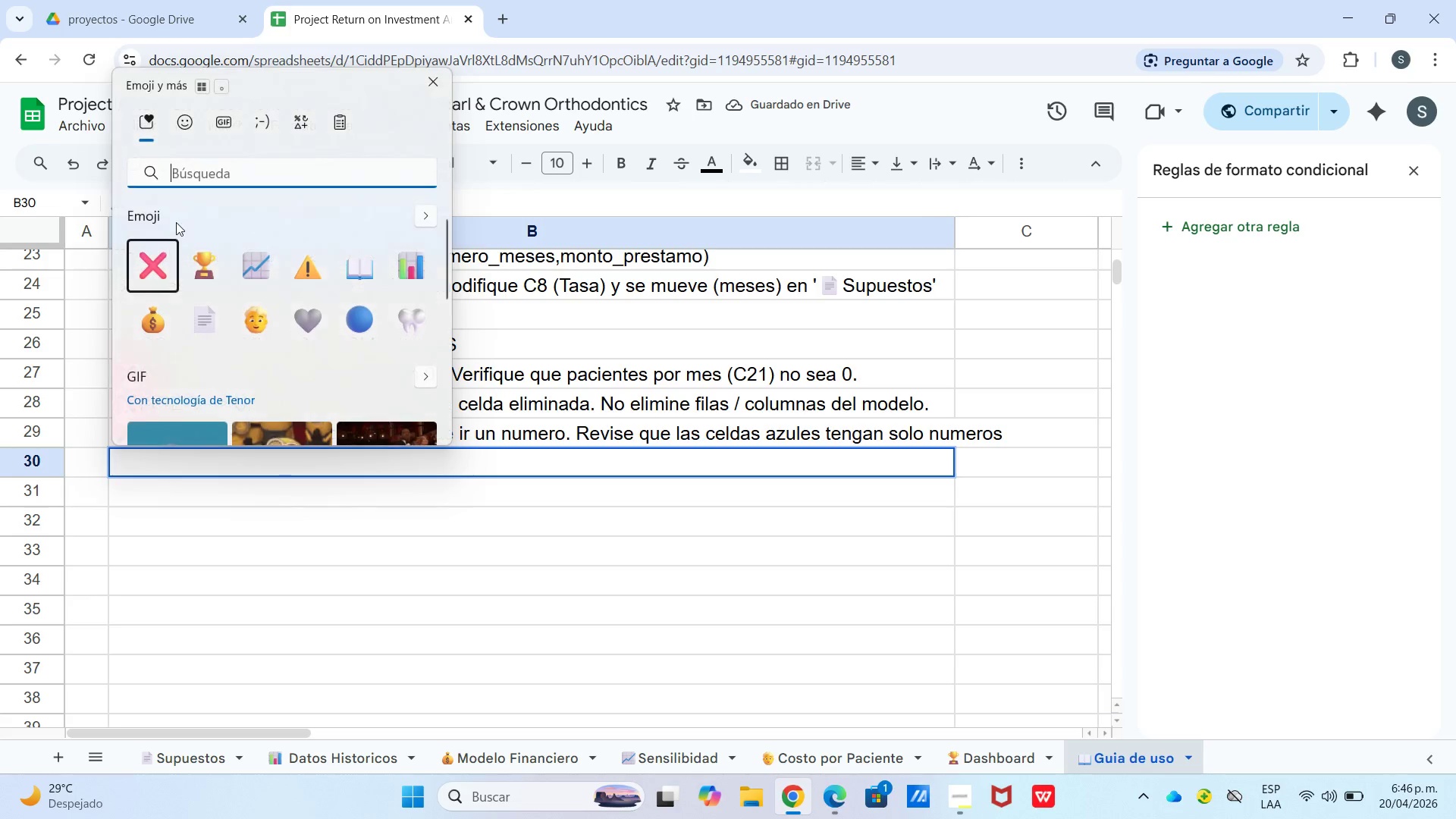 
key(Meta+Period)
 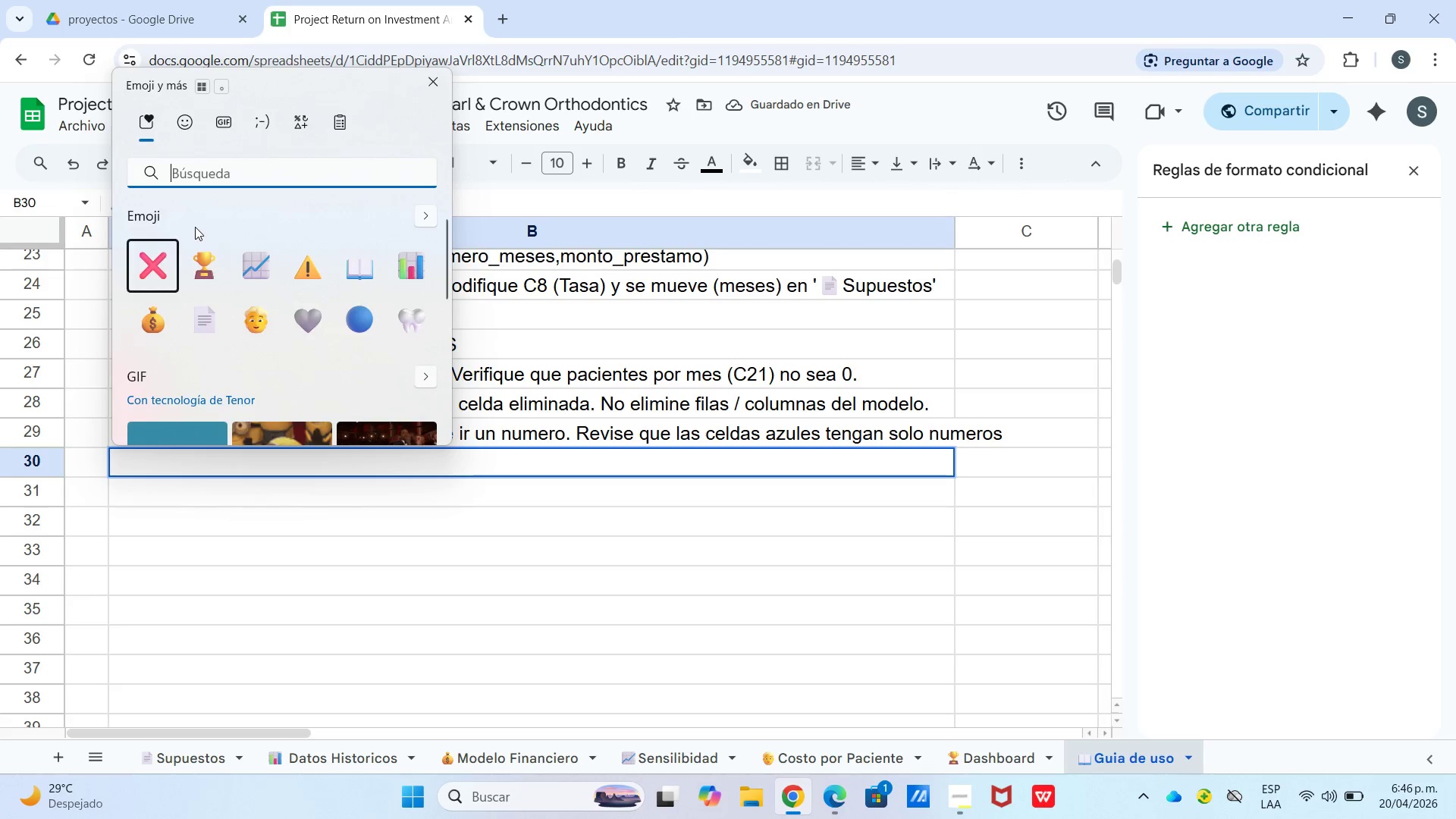 
left_click([182, 174])
 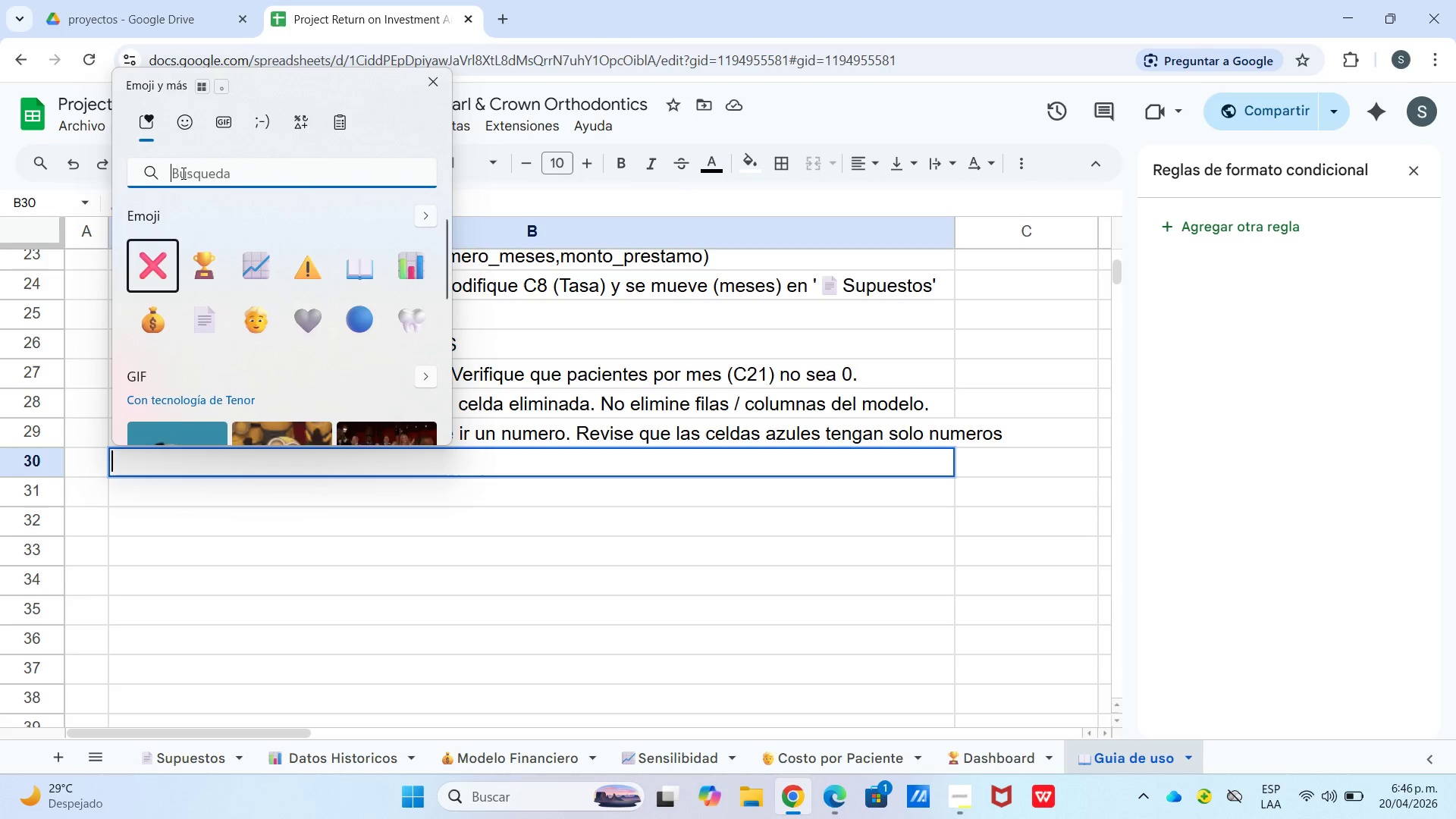 
type(bien)
 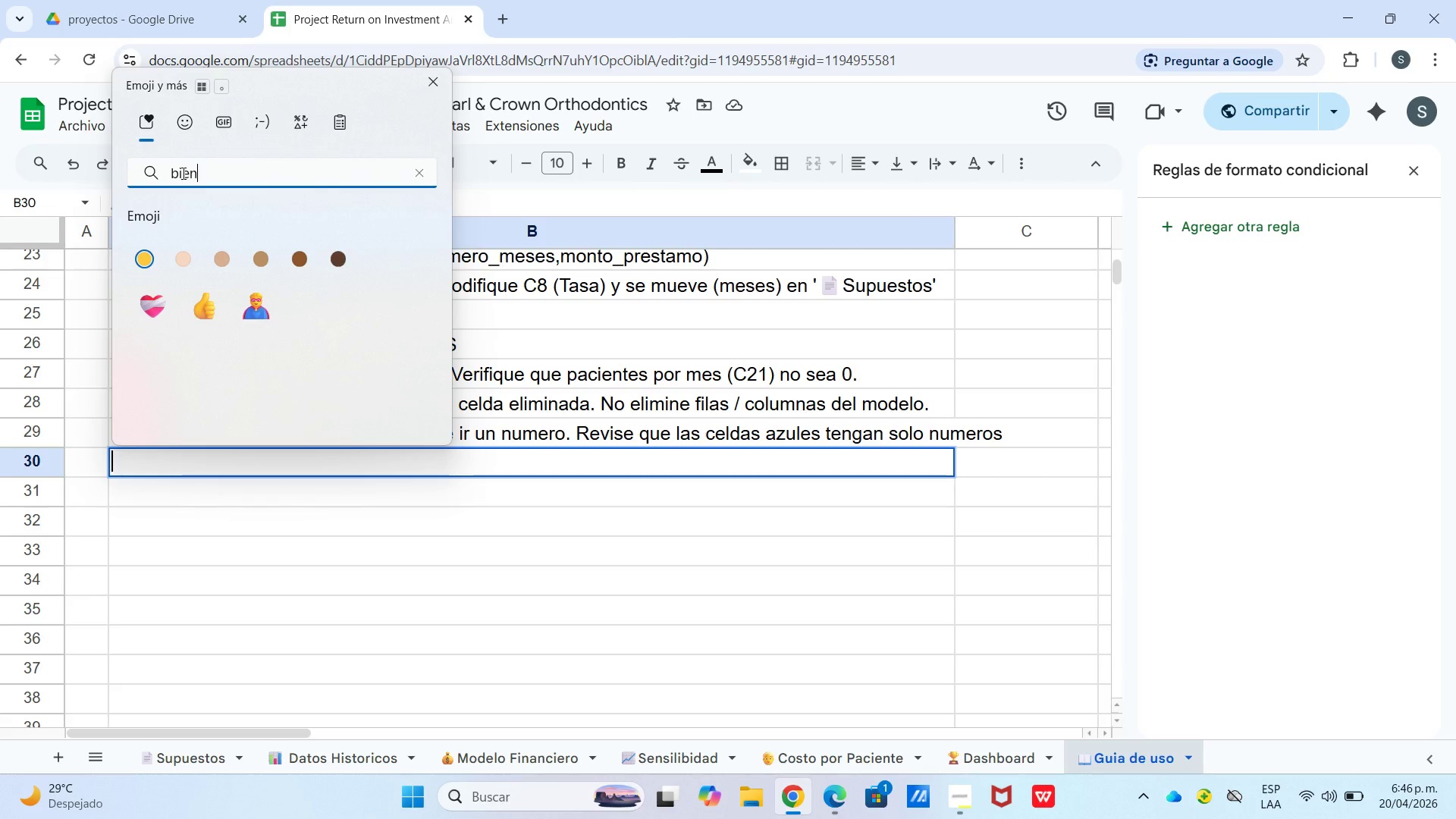 
hold_key(key=Backspace, duration=1.03)
 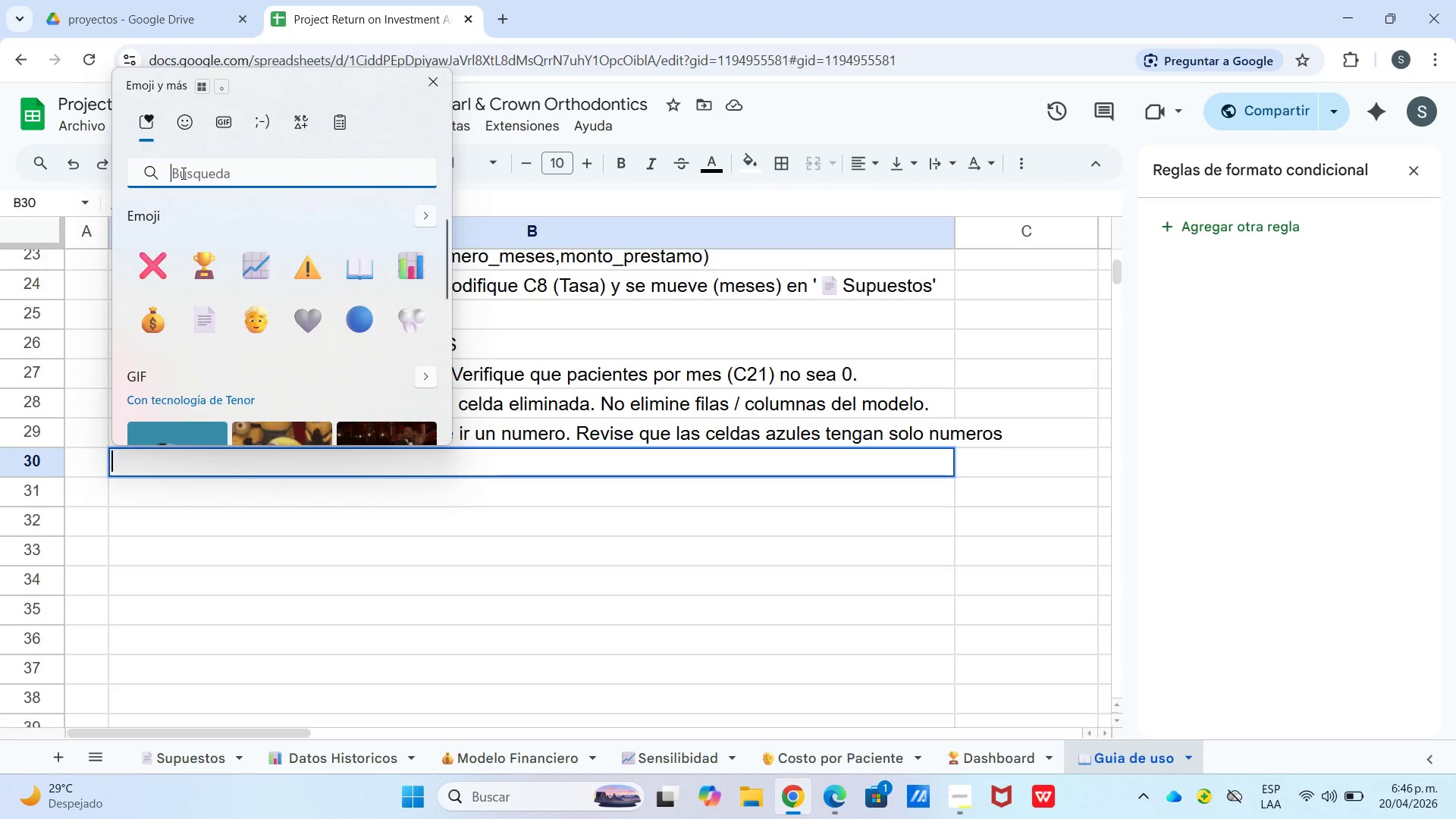 
type(chu)
key(Backspace)
key(Backspace)
key(Backspace)
key(Backspace)
type(shu)
key(Backspace)
key(Backspace)
key(Backspace)
 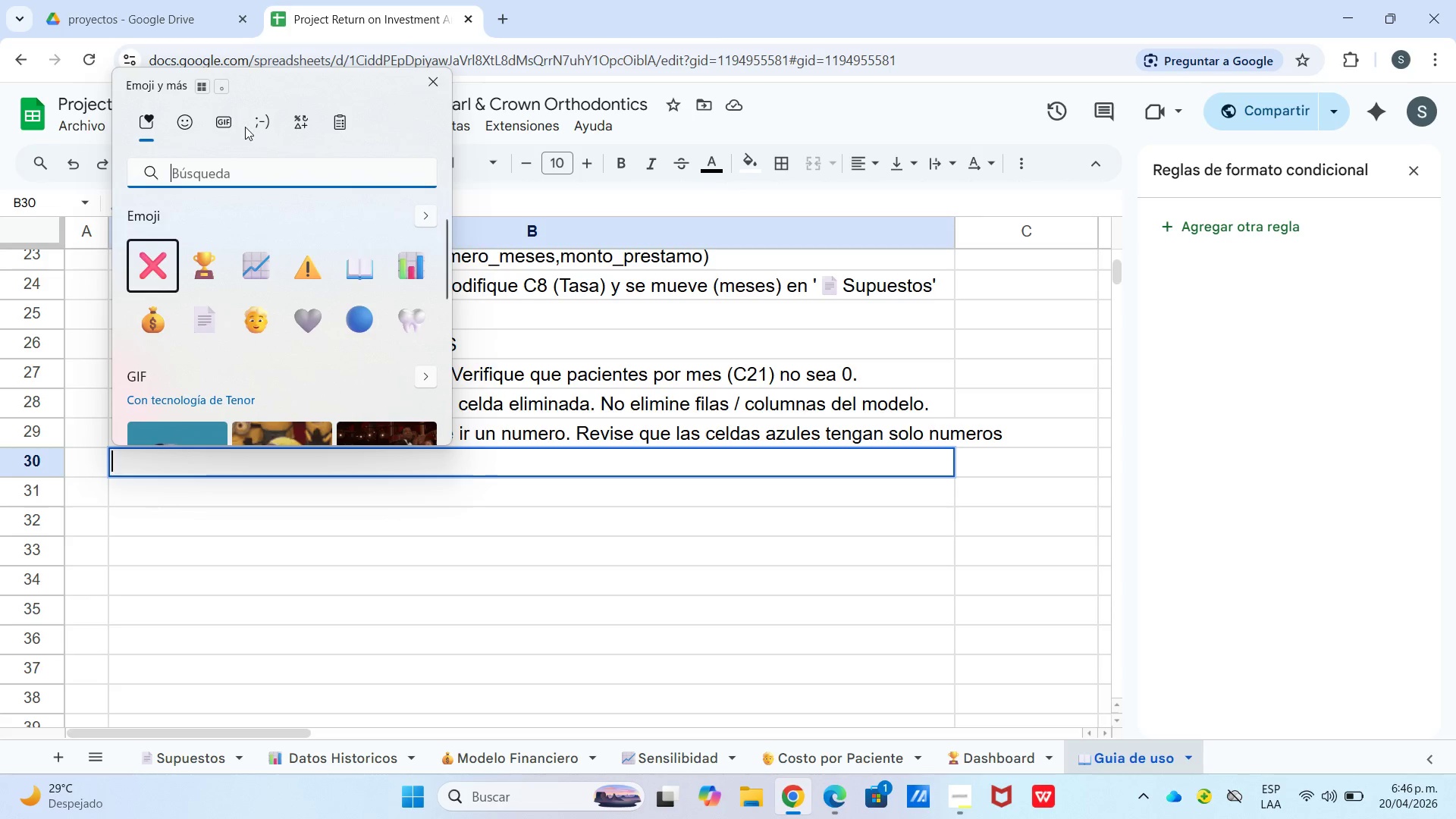 
left_click([256, 122])
 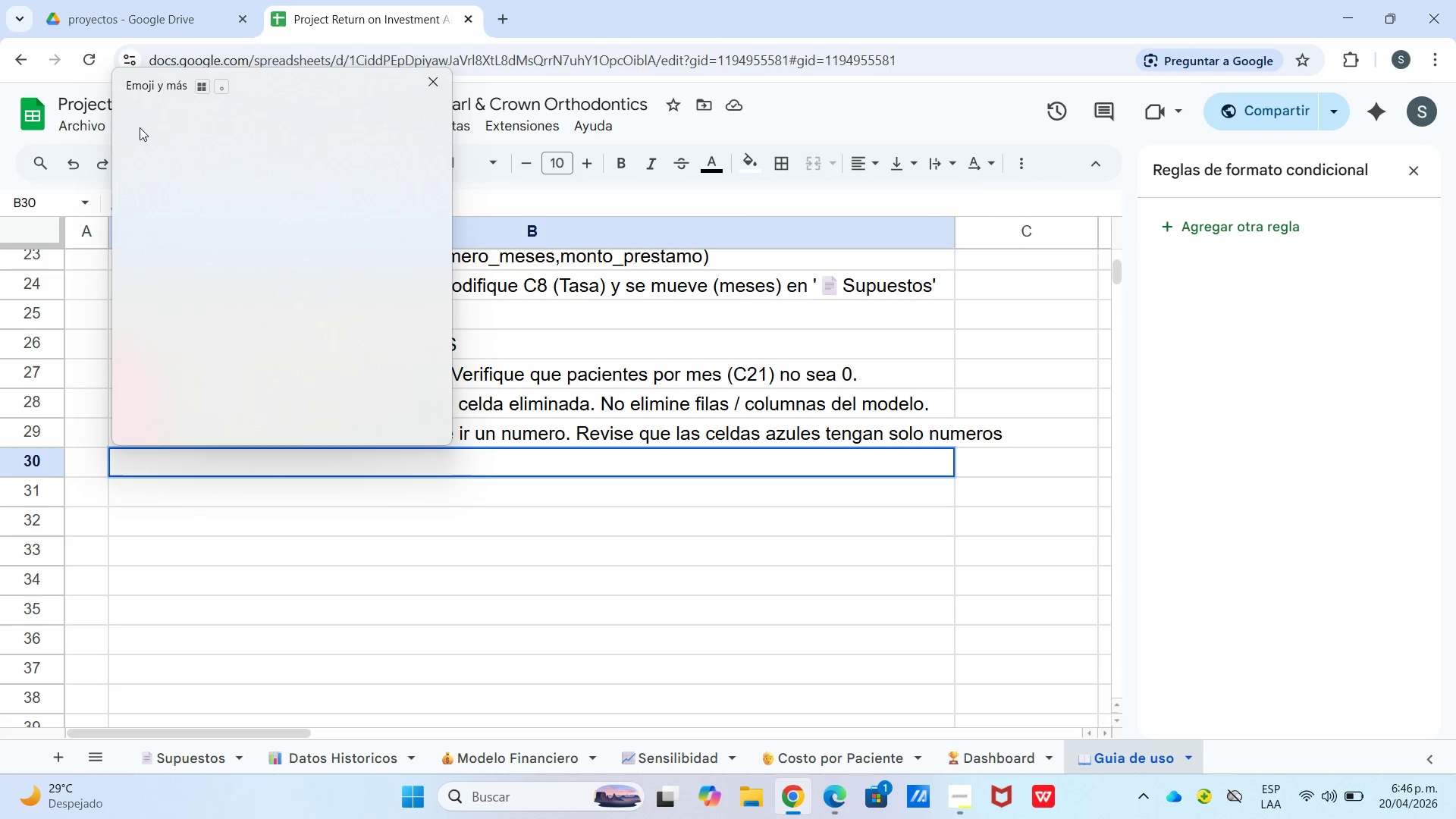 
left_click([196, 120])
 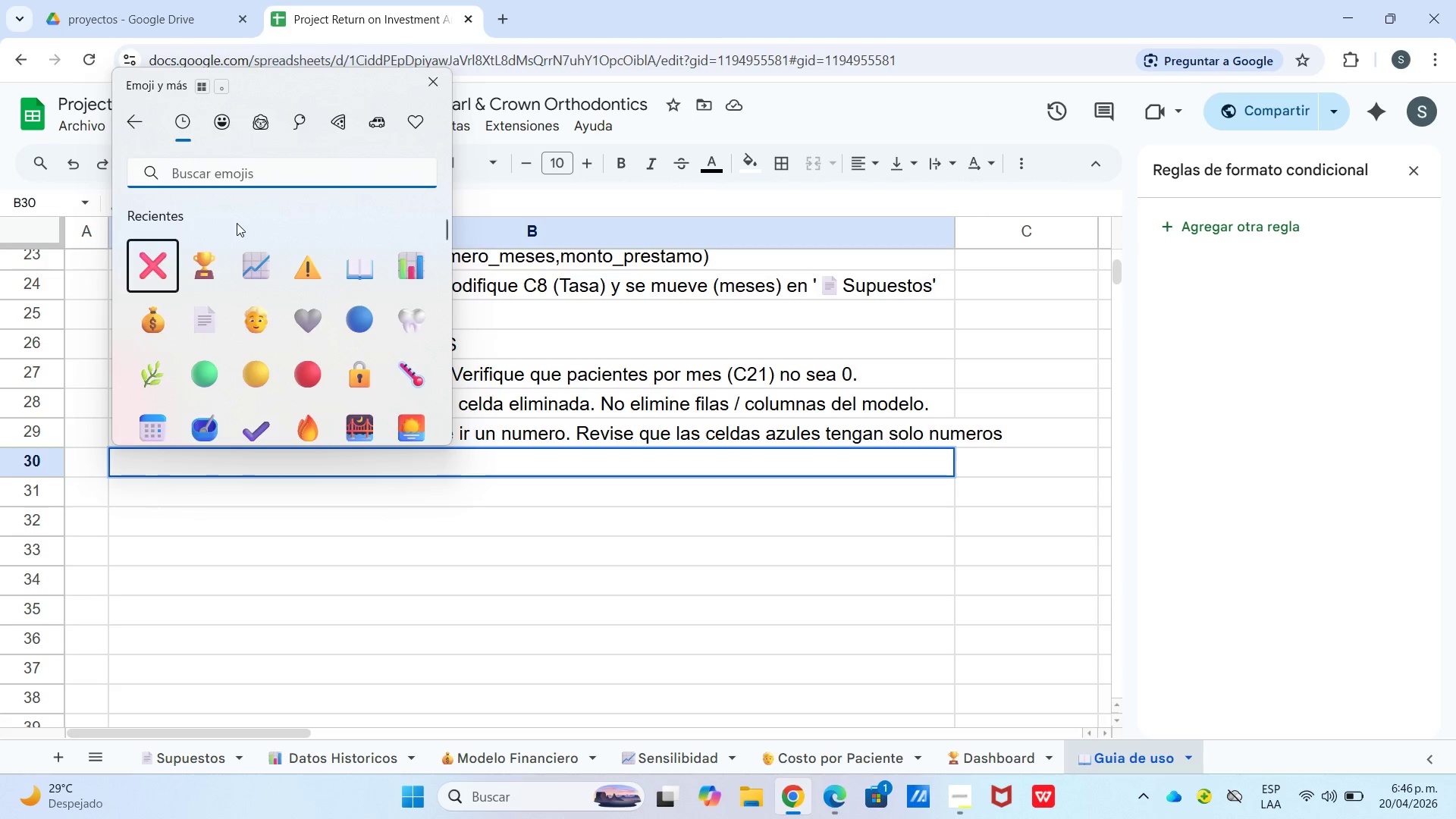 
scroll: coordinate [260, 302], scroll_direction: down, amount: 10.0
 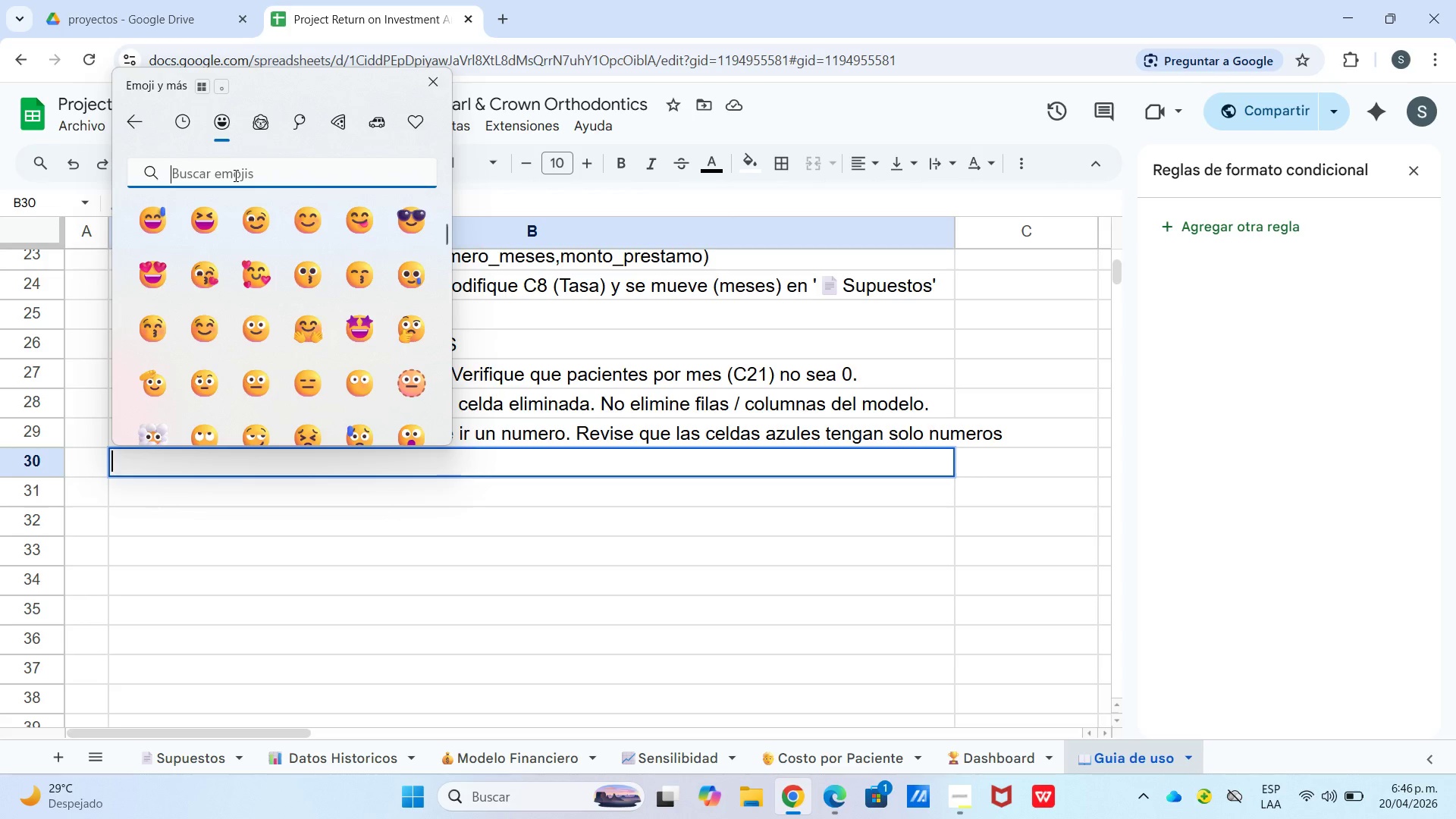 
type(lis)
key(Backspace)
key(Backspace)
key(Backspace)
 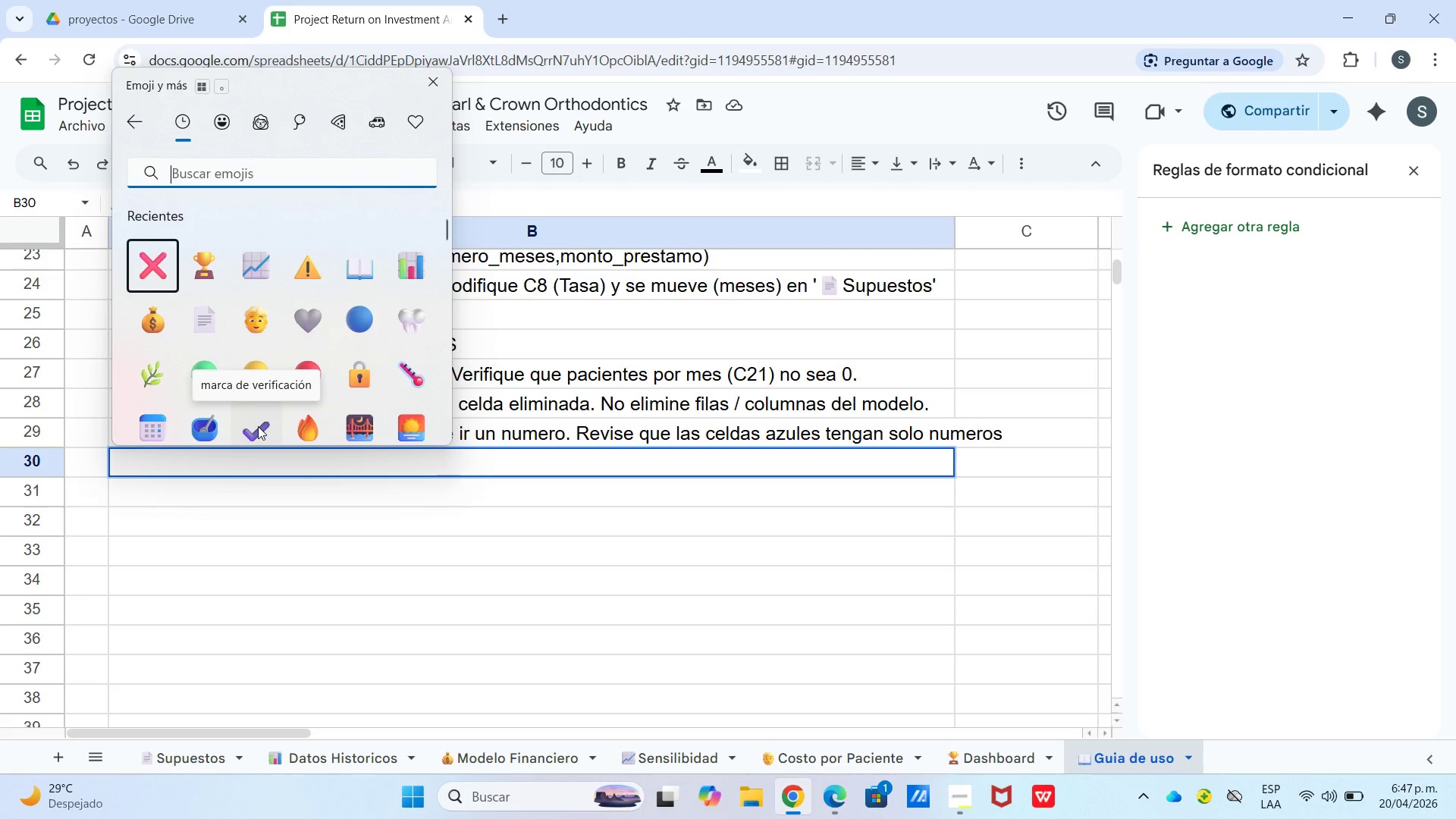 
left_click([258, 426])
 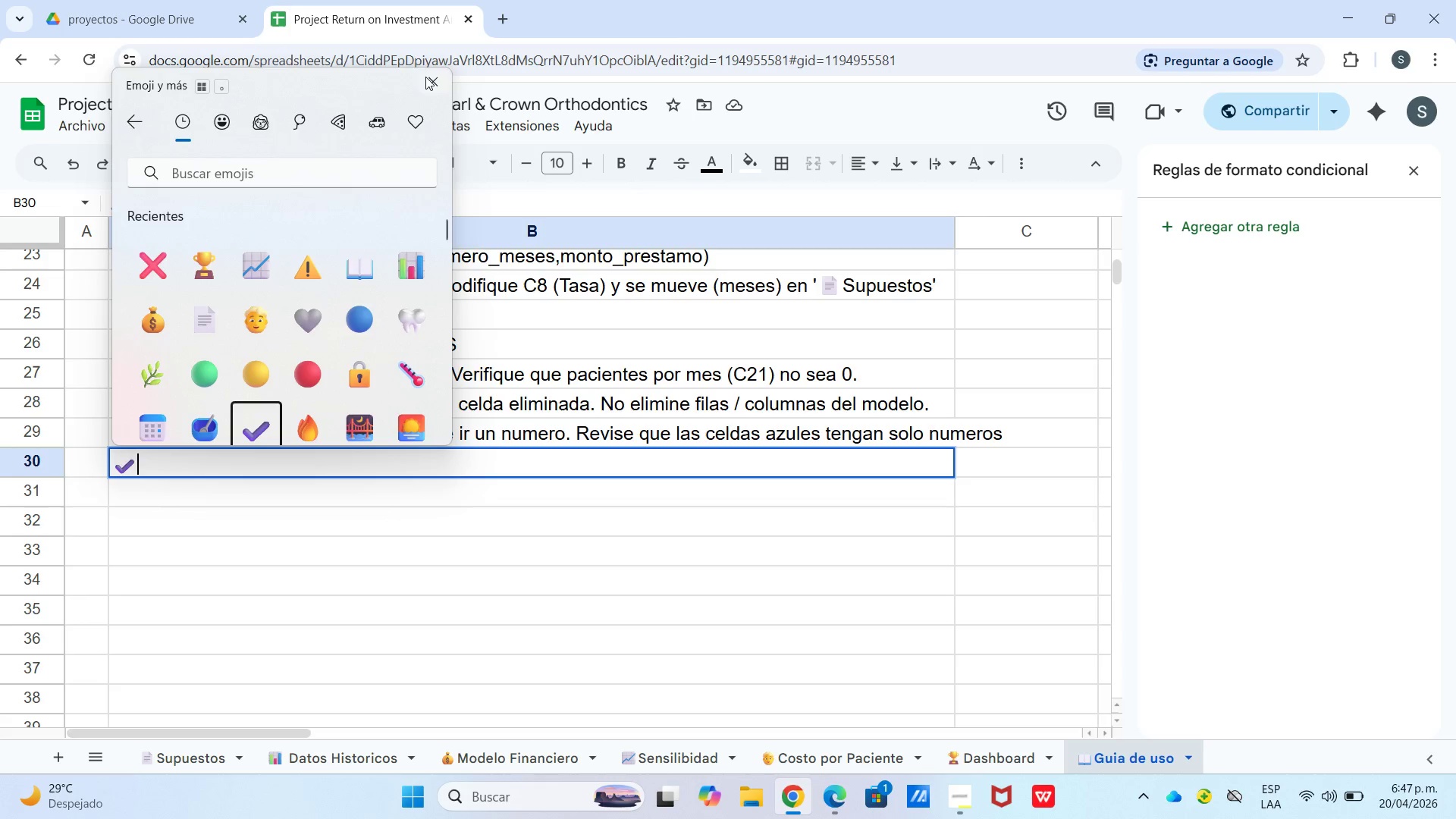 
scroll: coordinate [306, 296], scroll_direction: down, amount: 9.0
 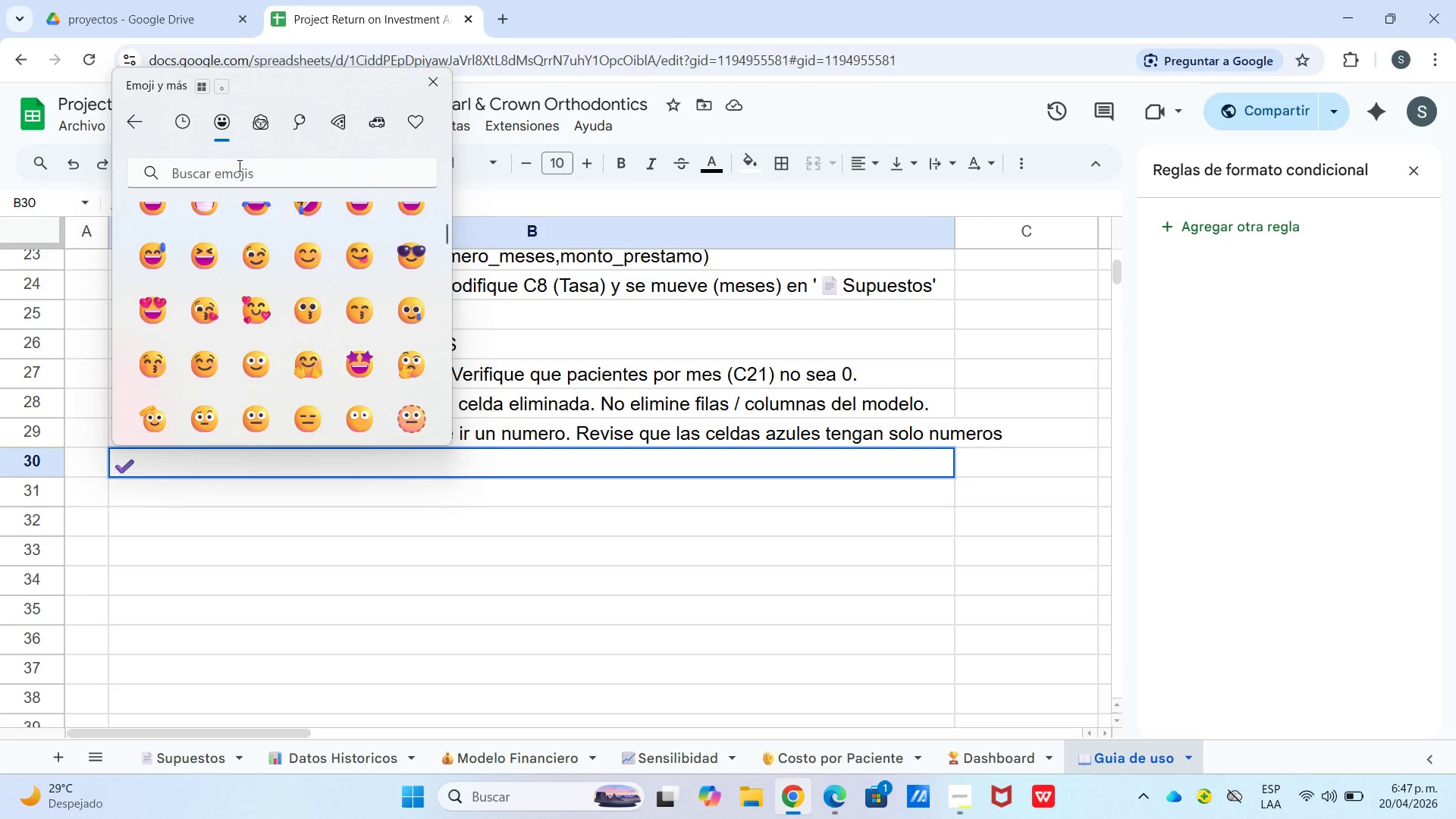 
left_click([237, 165])
 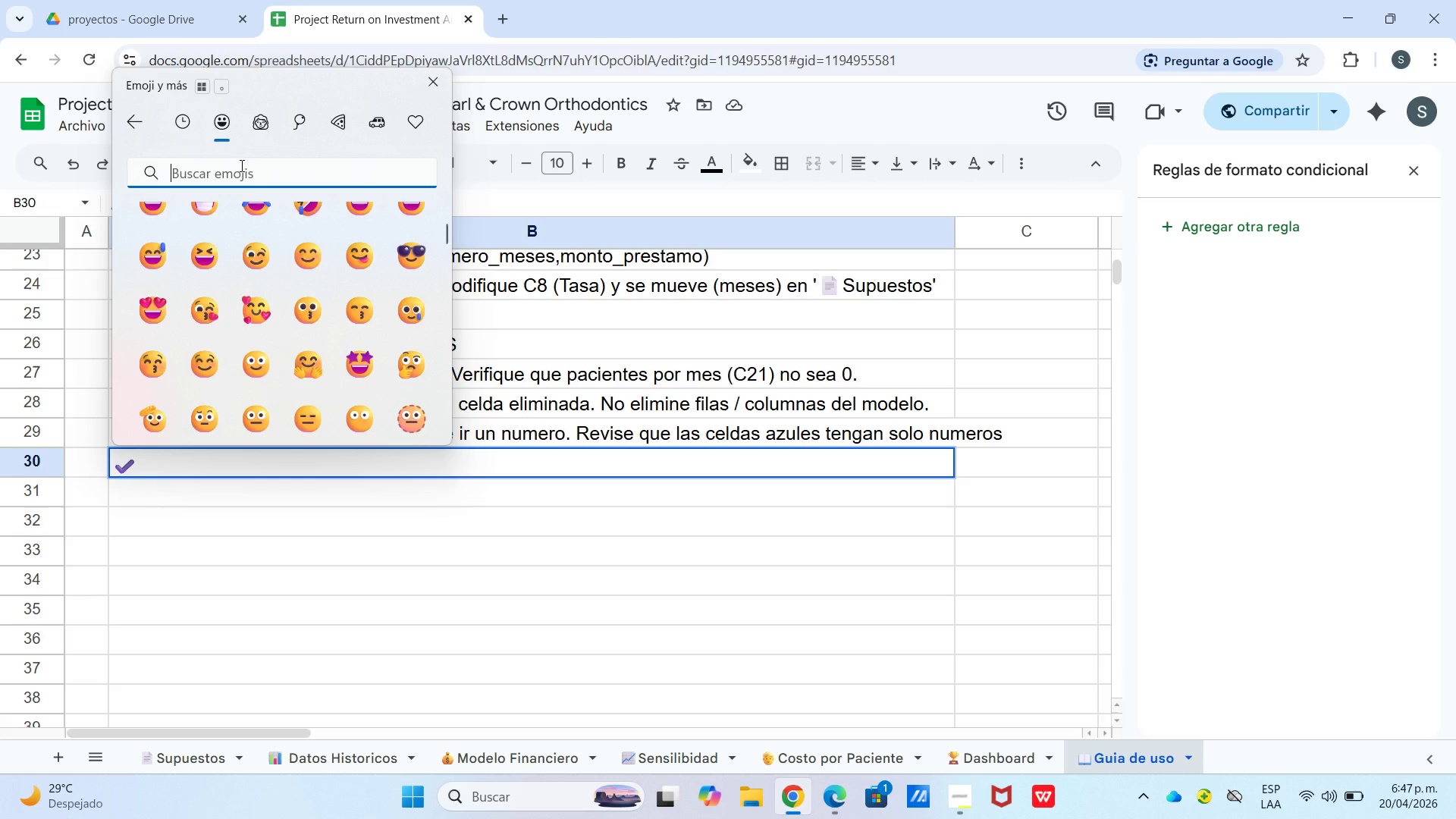 
type(verif)
 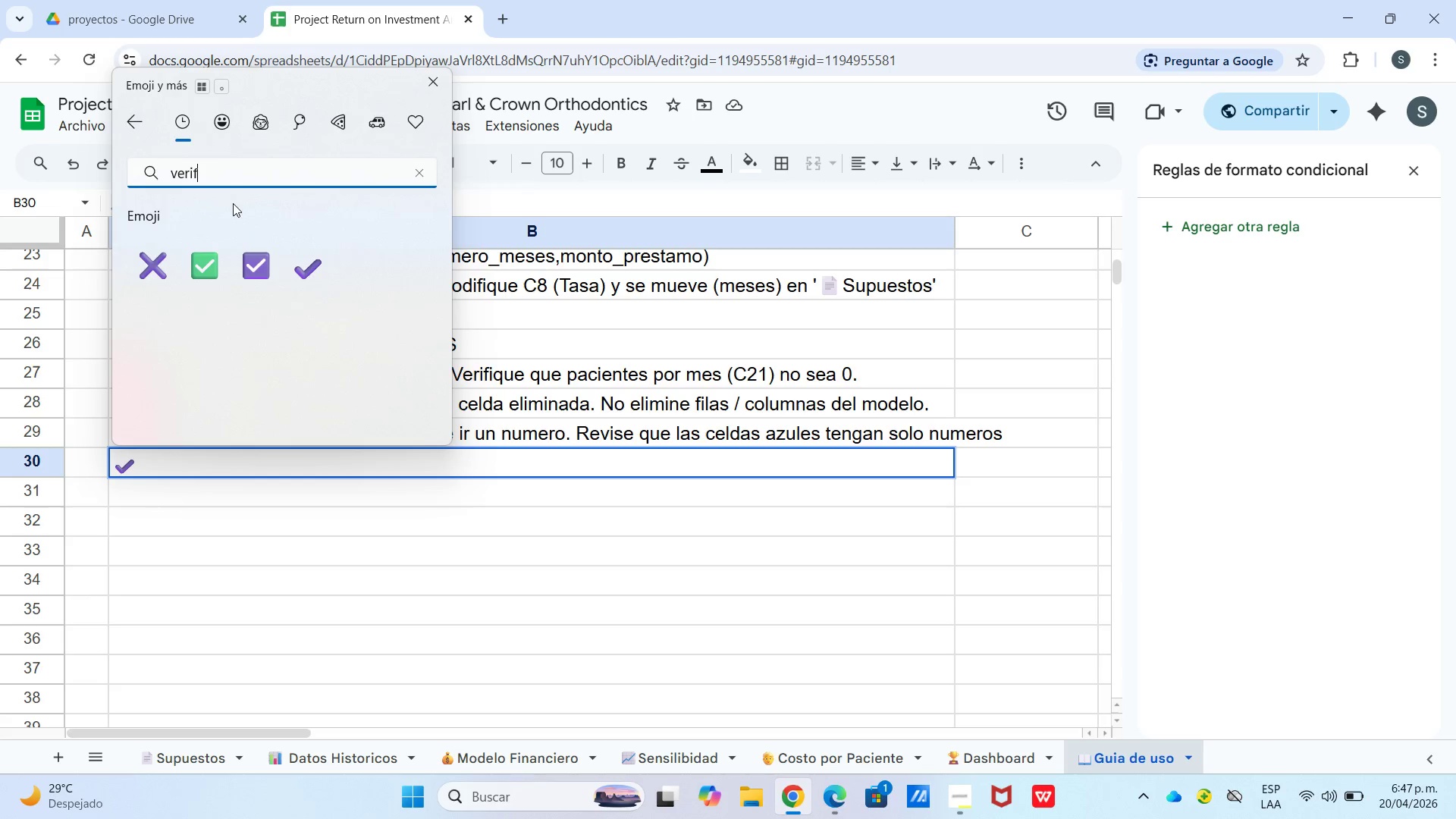 
left_click([190, 262])
 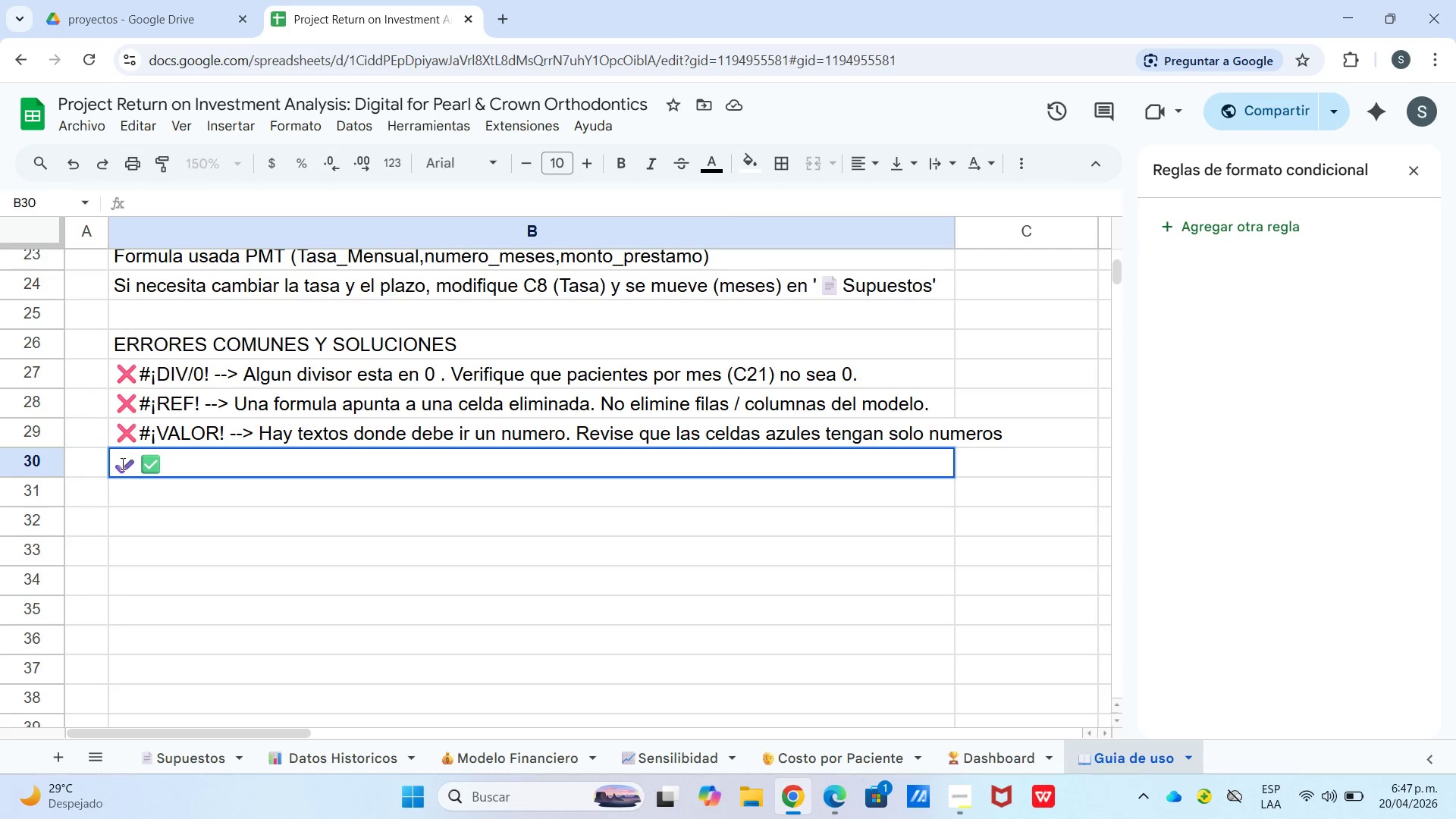 
left_click([130, 465])
 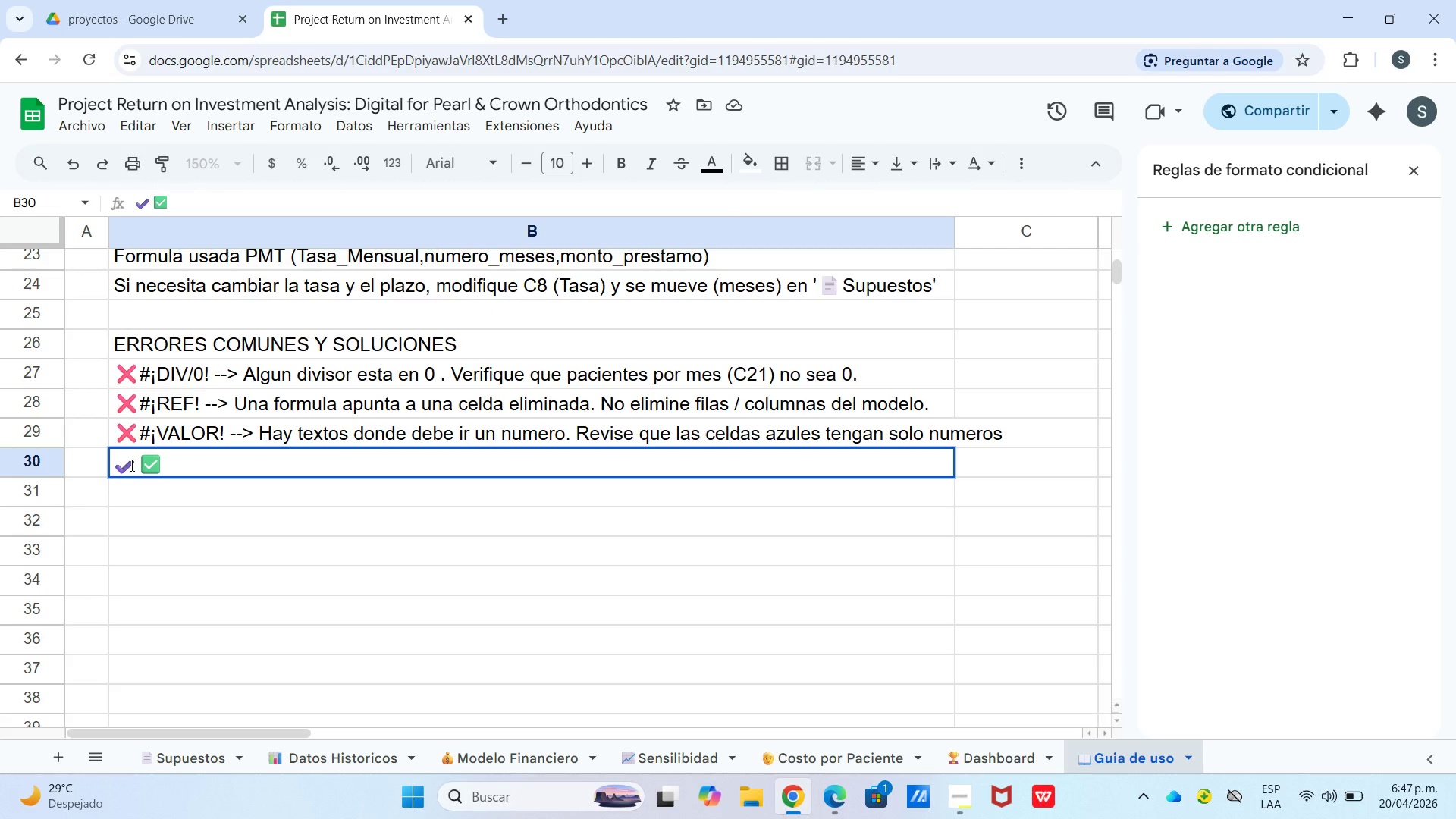 
key(Backspace)
 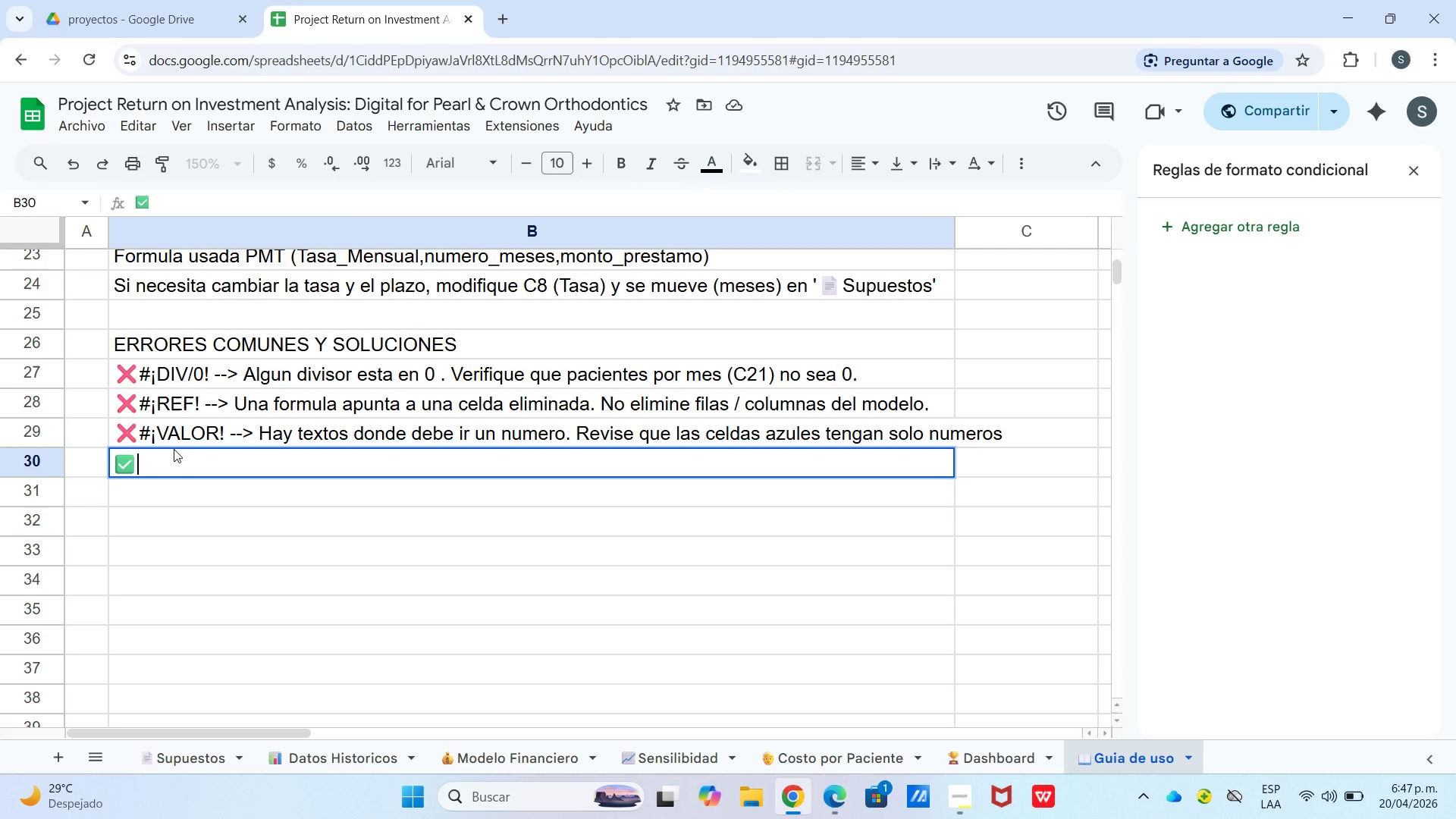 
type(Si u grafico no se ve bien, haga clic y arrastrelo a na )
key(Backspace)
key(Backspace)
key(Backspace)
type(una posicion libre)
 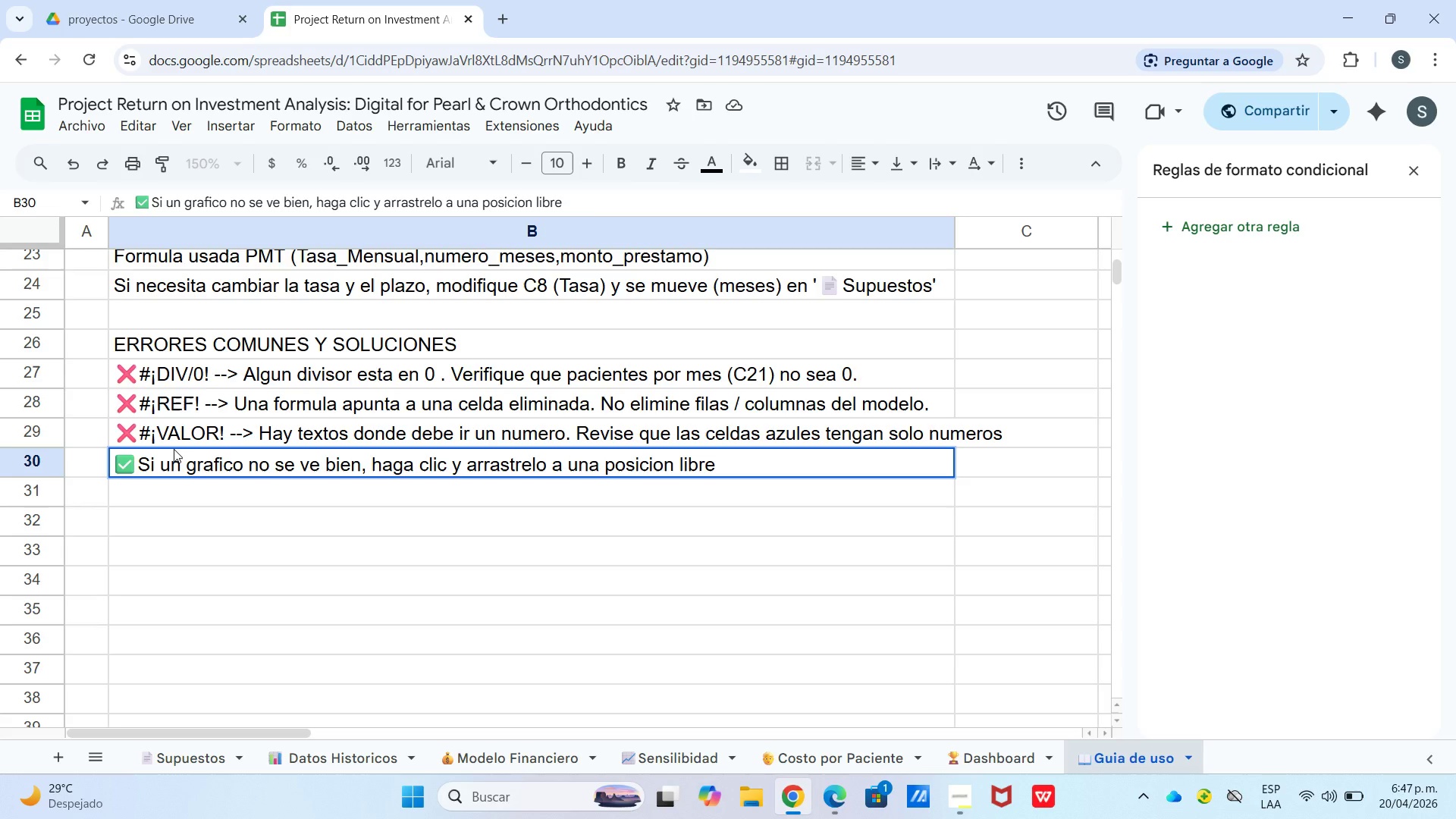 
left_click([328, 532])
 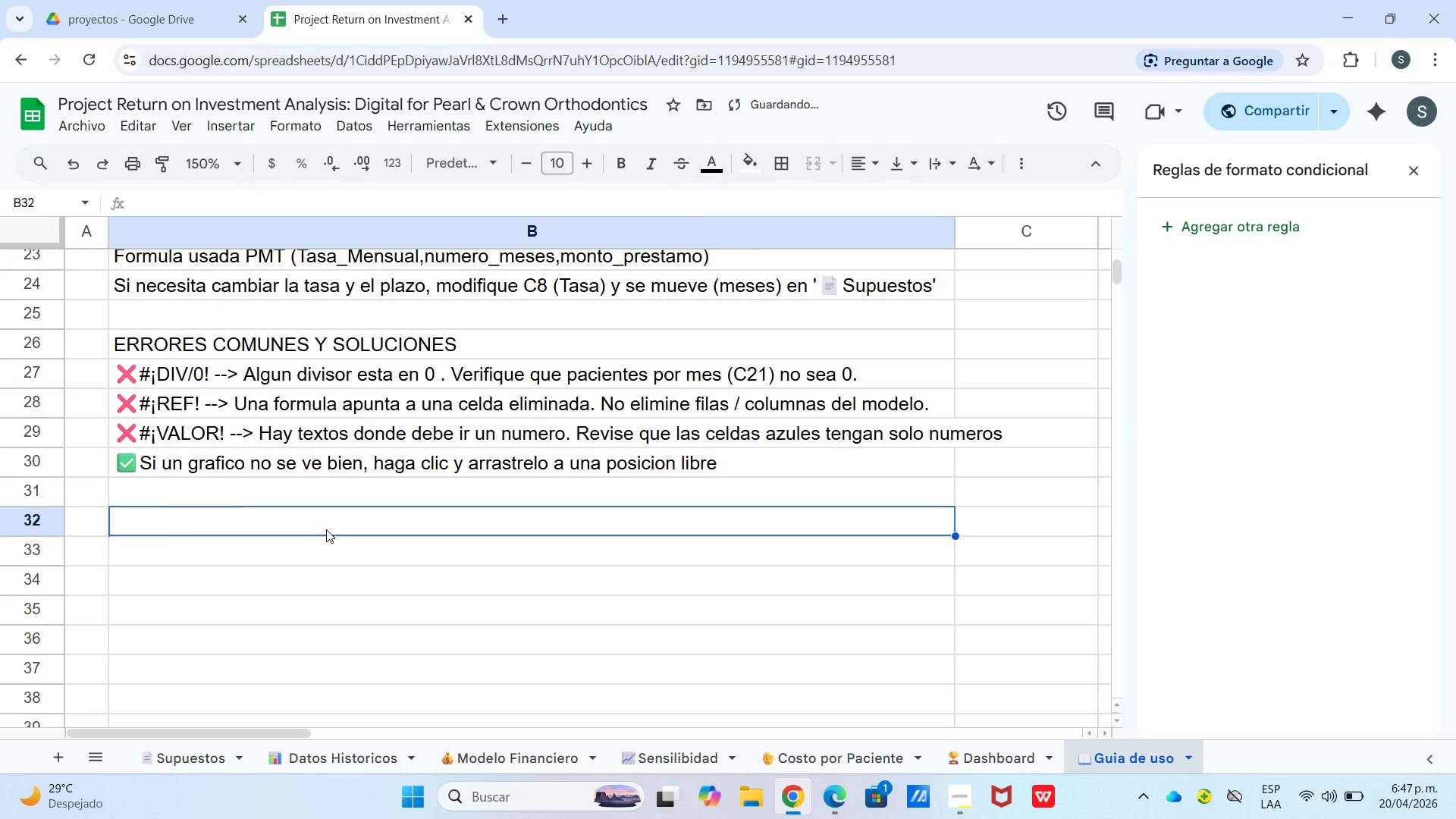 
scroll: coordinate [223, 398], scroll_direction: up, amount: 10.0
 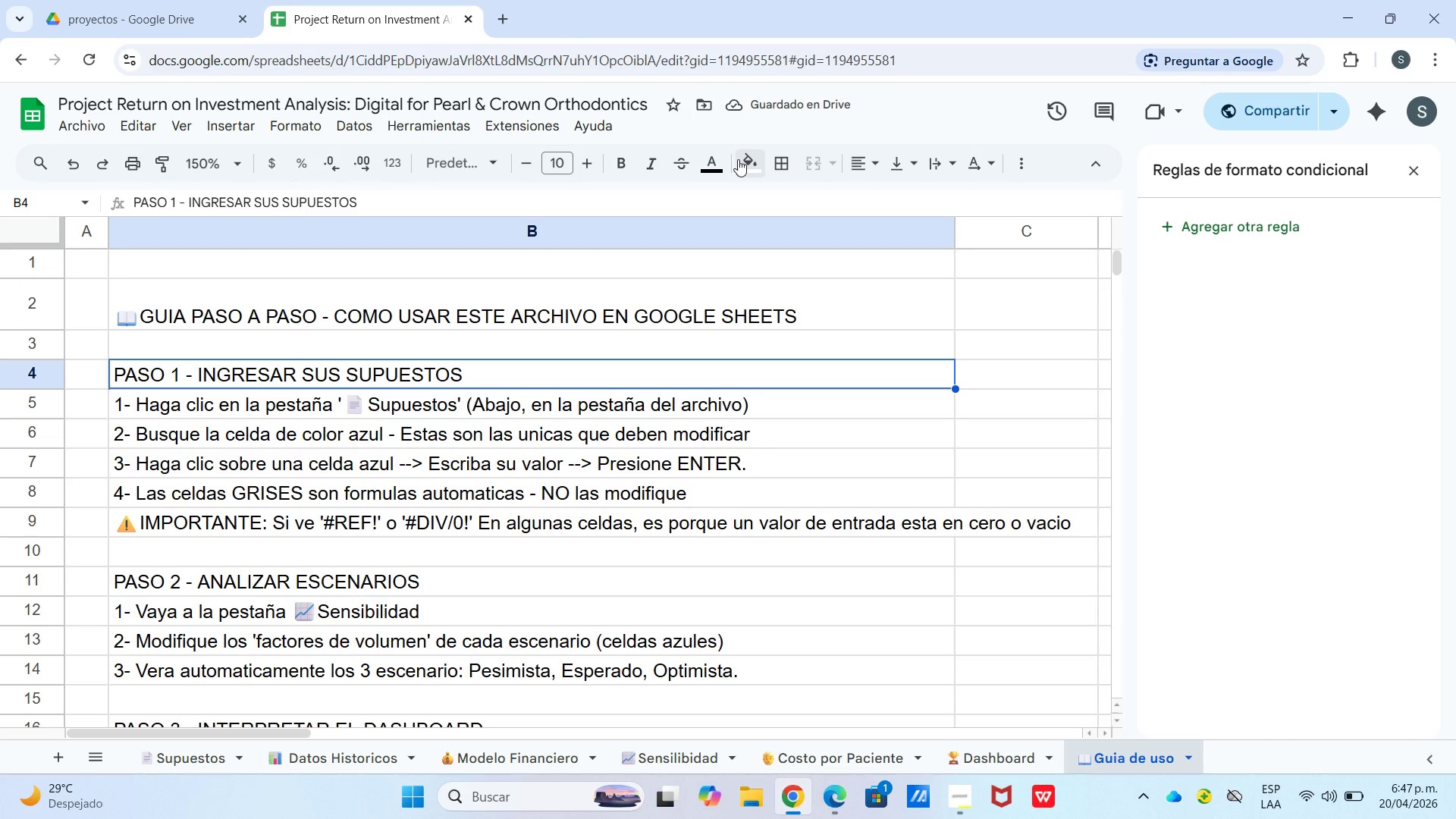 
left_click([753, 158])
 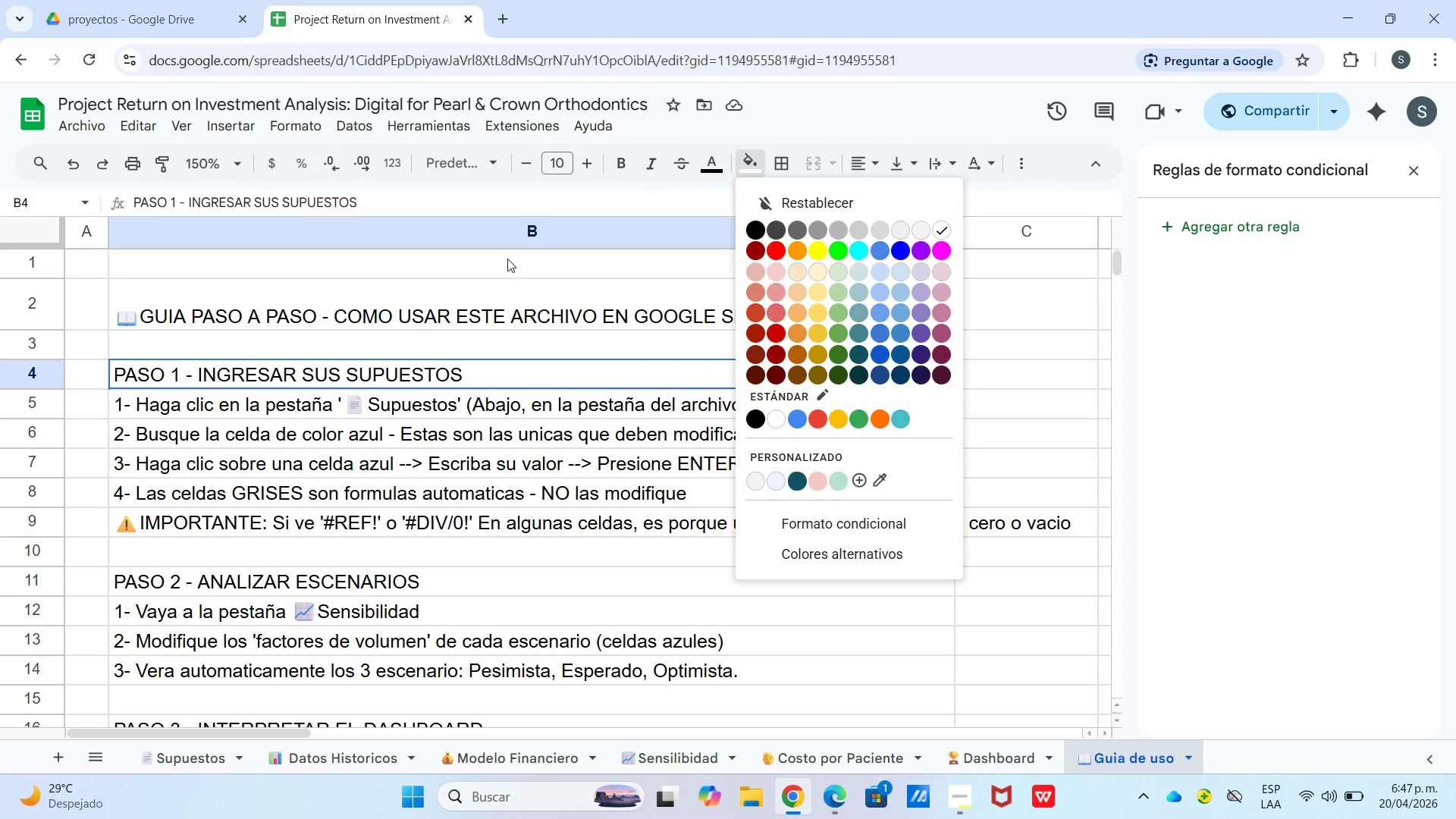 
left_click_drag(start_coordinate=[494, 304], to_coordinate=[494, 313])
 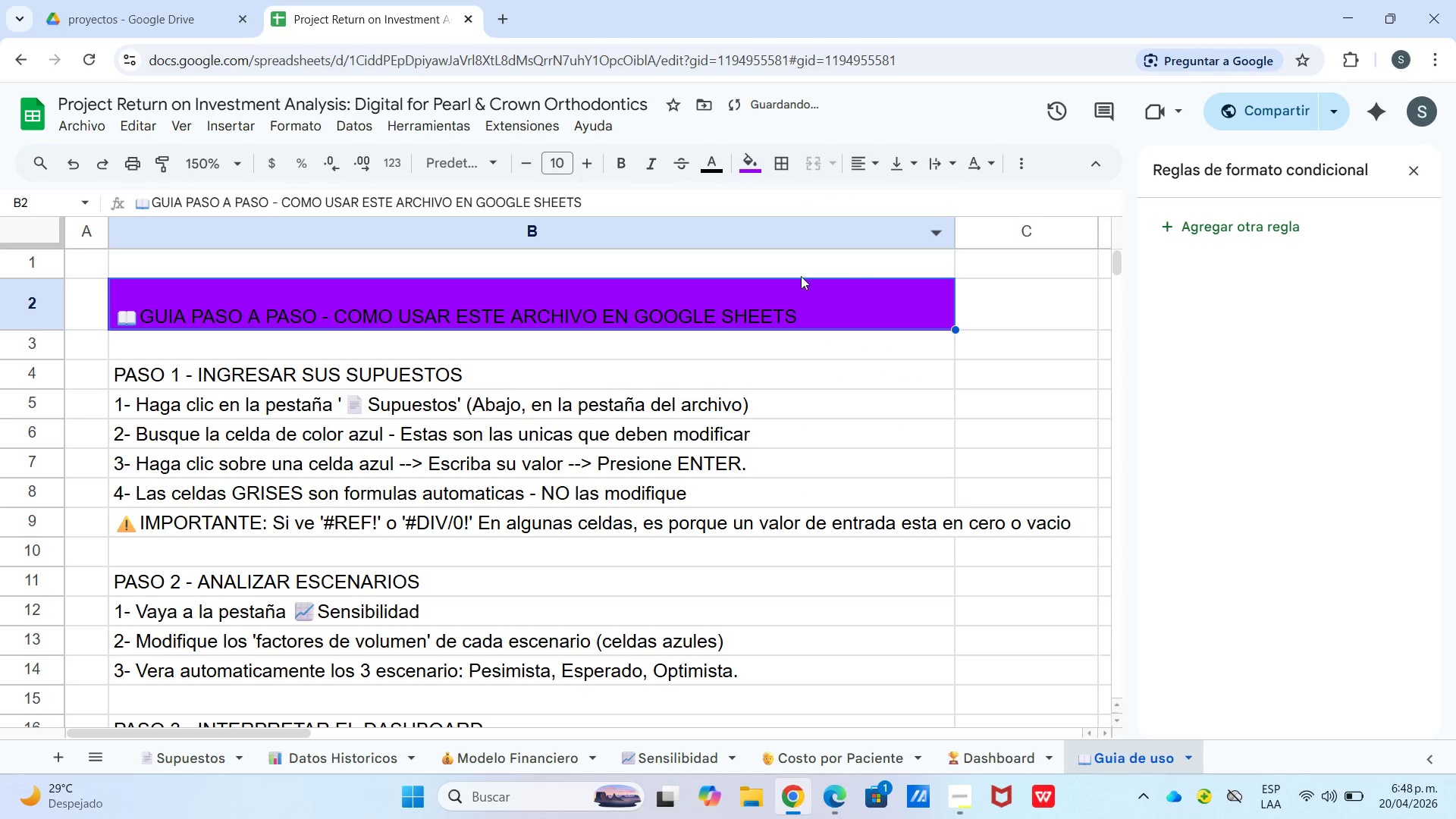 
left_click([716, 169])
 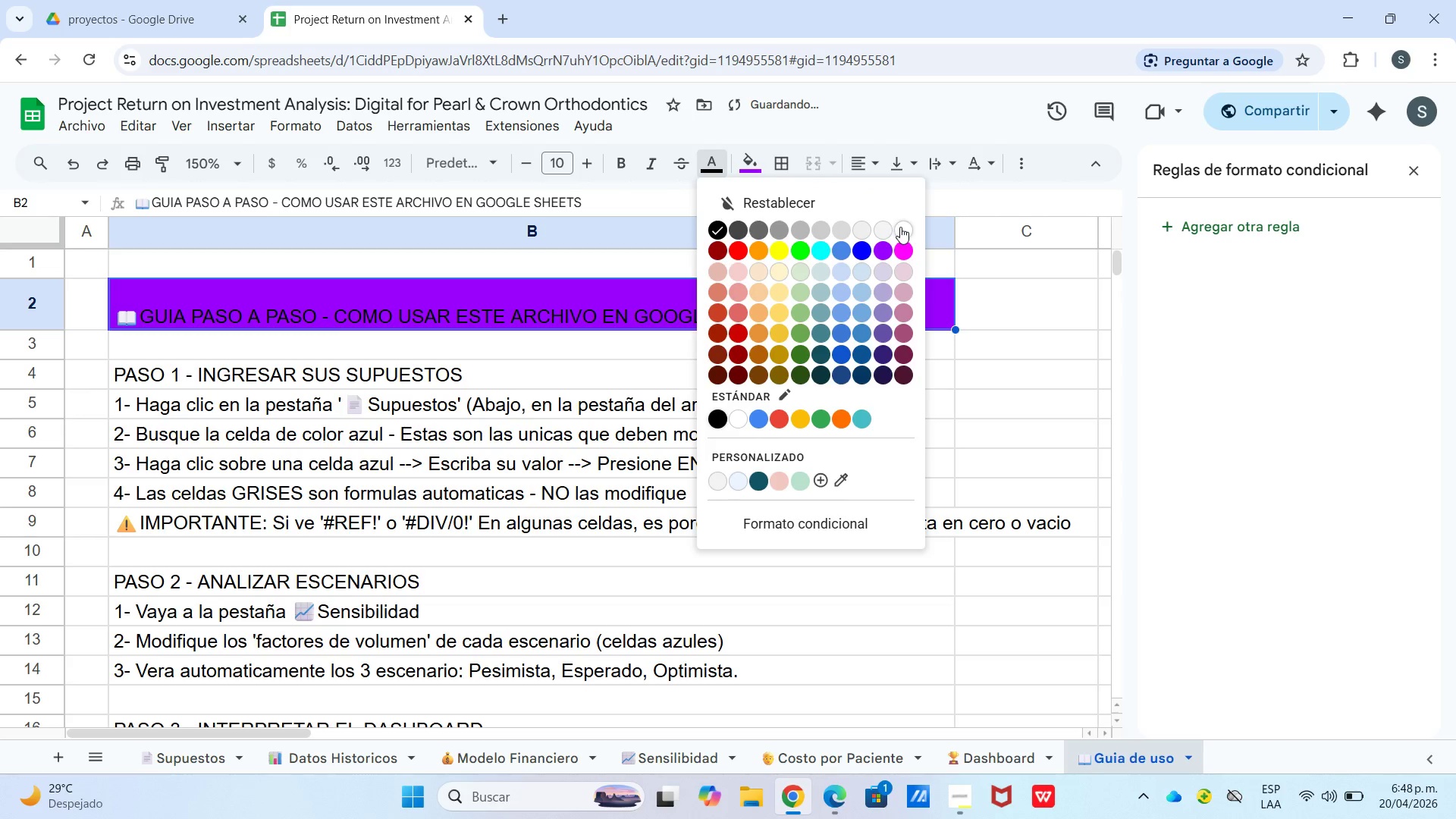 
left_click([901, 228])
 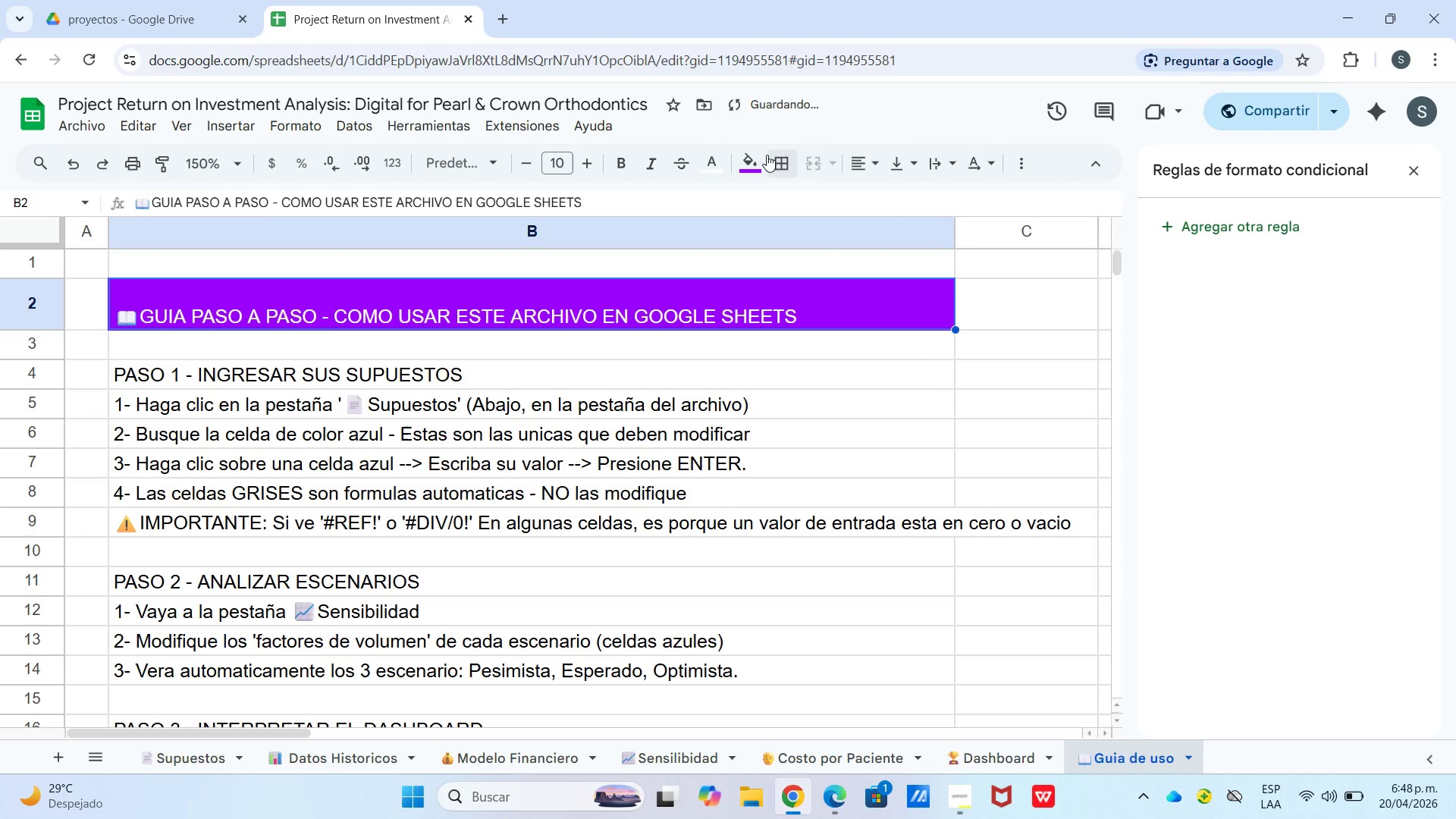 
left_click([758, 158])
 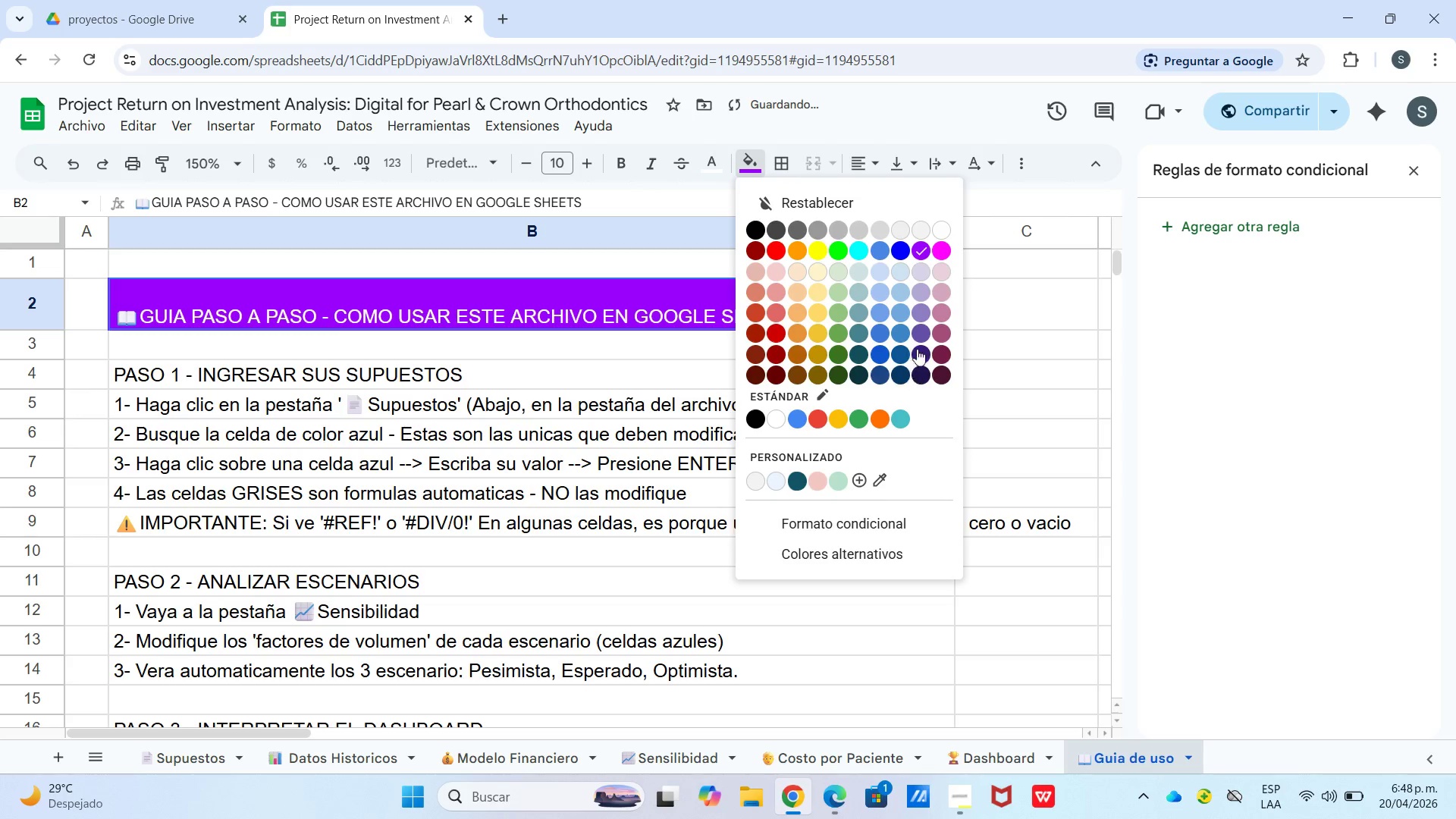 
left_click([917, 337])
 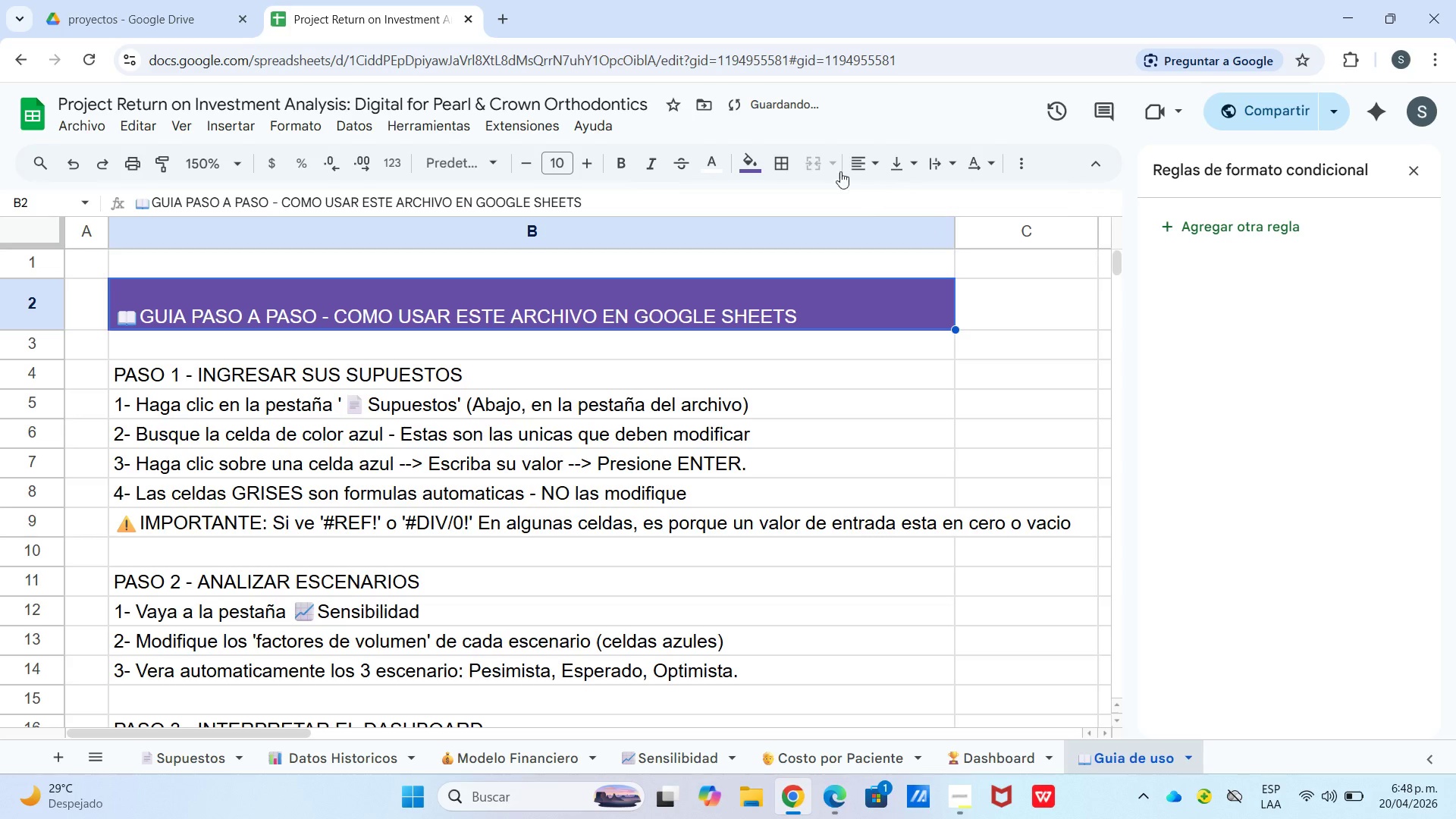 
left_click([751, 163])
 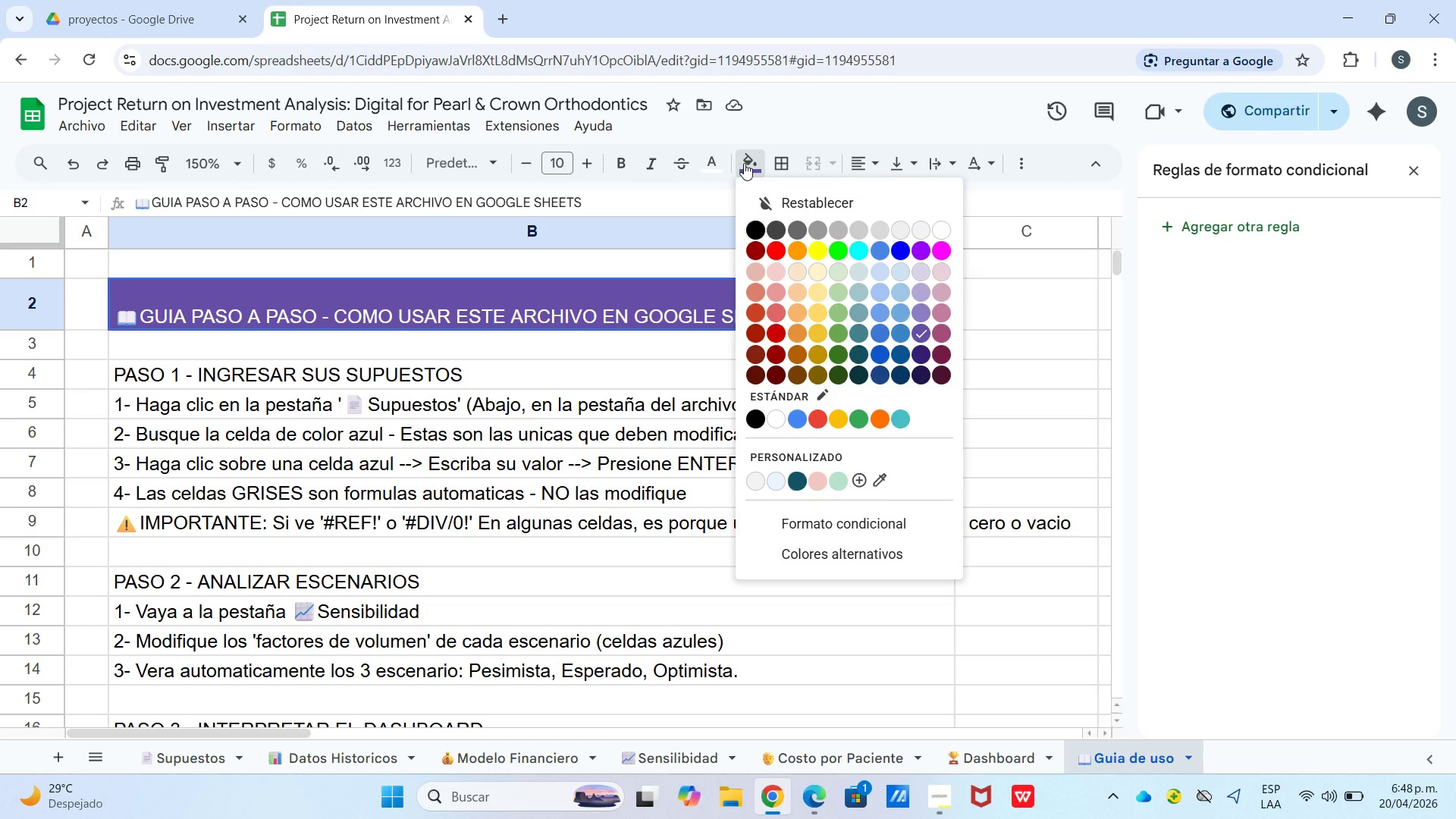 
wait(9.45)
 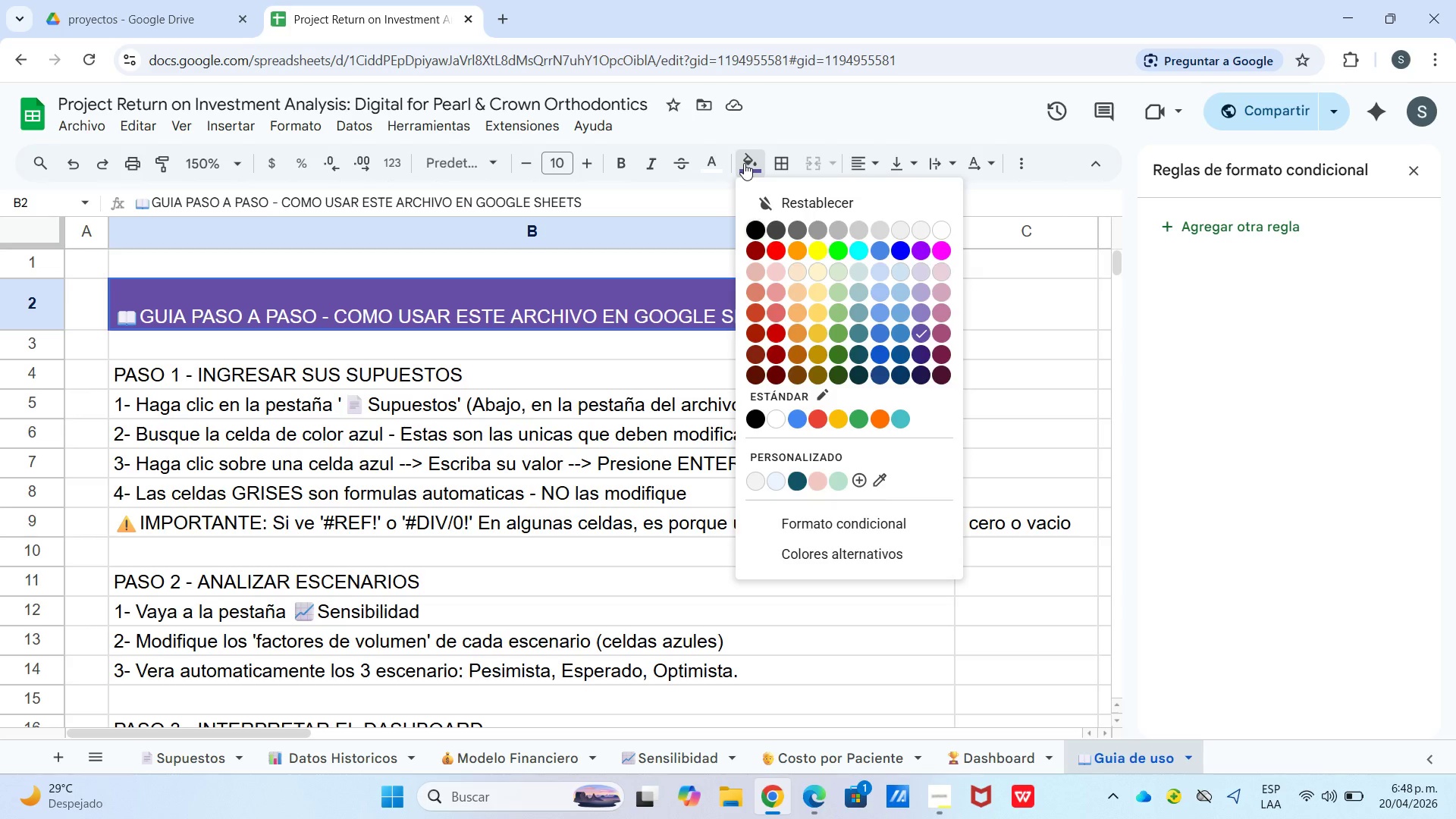 
left_click([864, 479])
 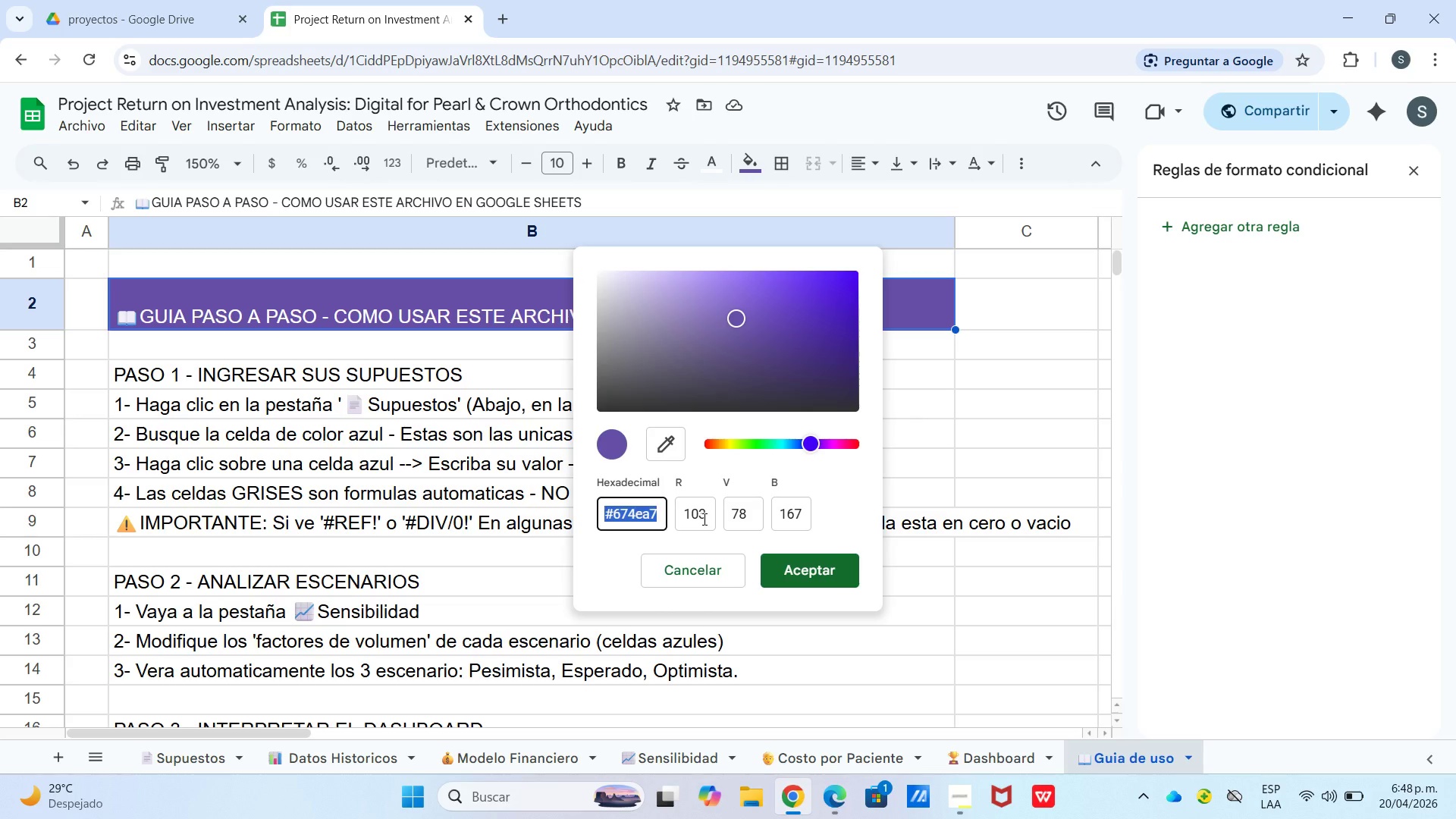 
type(8e44ad)
 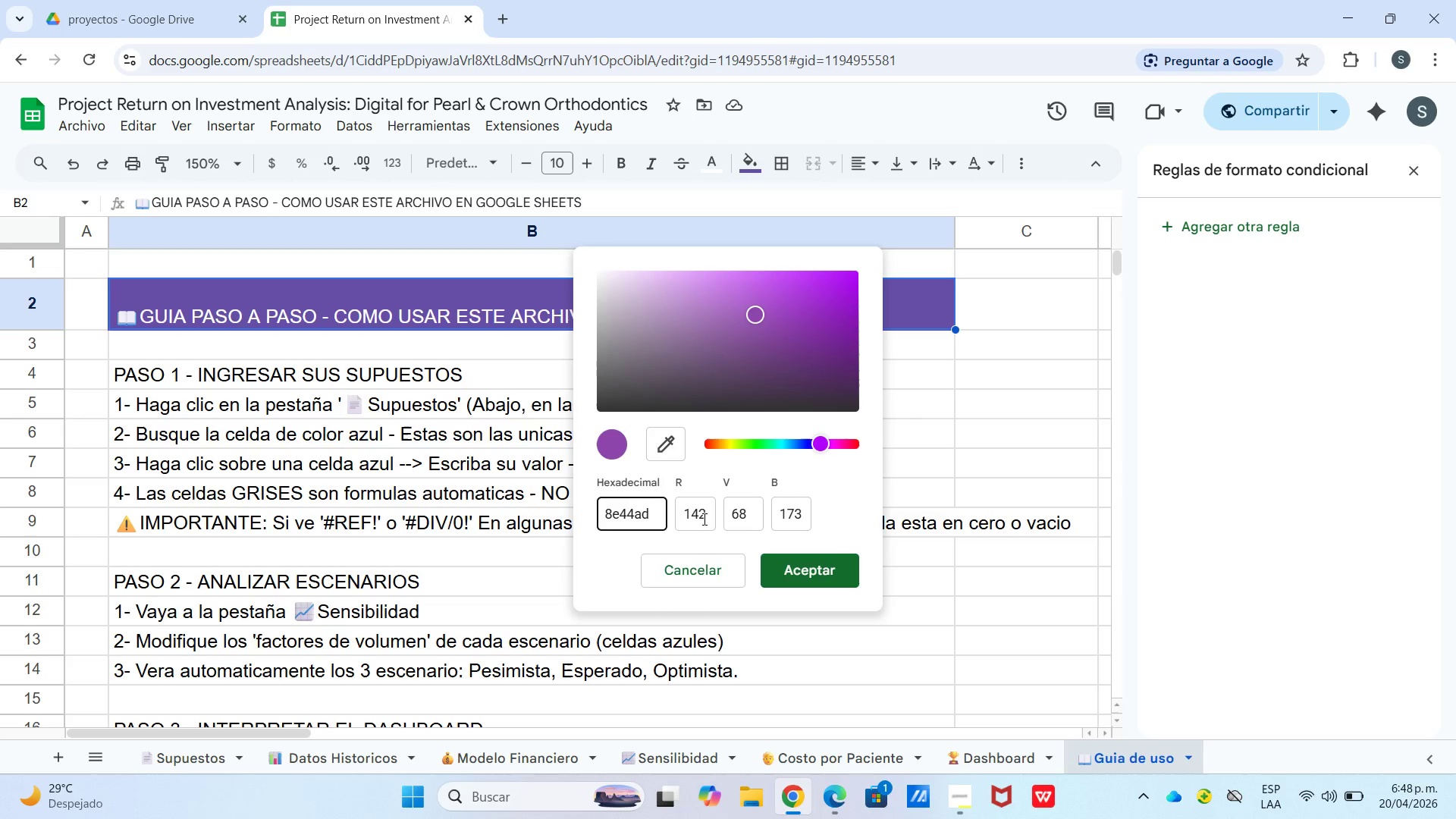 
key(Enter)
 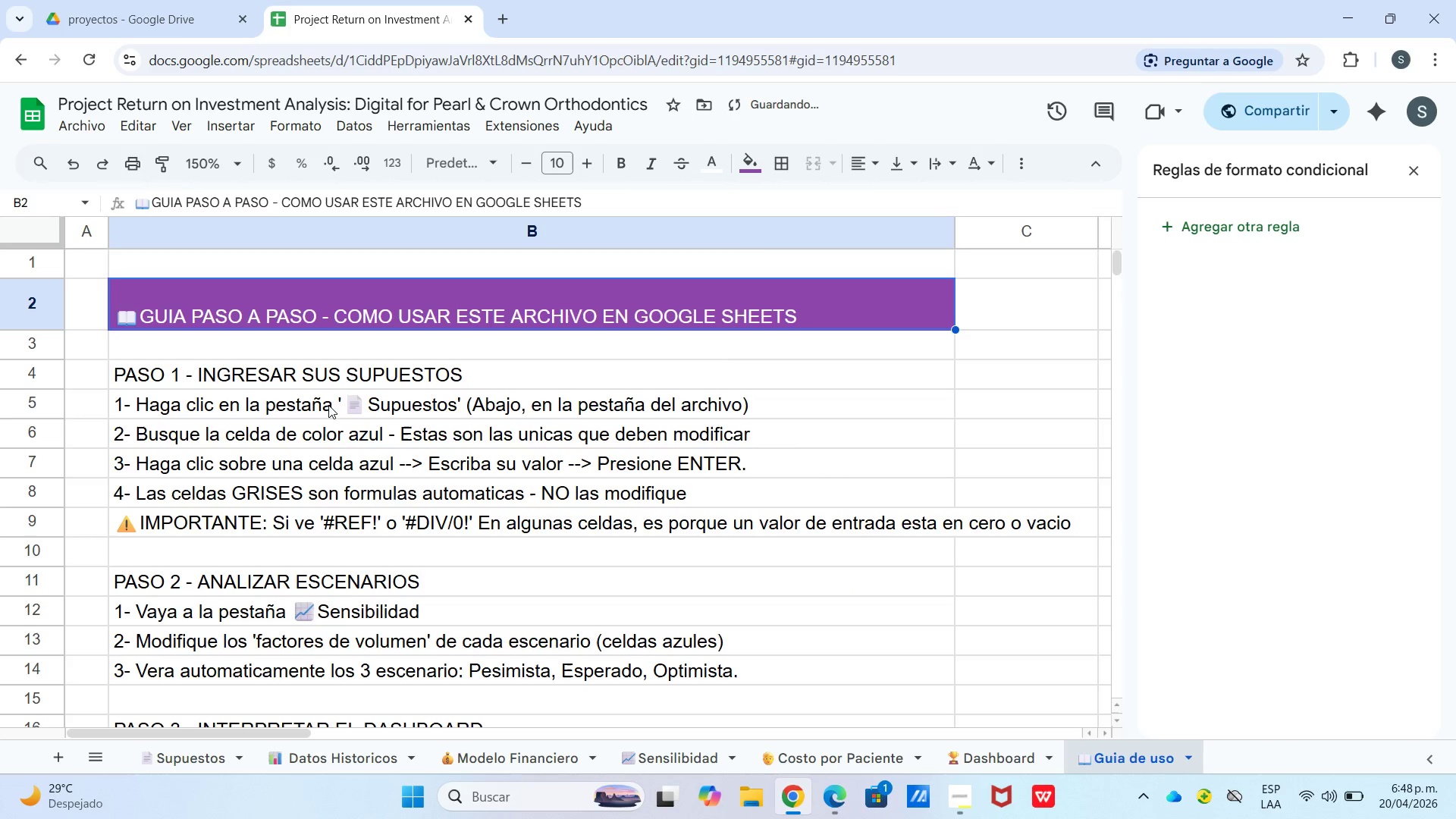 
left_click([328, 374])
 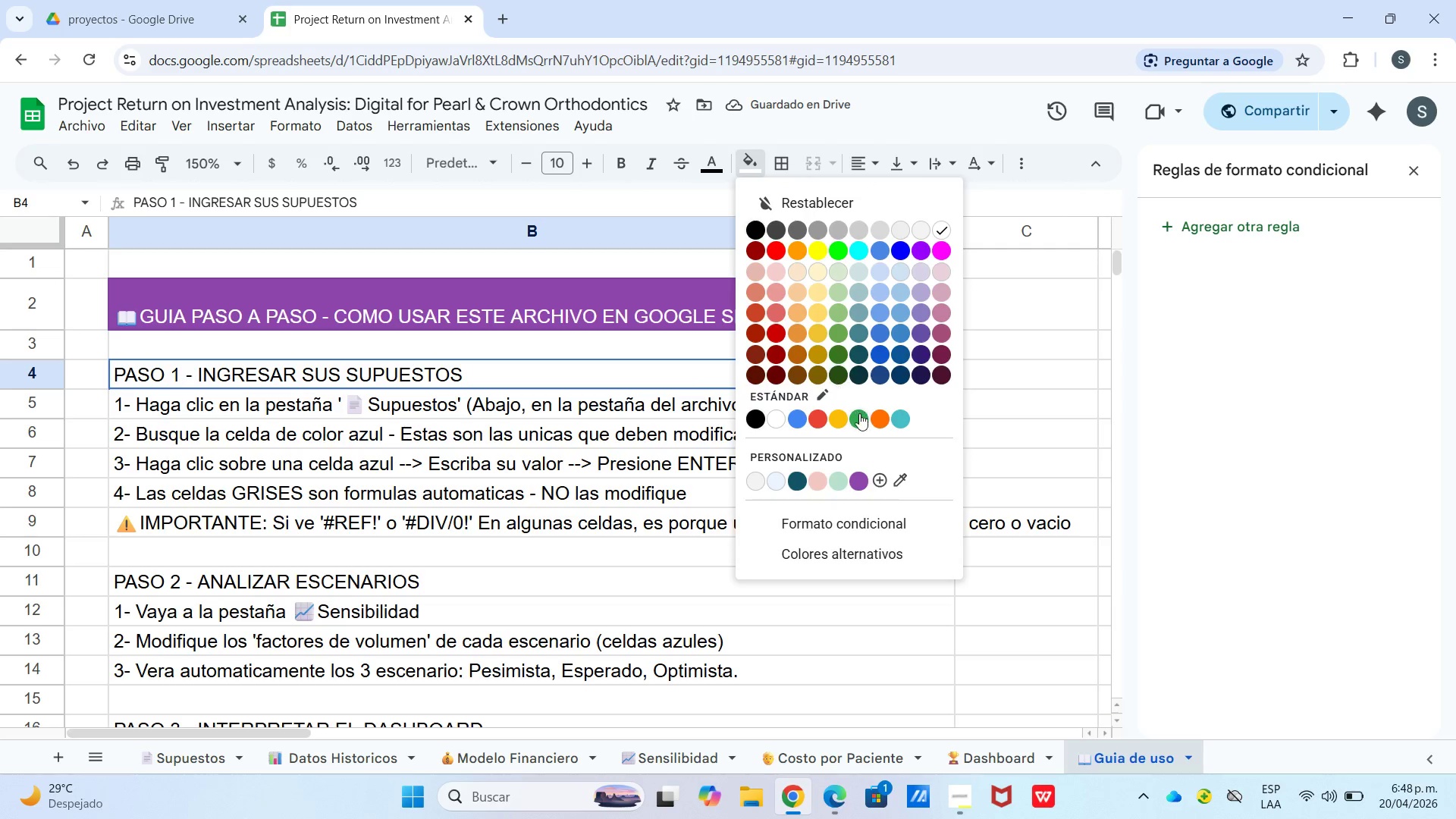 
left_click_drag(start_coordinate=[864, 484], to_coordinate=[860, 485])
 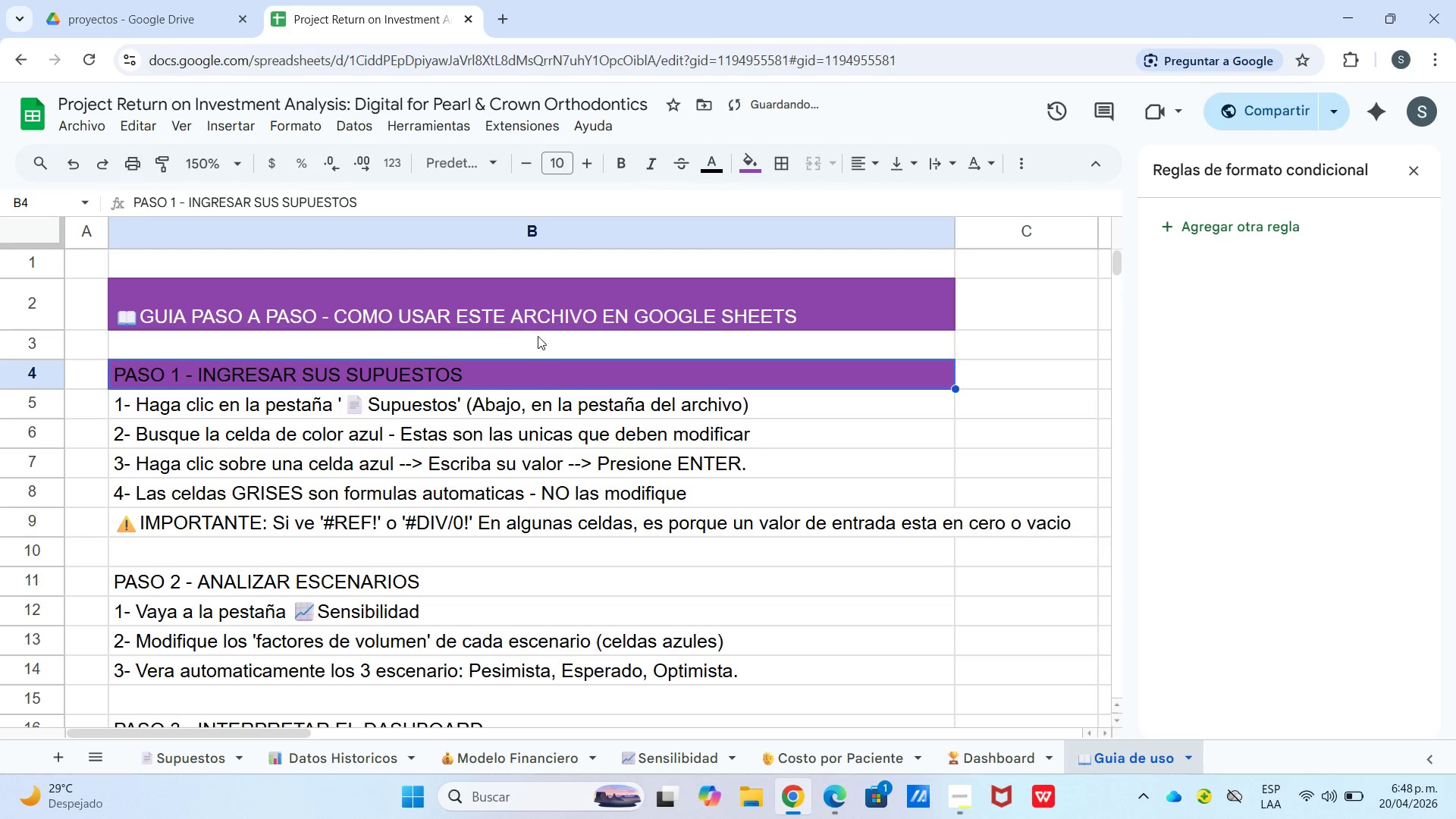 
left_click([531, 319])
 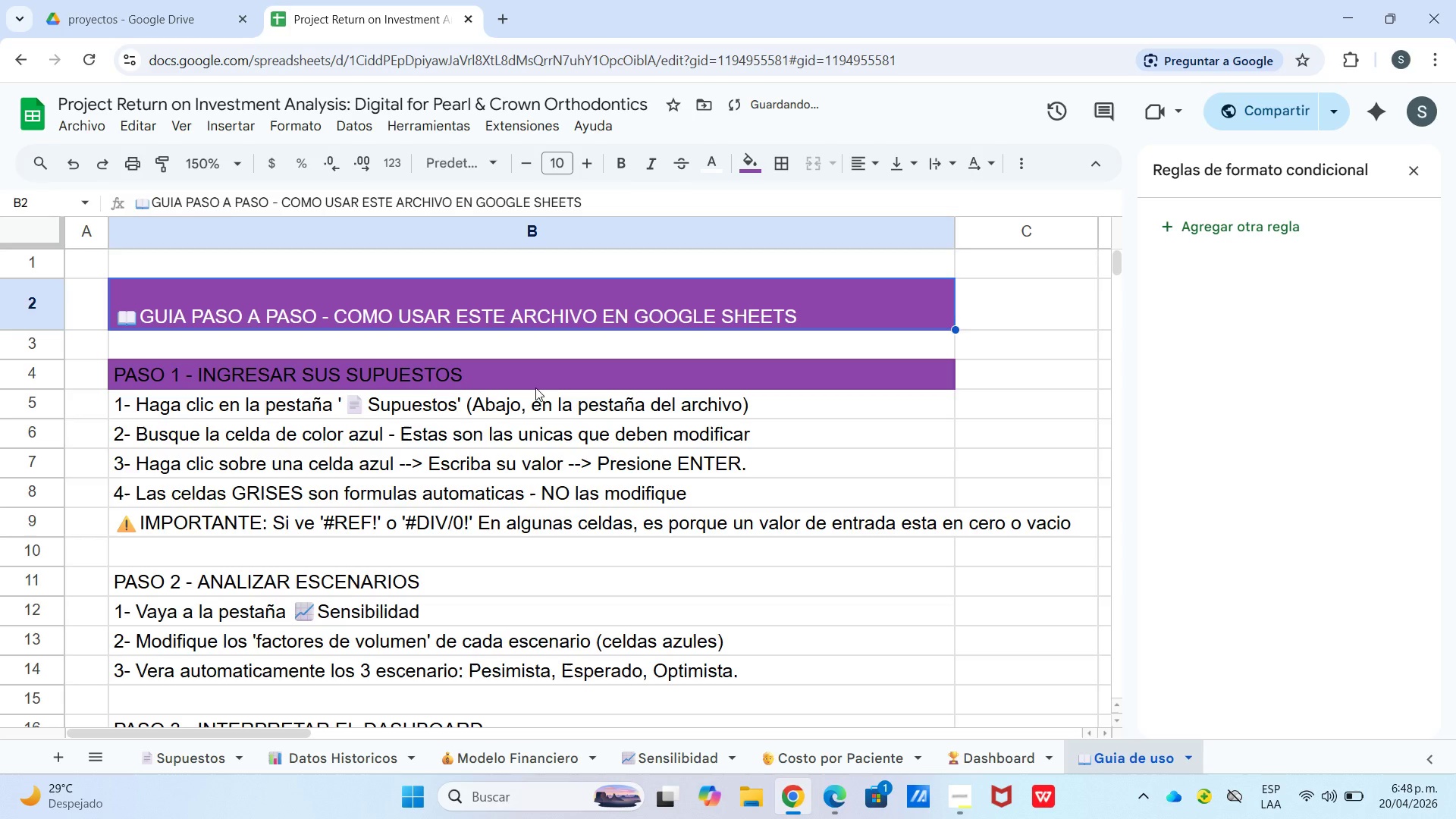 
left_click([535, 388])
 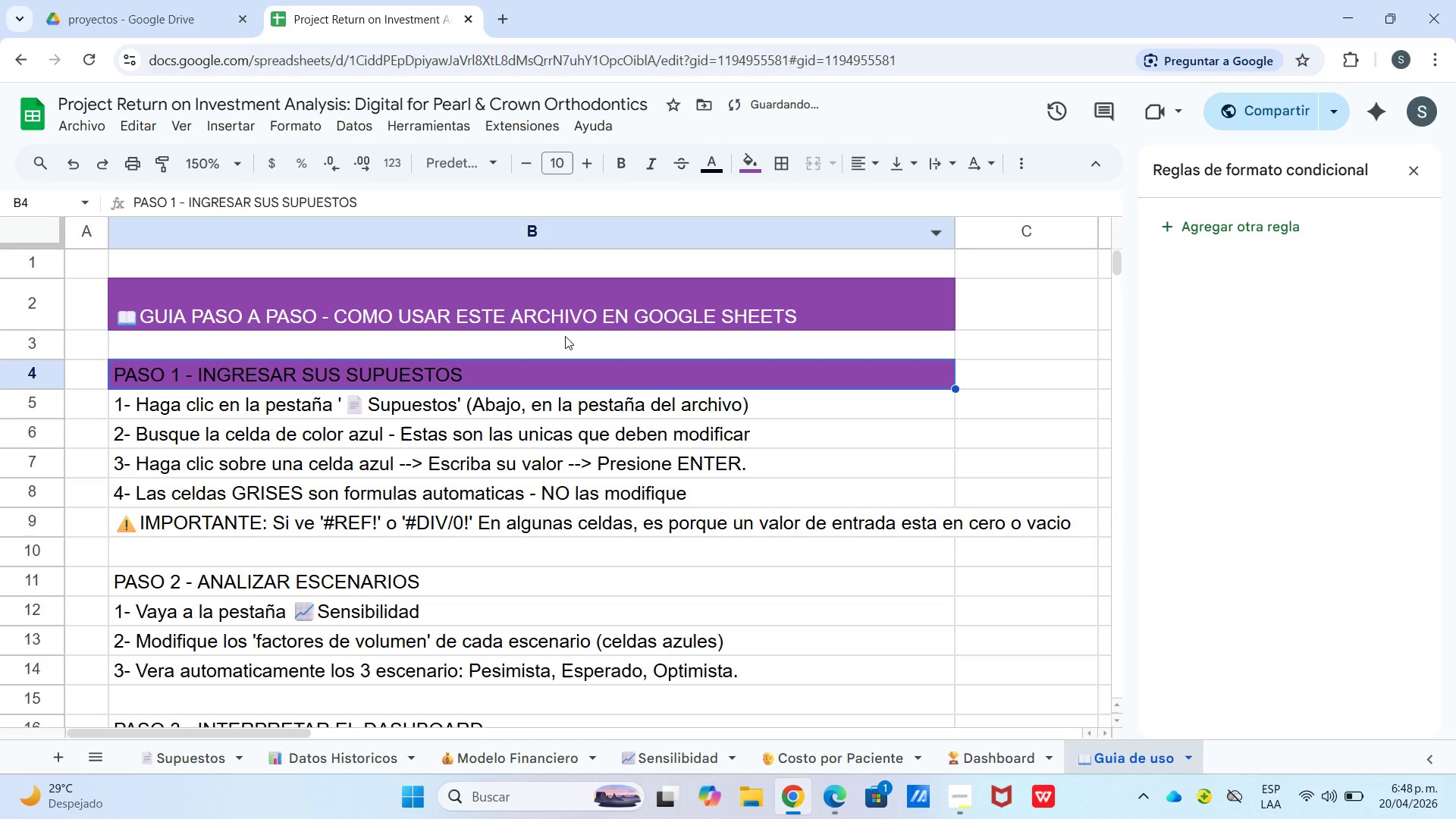 
left_click_drag(start_coordinate=[566, 318], to_coordinate=[563, 375])
 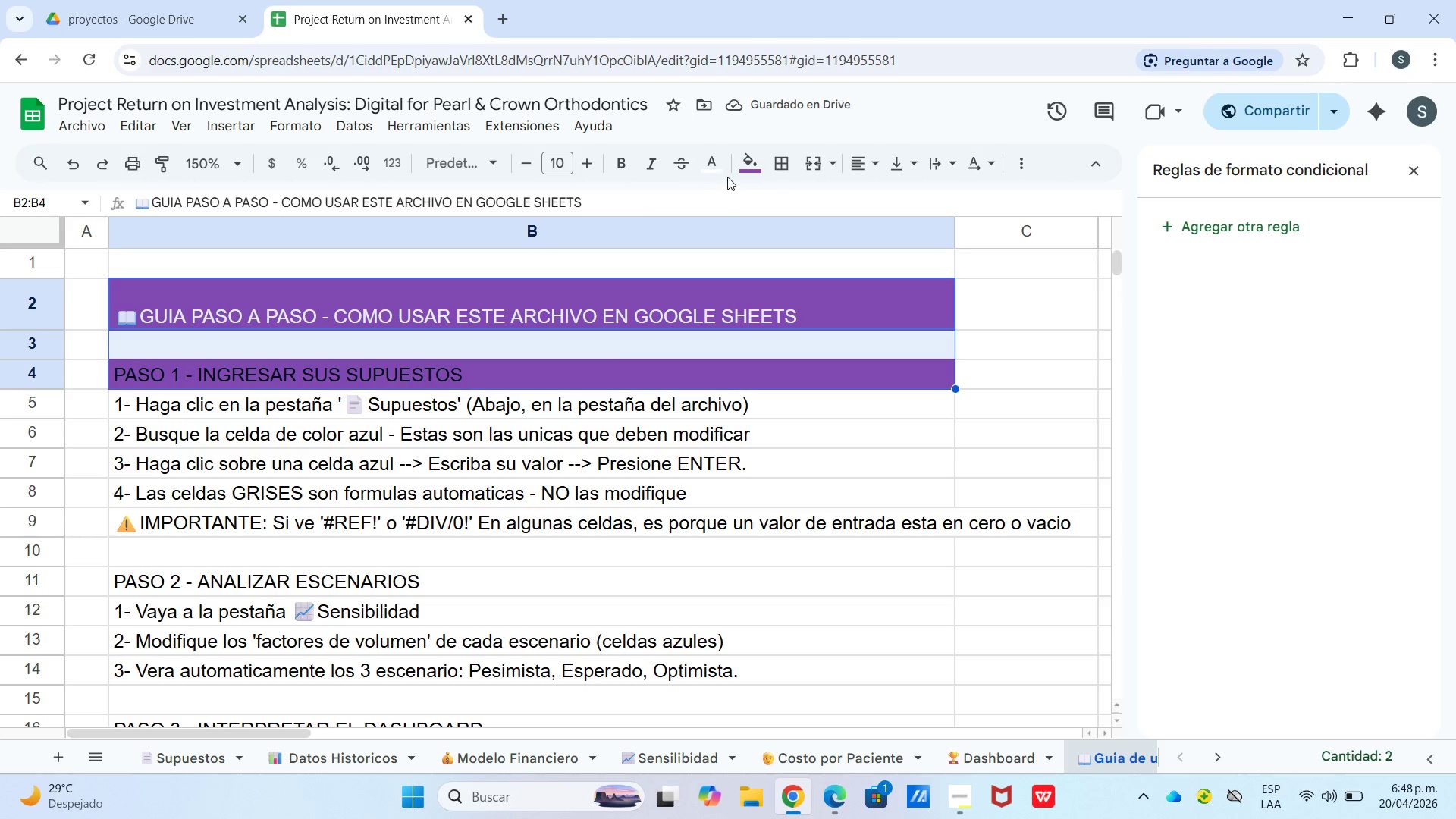 
left_click([718, 165])
 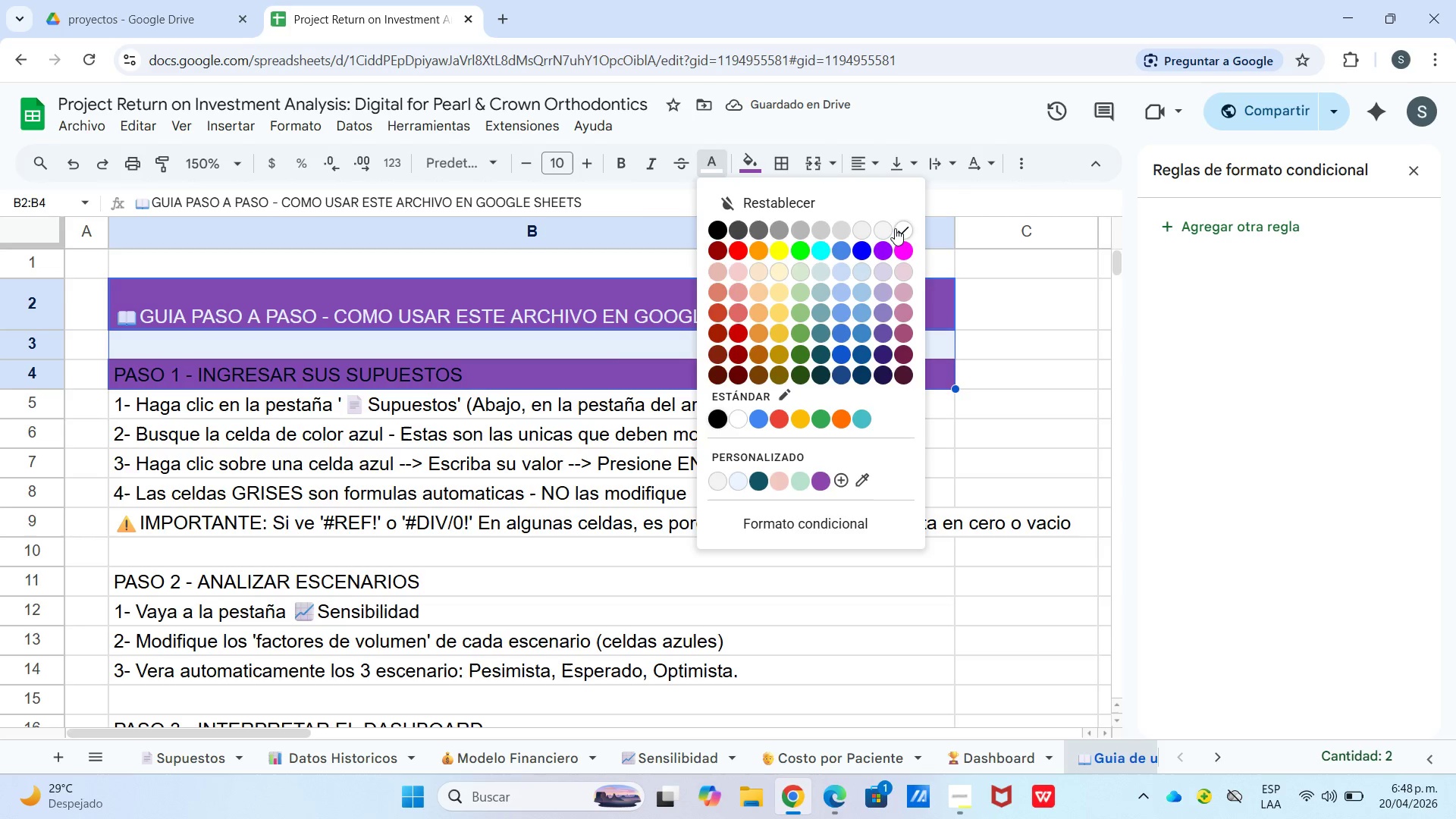 
left_click([900, 228])
 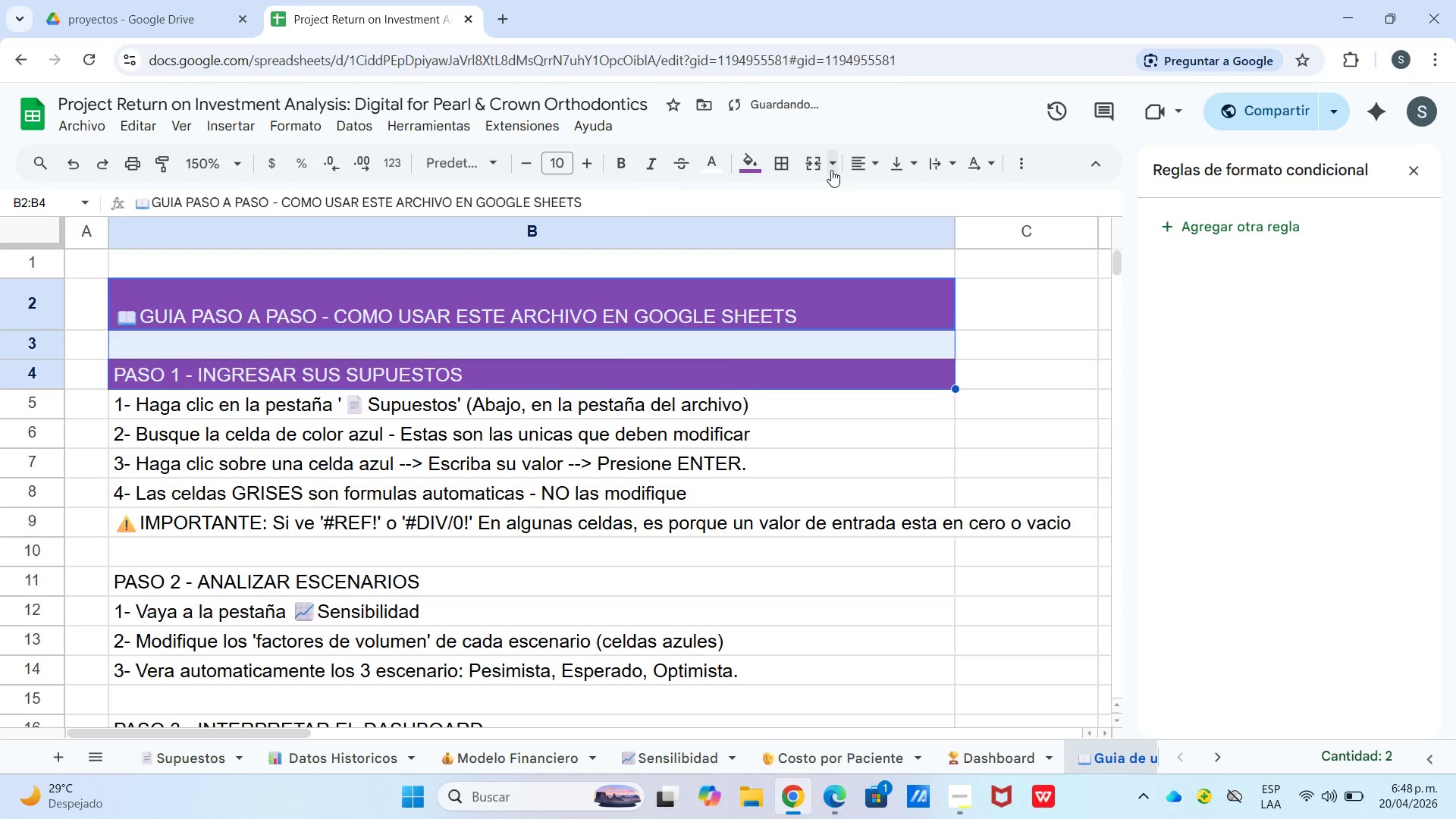 
left_click([851, 163])
 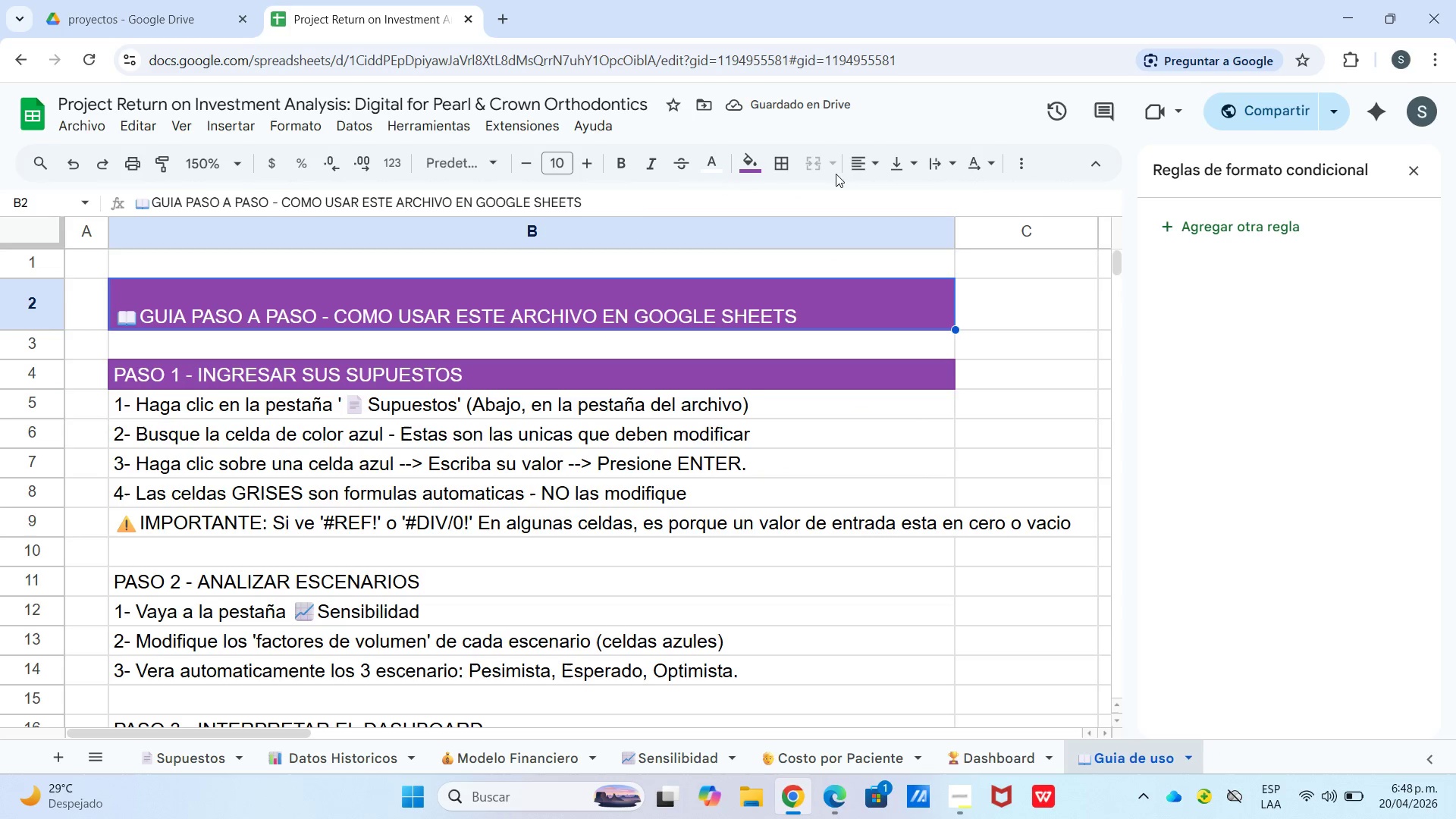 
left_click_drag(start_coordinate=[861, 163], to_coordinate=[864, 168])
 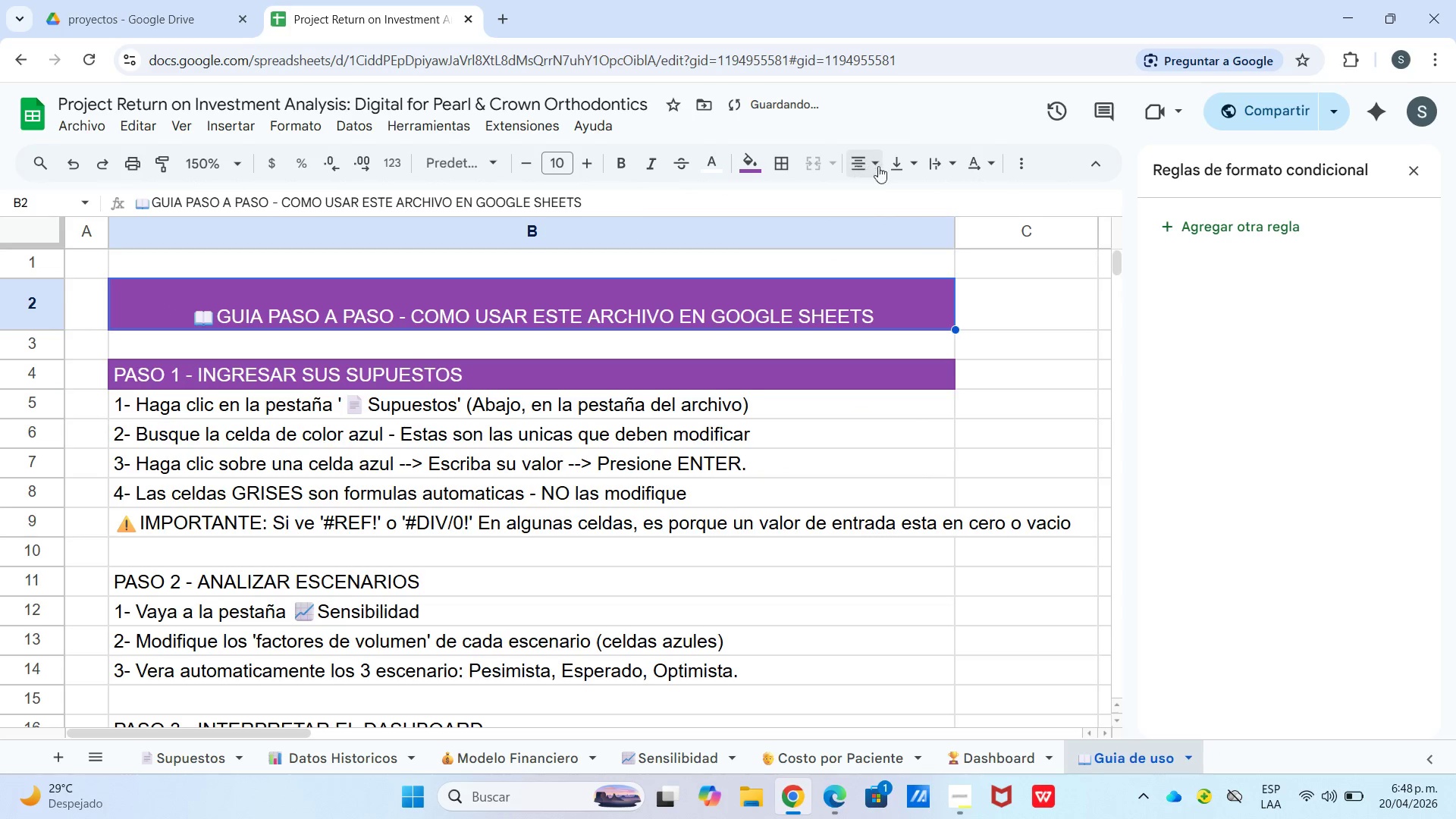 
left_click([858, 171])
 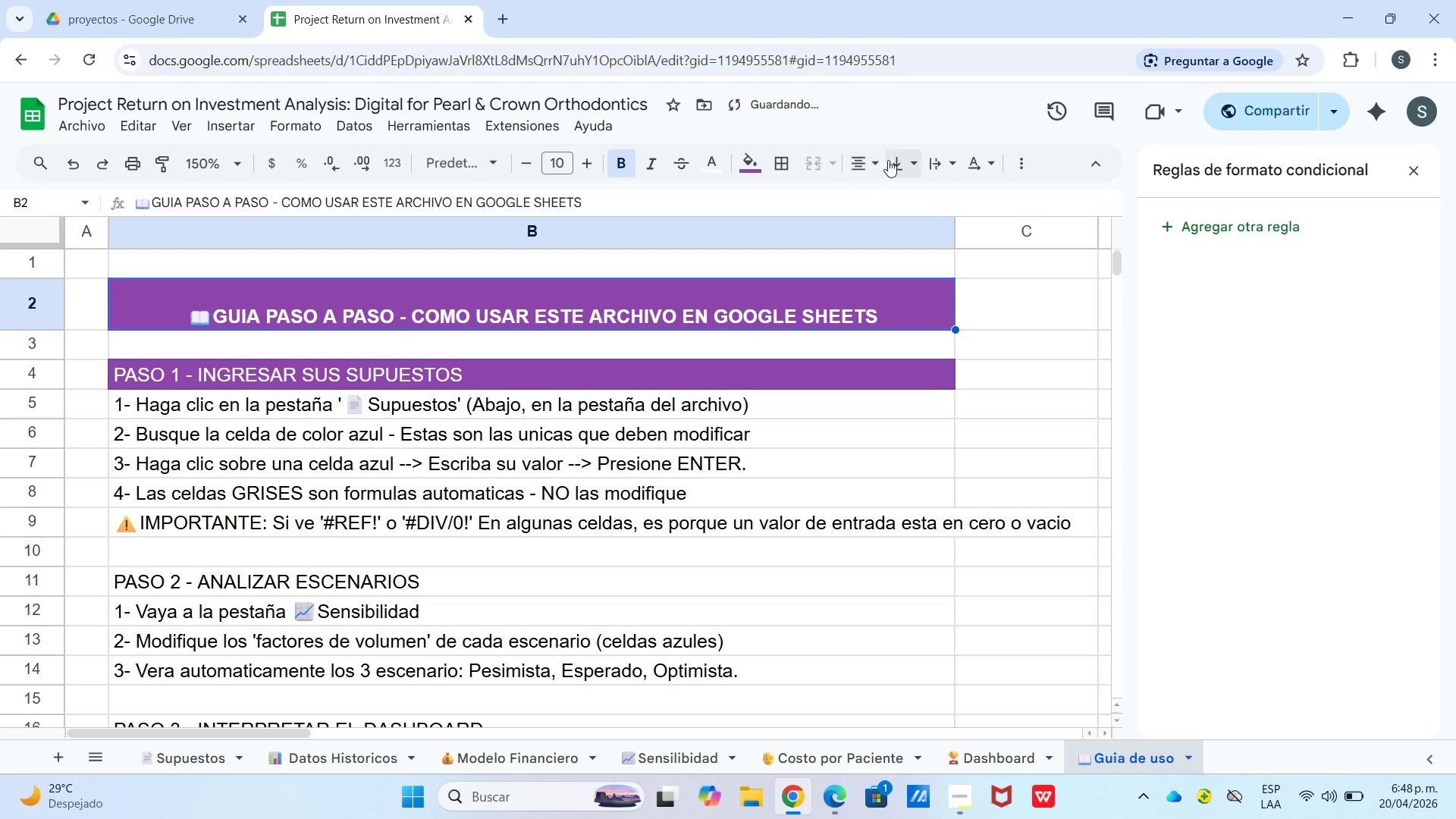 
left_click([897, 165])
 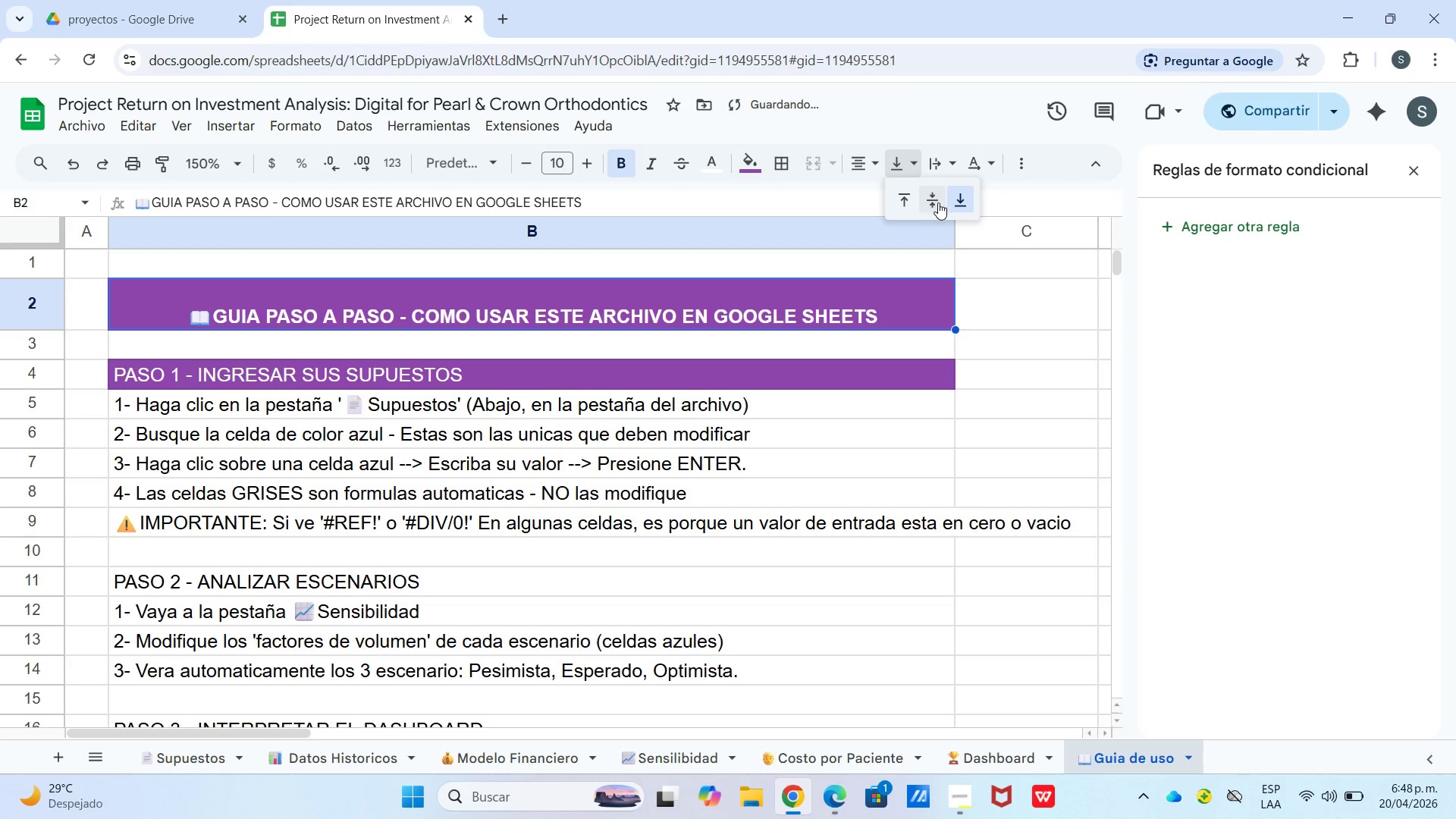 
left_click([938, 202])
 